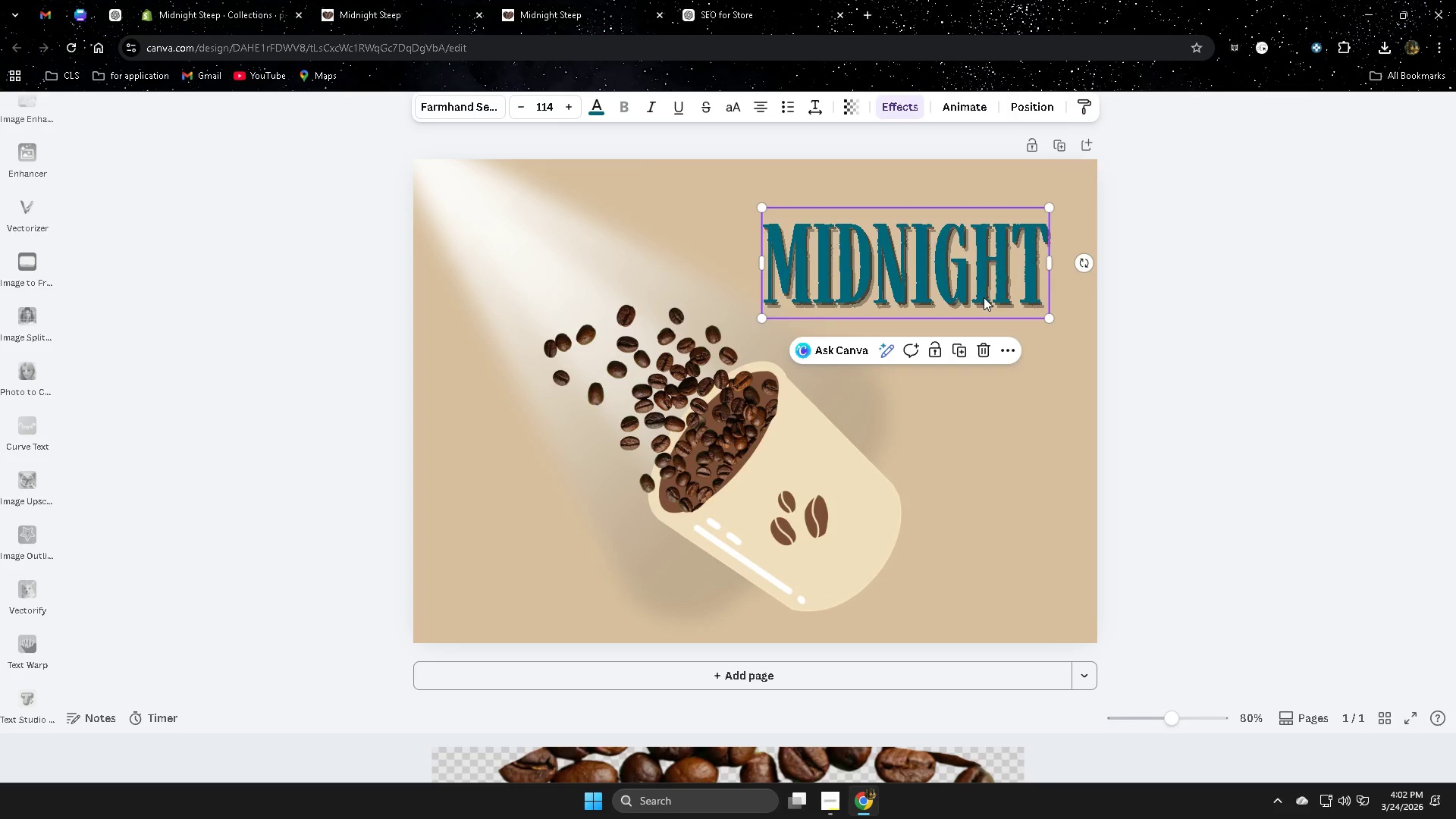 
key(Shift+D)
 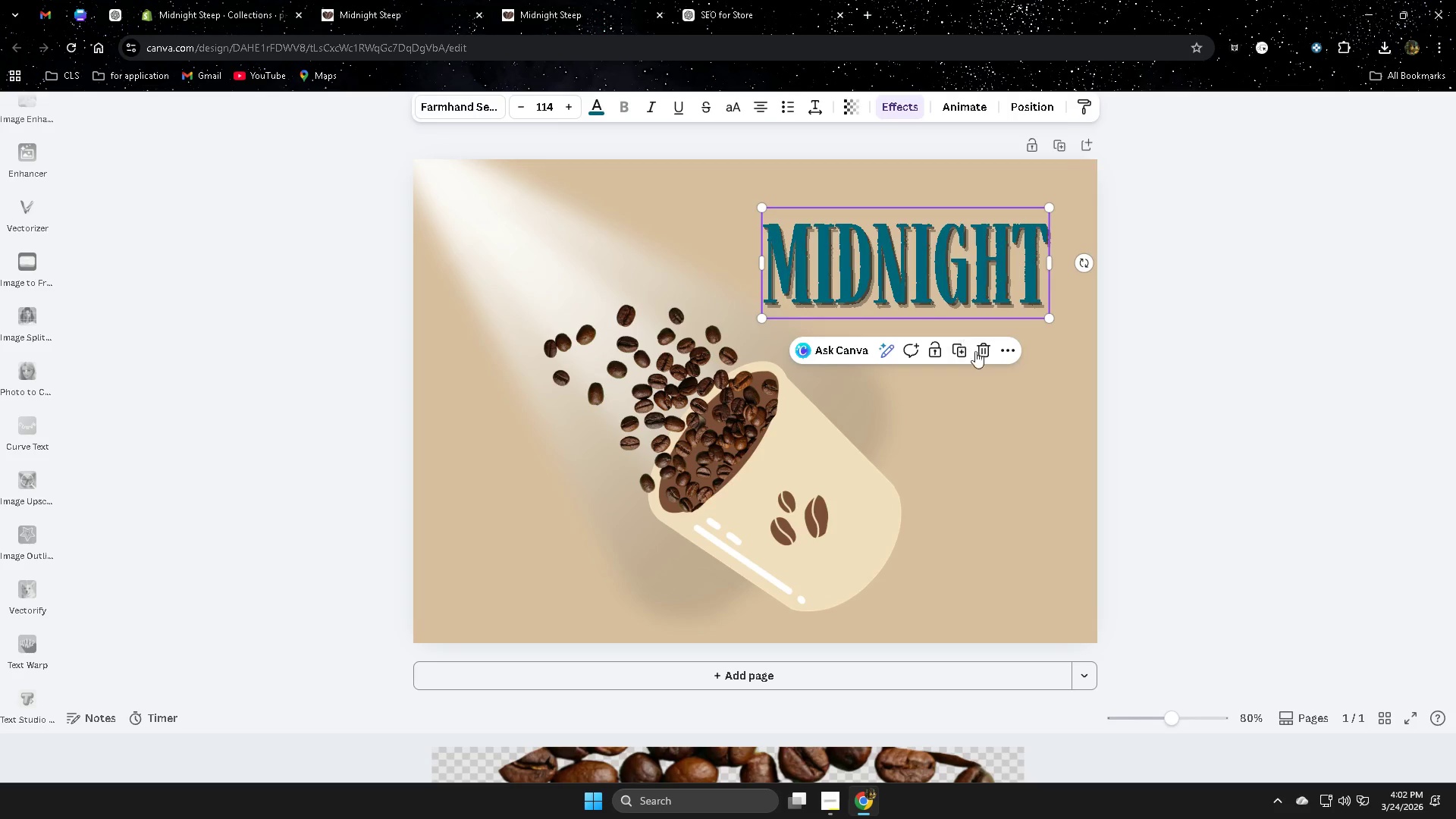 
double_click([906, 297])
 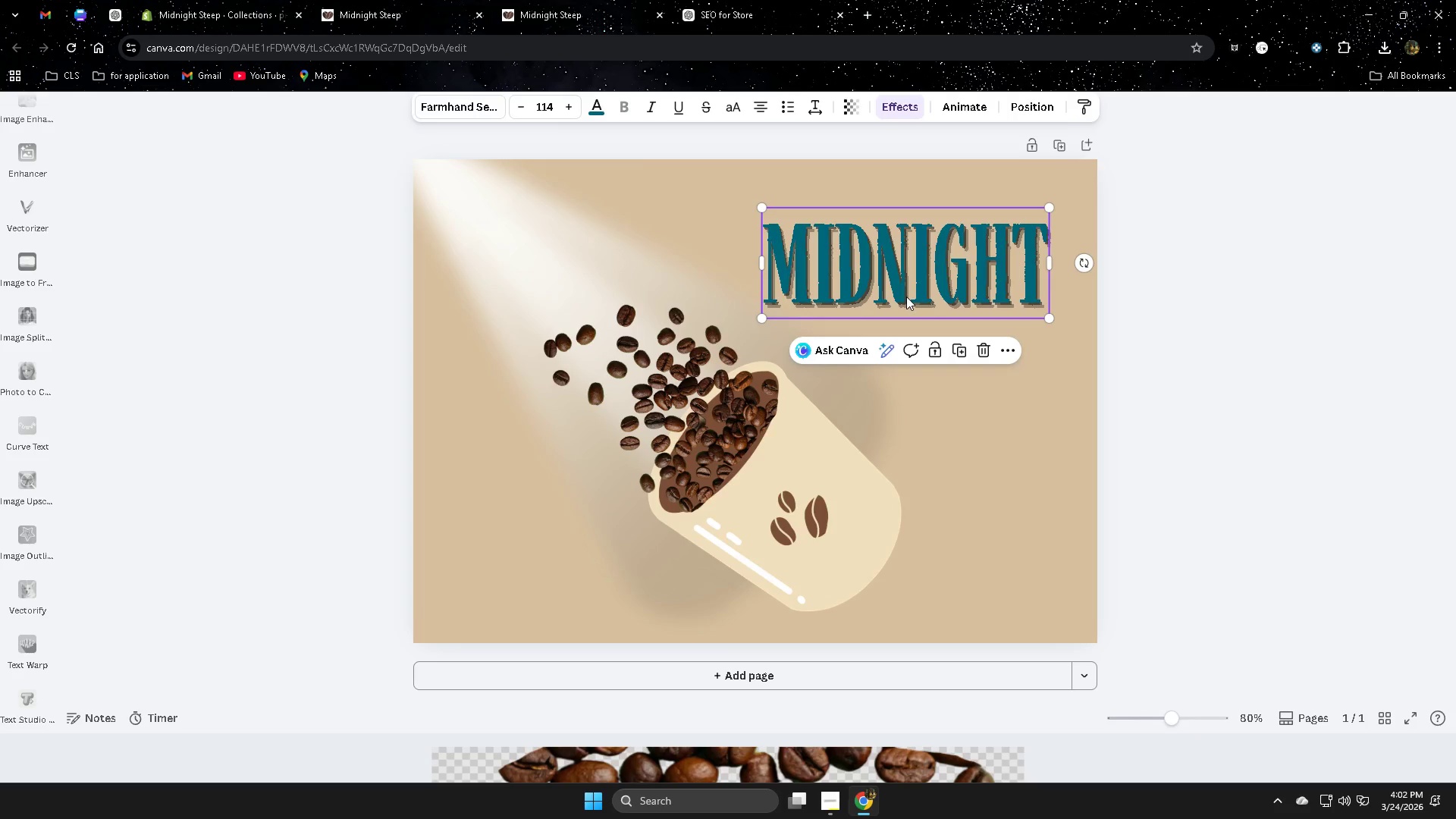 
key(Control+D)
 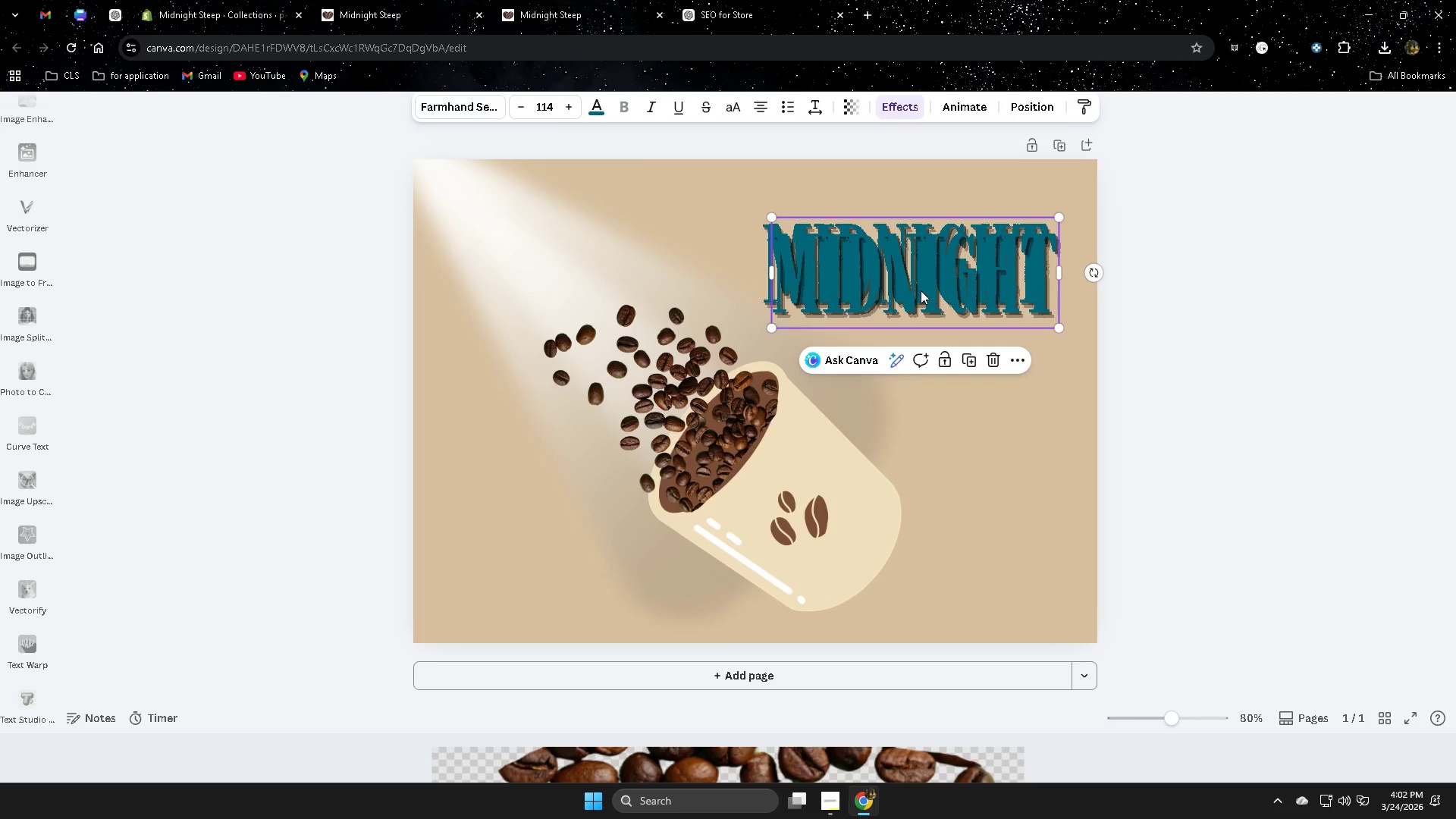 
left_click_drag(start_coordinate=[930, 287], to_coordinate=[912, 381])
 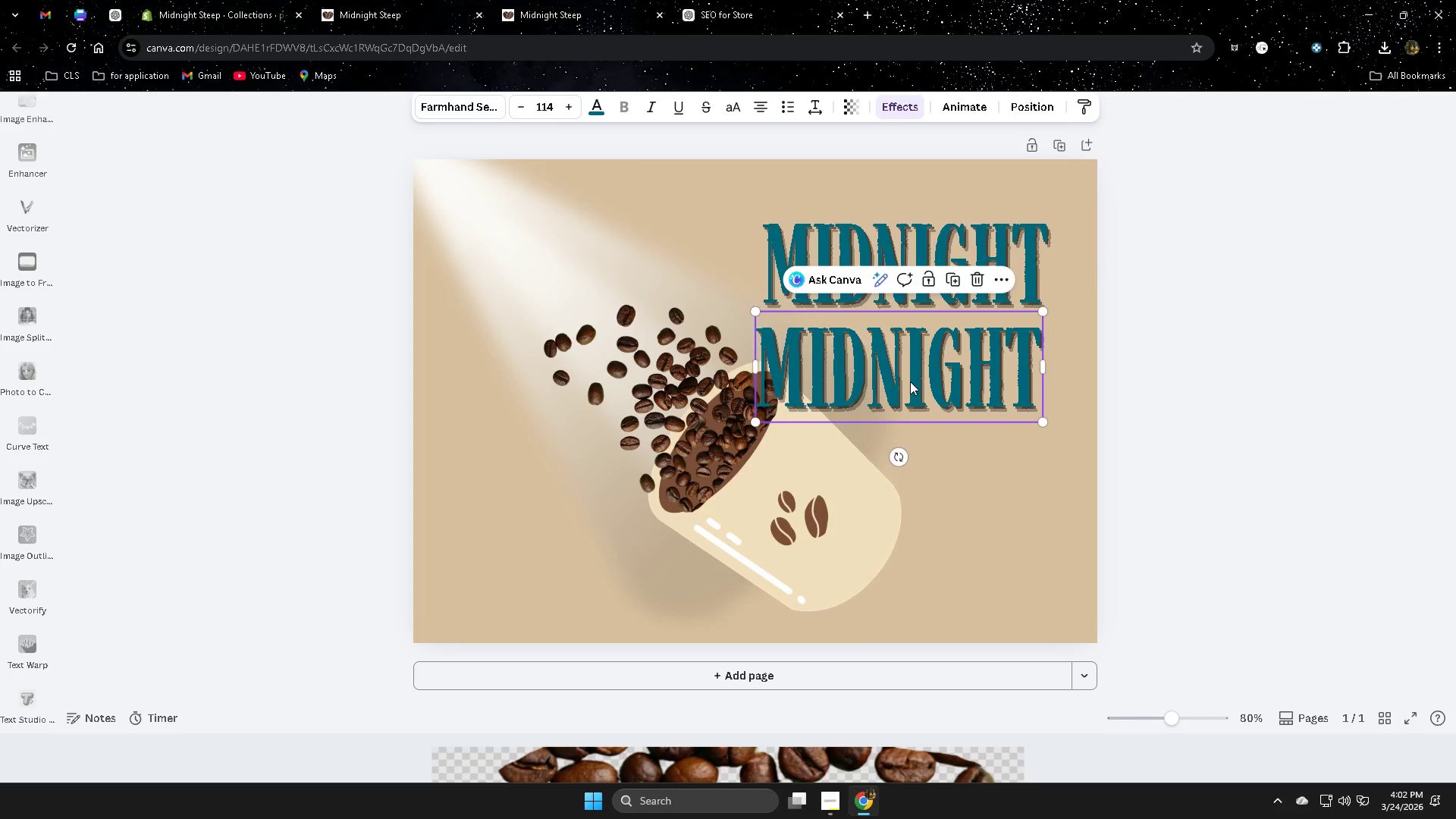 
double_click([910, 381])
 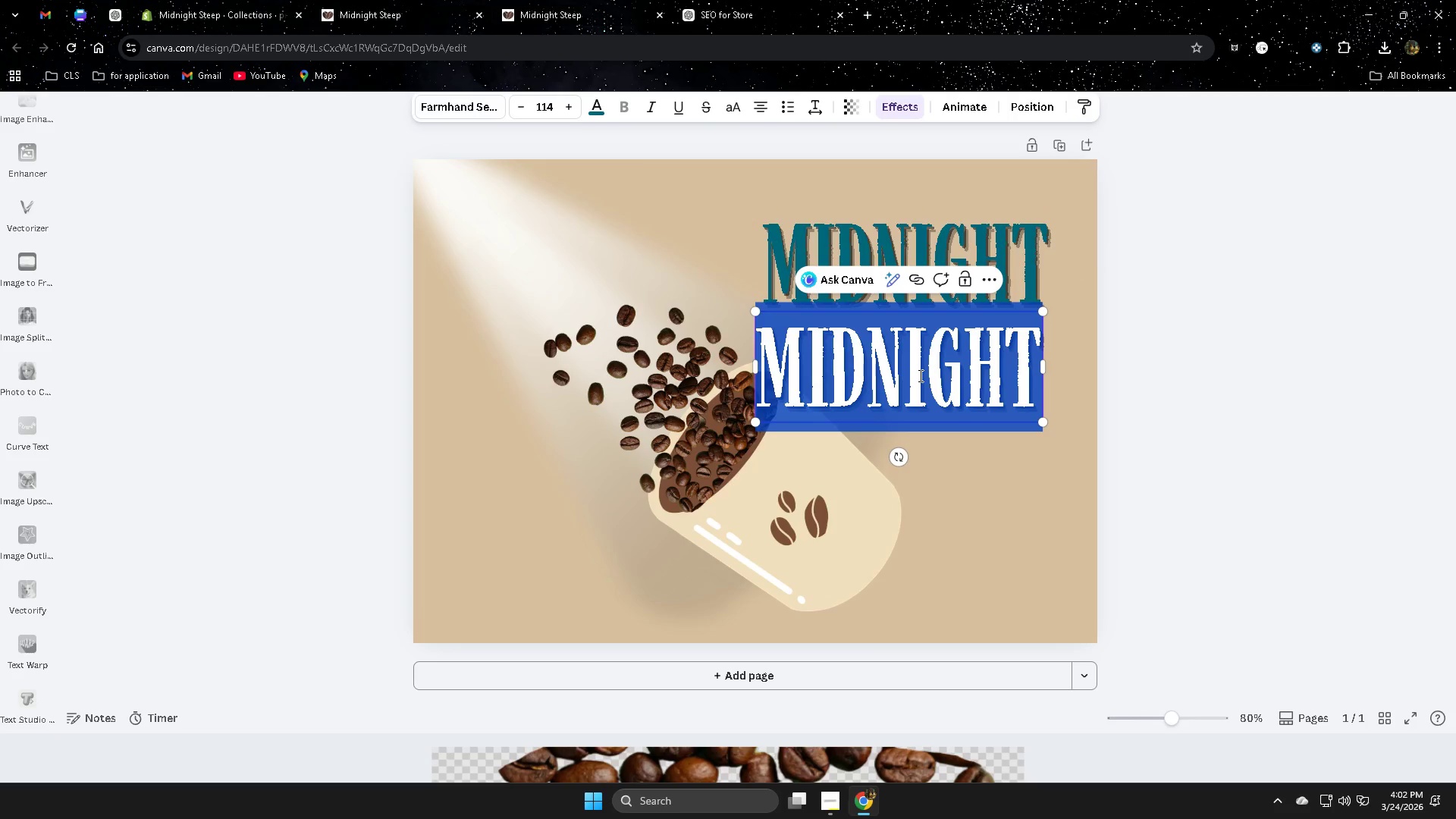 
type(STEEP)
 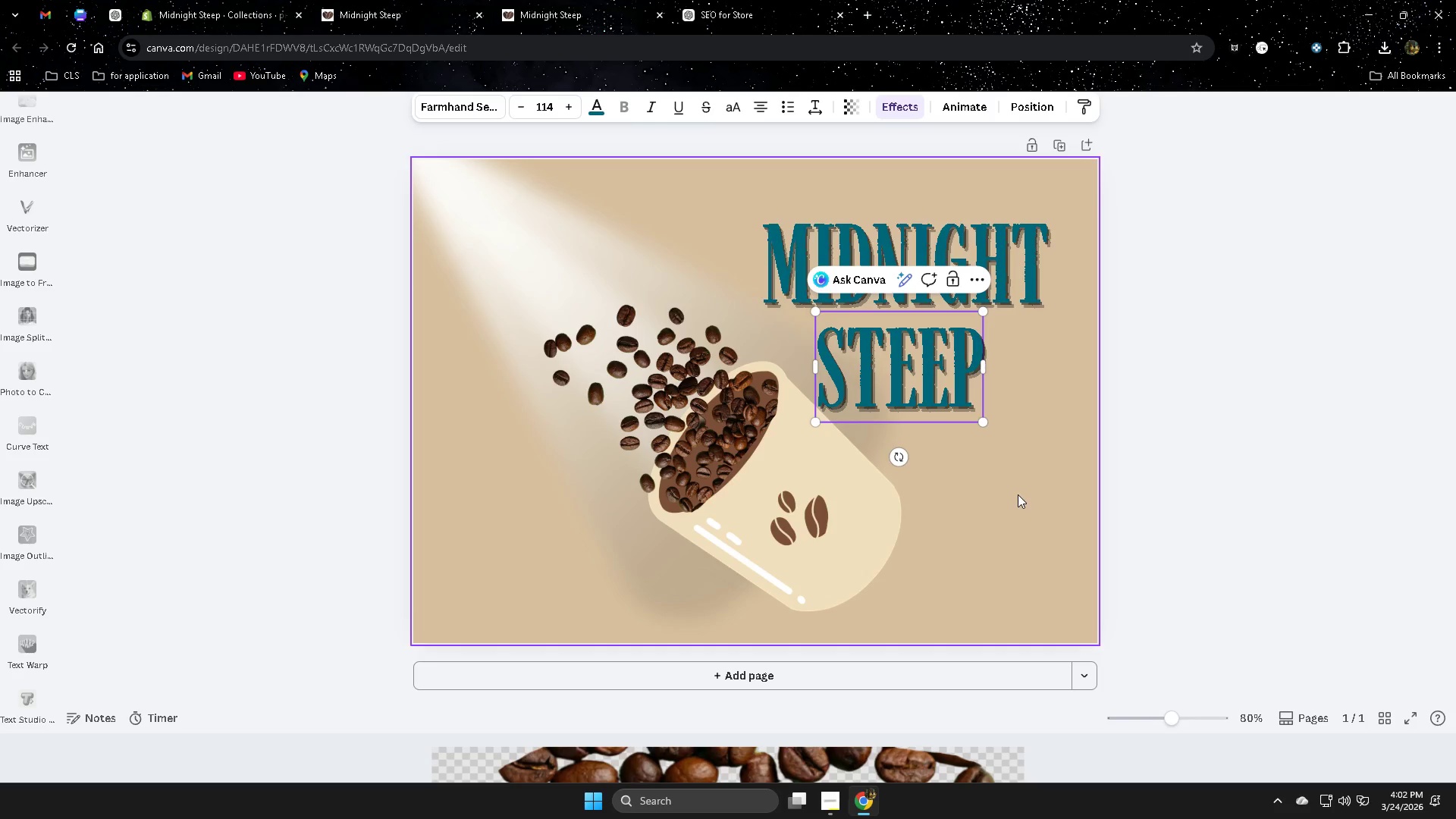 
left_click([1027, 491])
 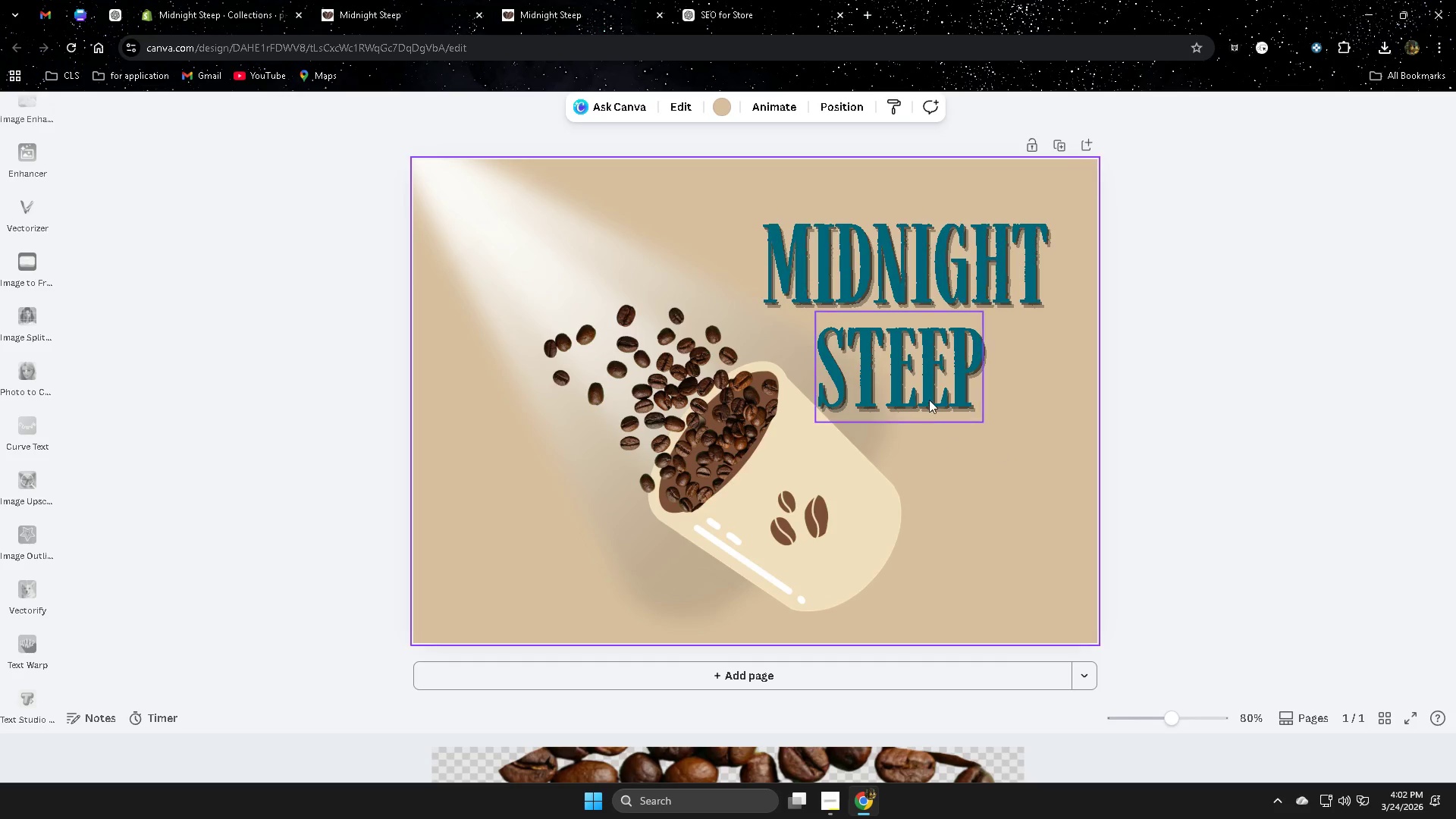 
left_click_drag(start_coordinate=[920, 397], to_coordinate=[982, 397])
 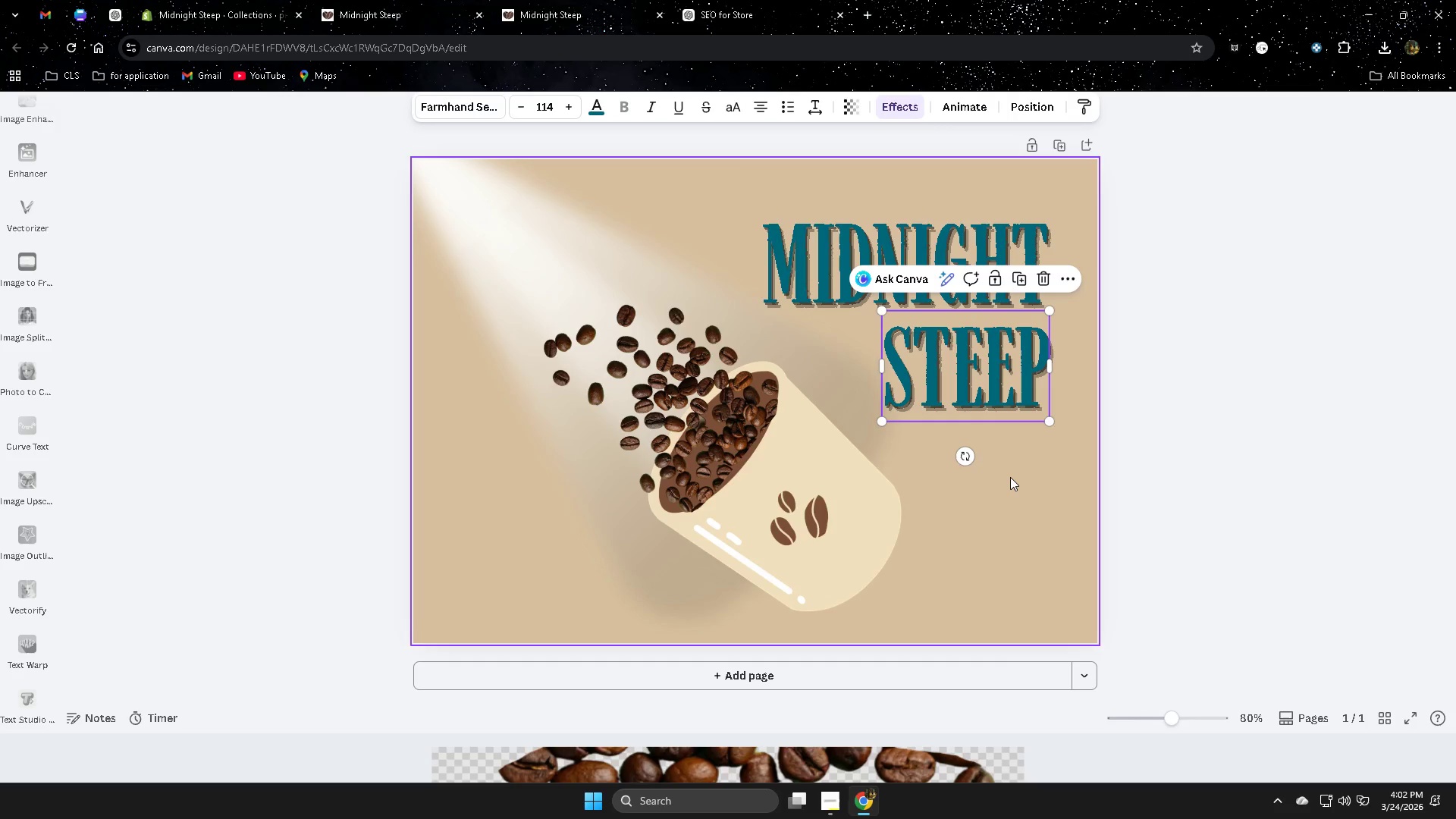 
left_click([1010, 479])
 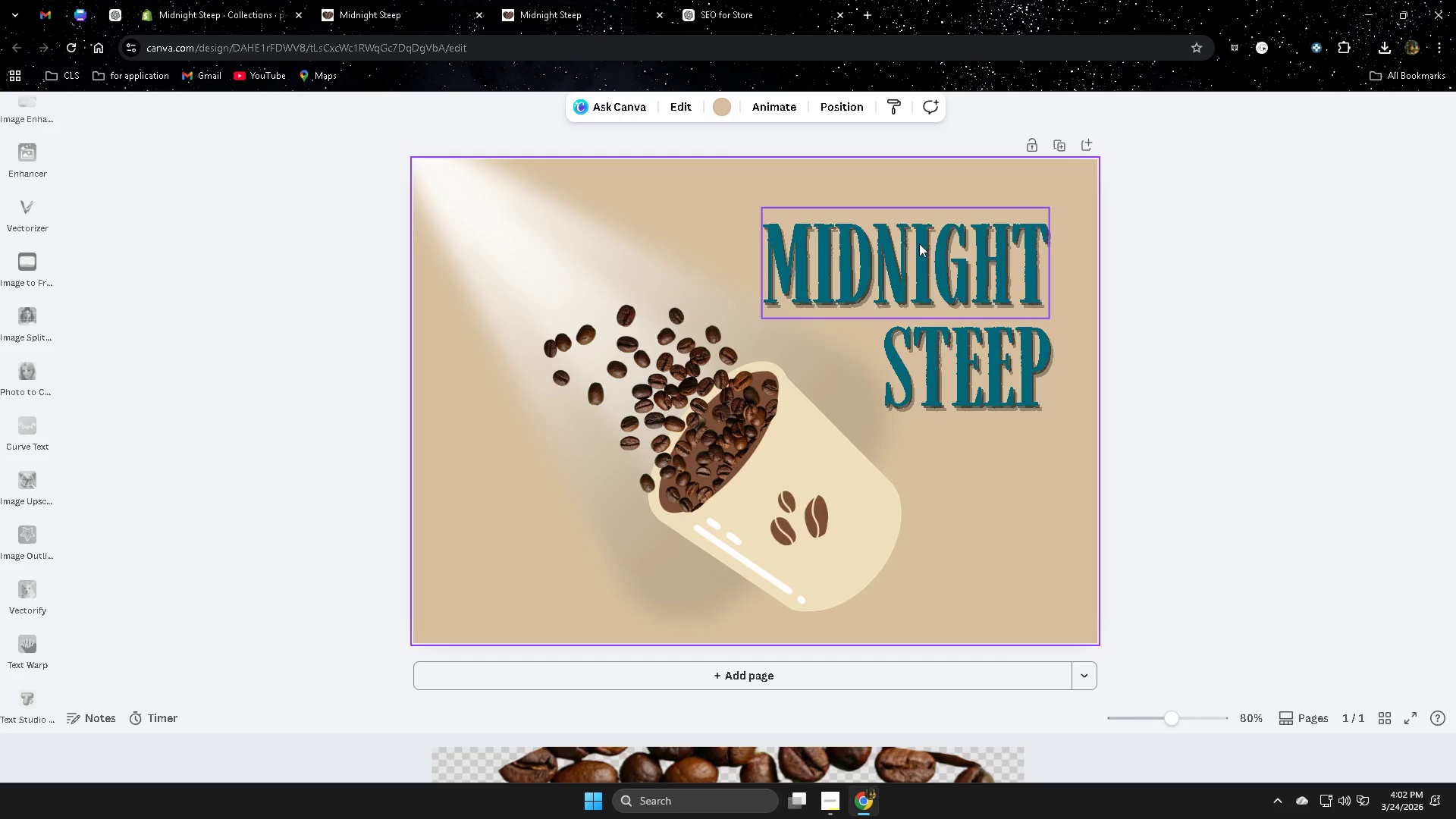 
left_click([888, 233])
 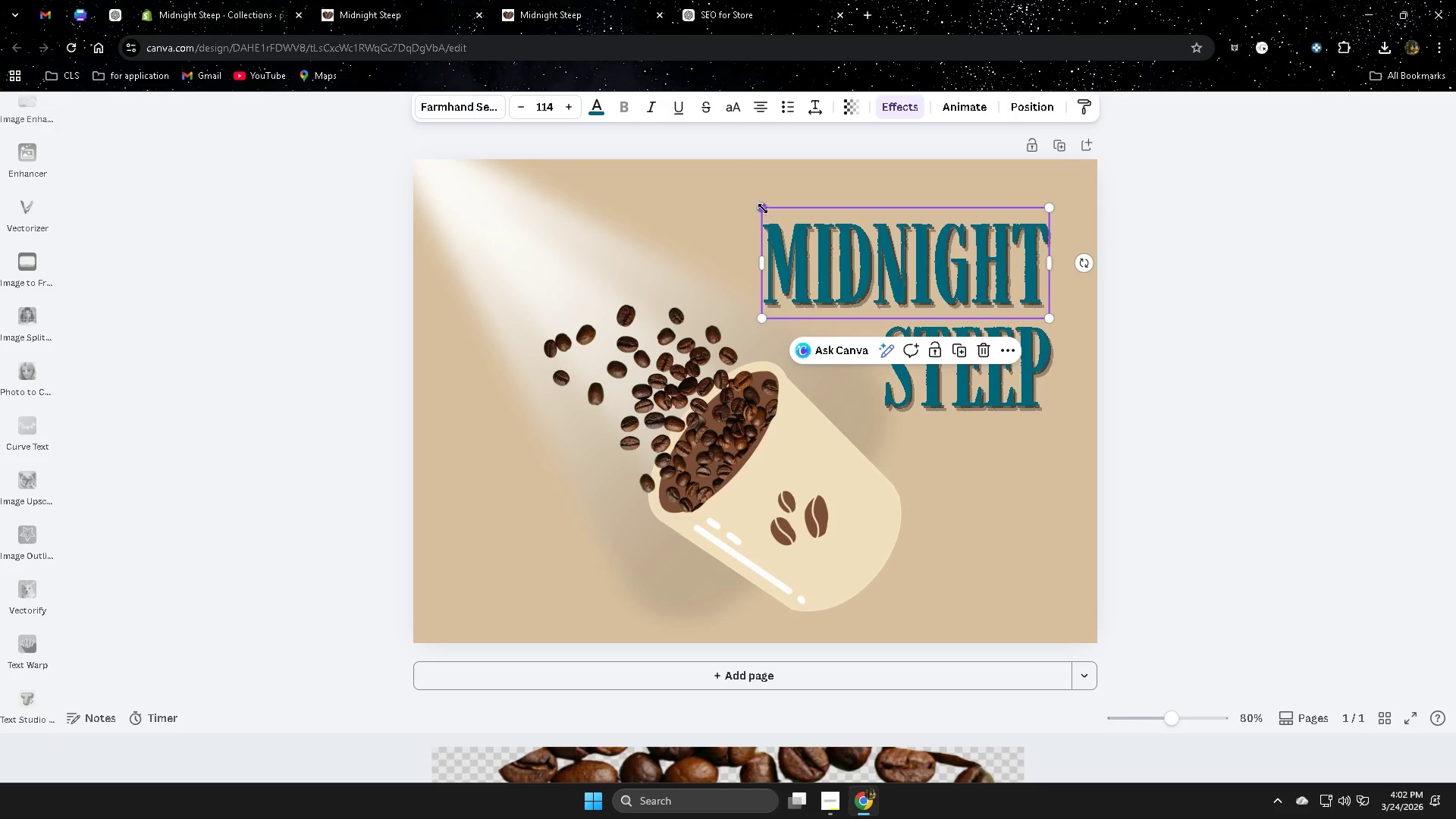 
left_click_drag(start_coordinate=[761, 207], to_coordinate=[735, 190])
 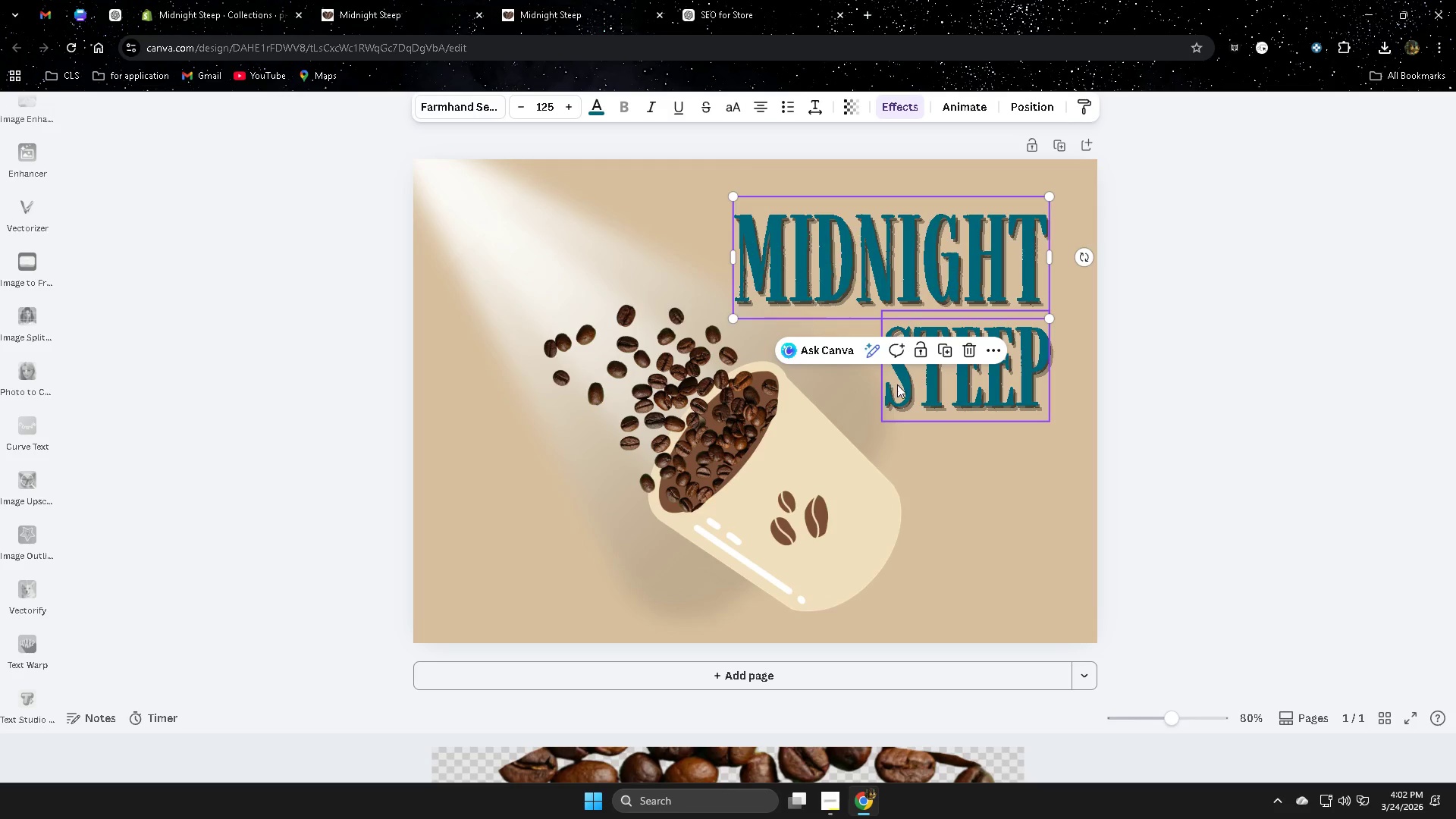 
left_click([904, 383])
 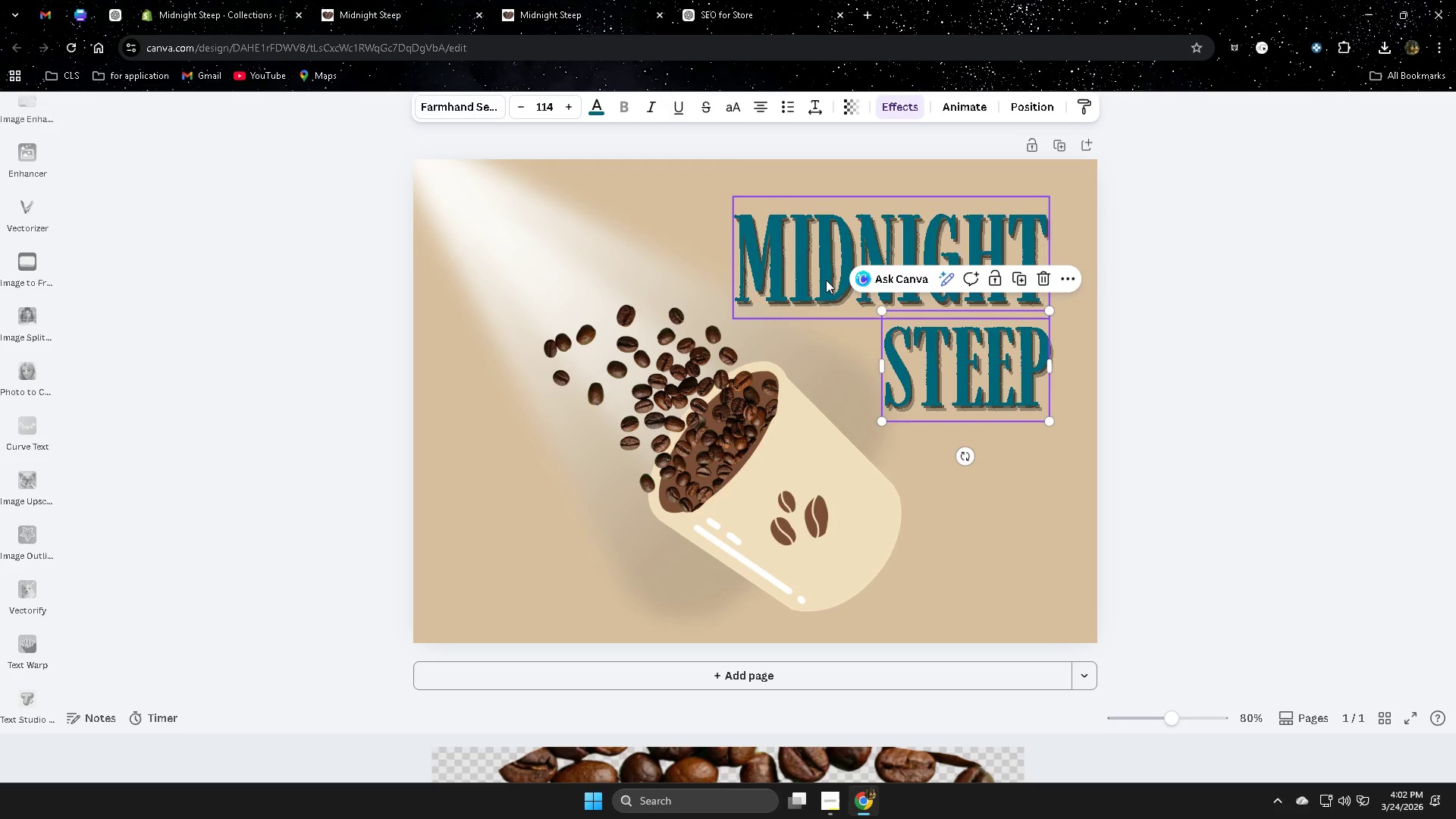 
left_click([814, 270])
 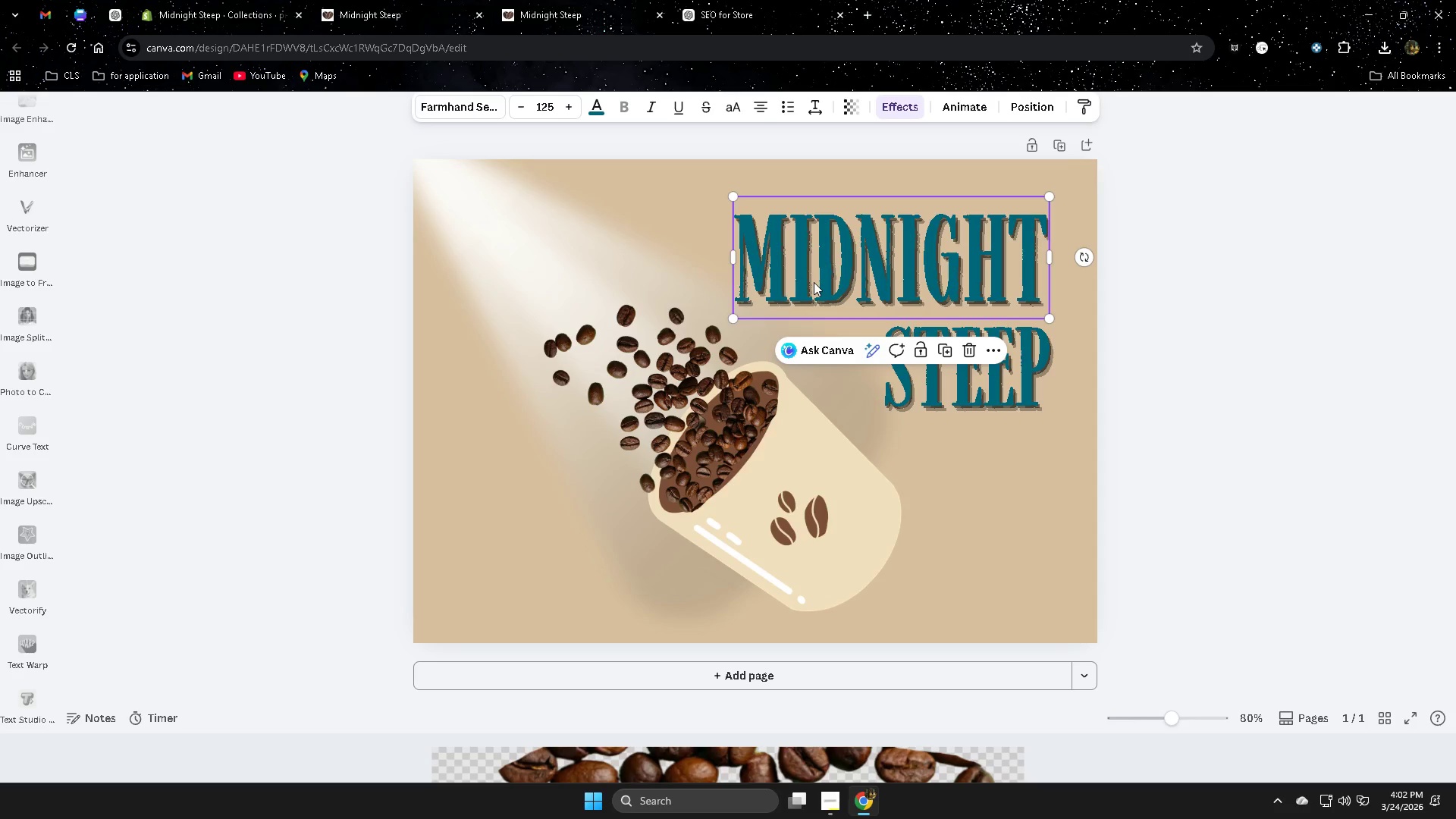 
left_click([1010, 375])
 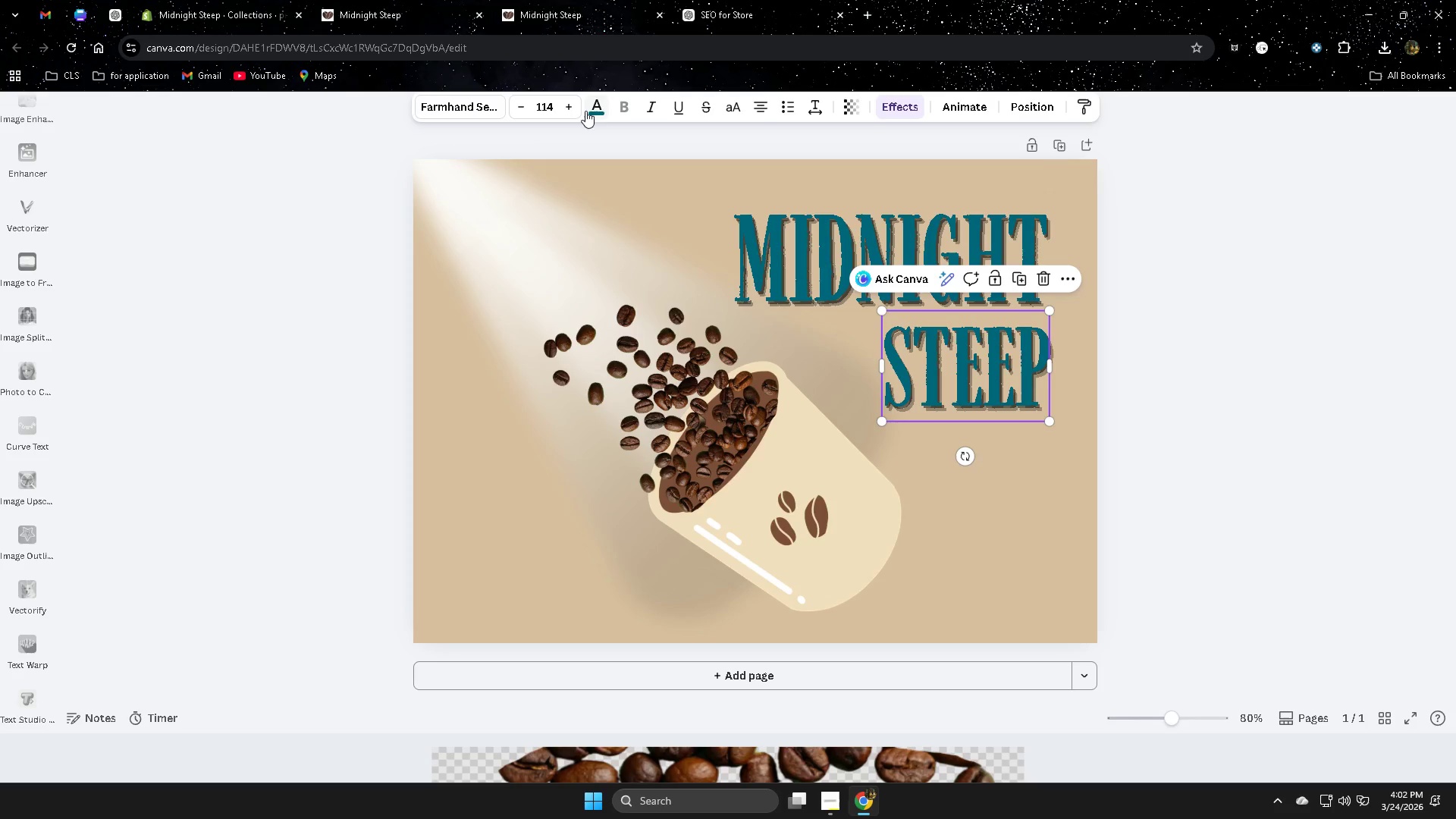 
left_click([545, 102])
 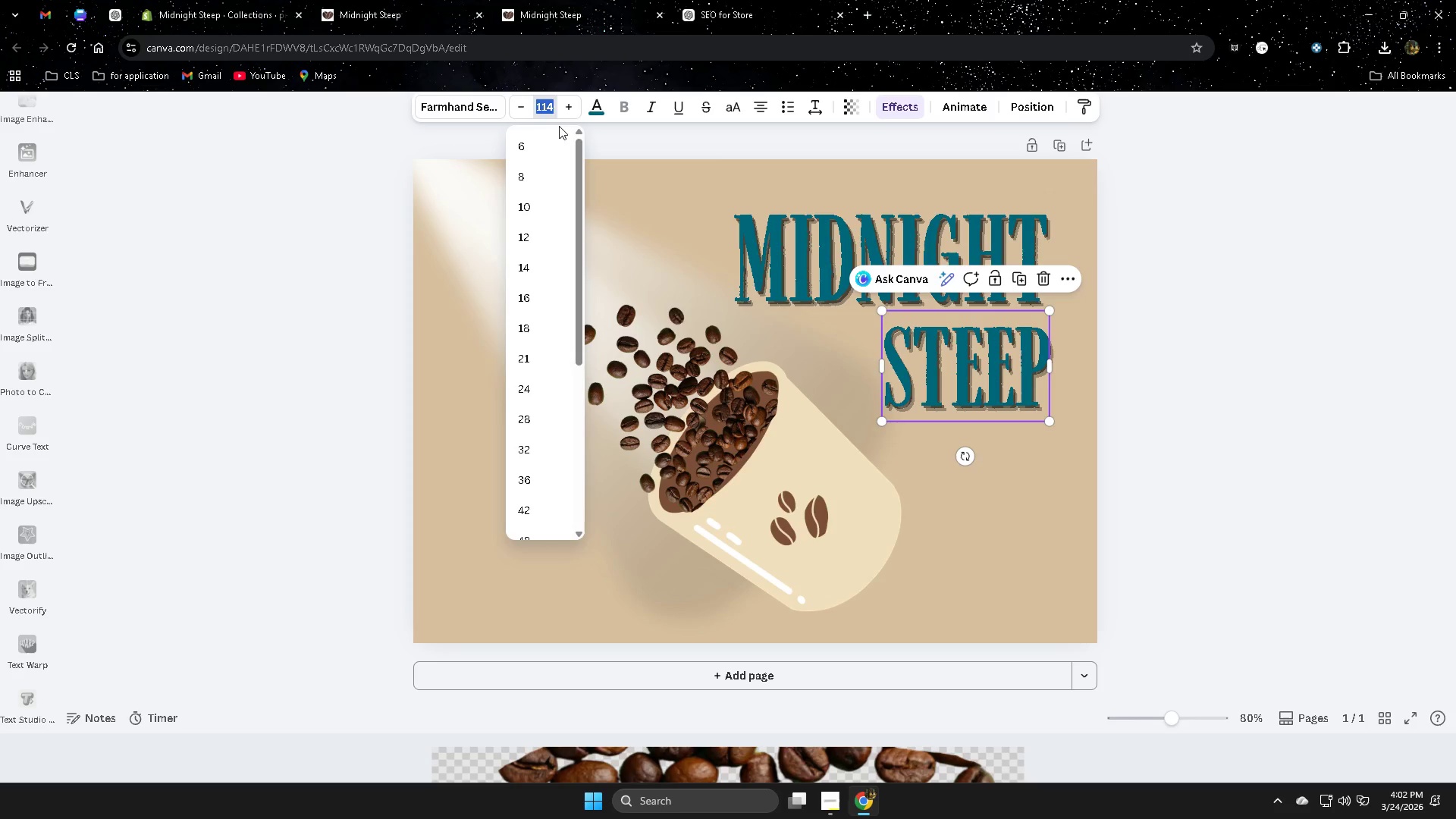 
key(Numpad1)
 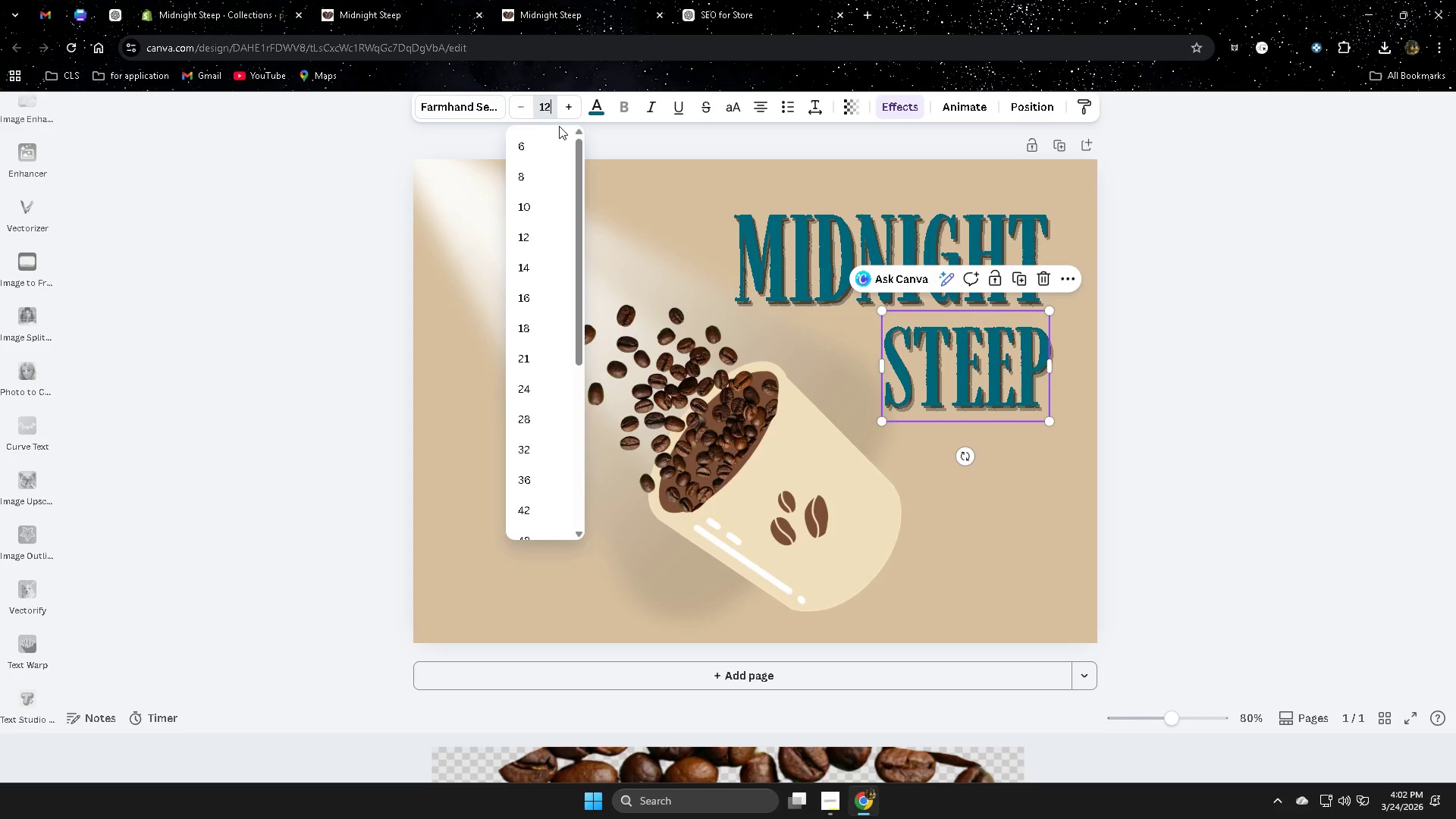 
key(Numpad2)
 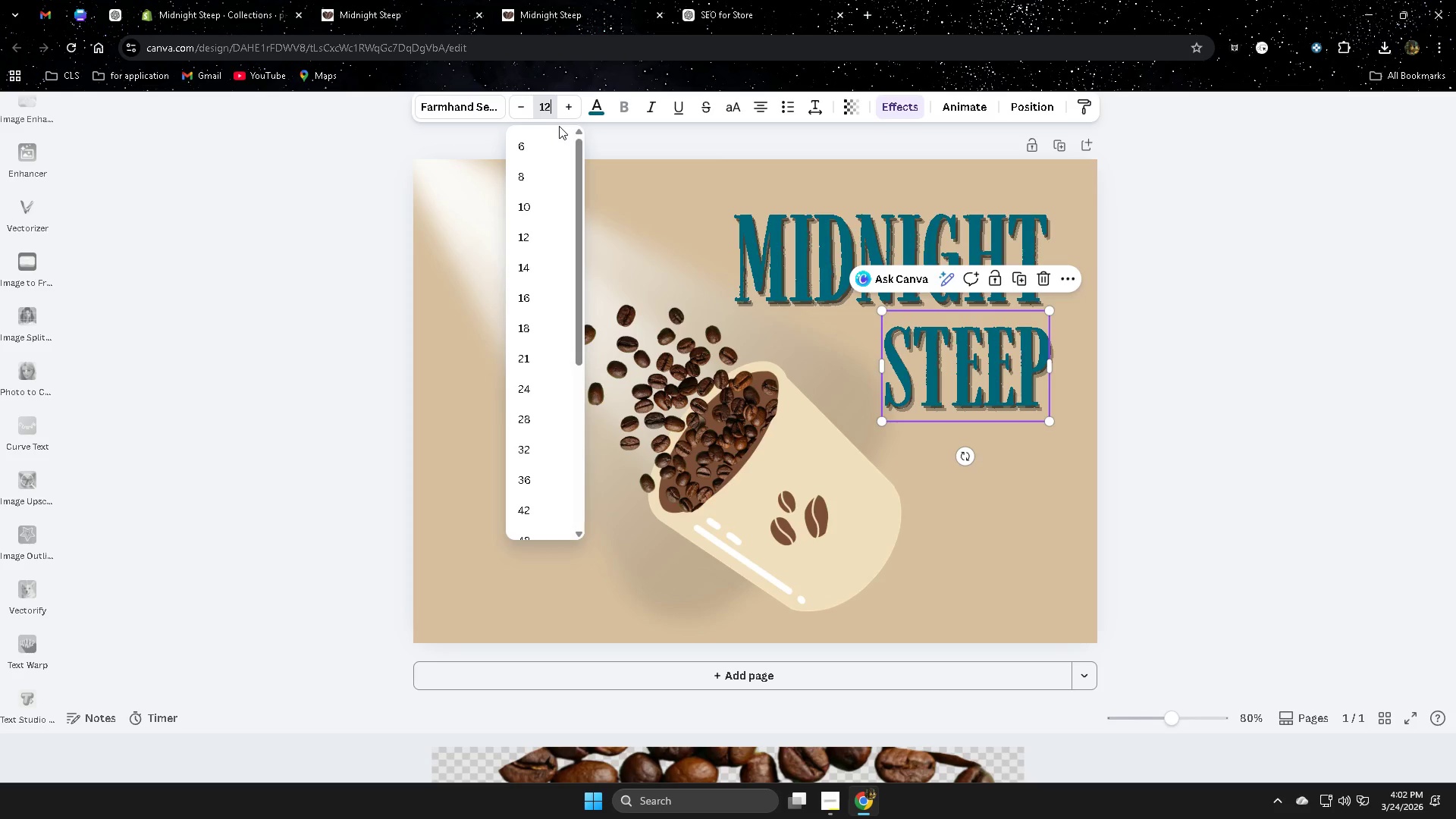 
key(Numpad5)
 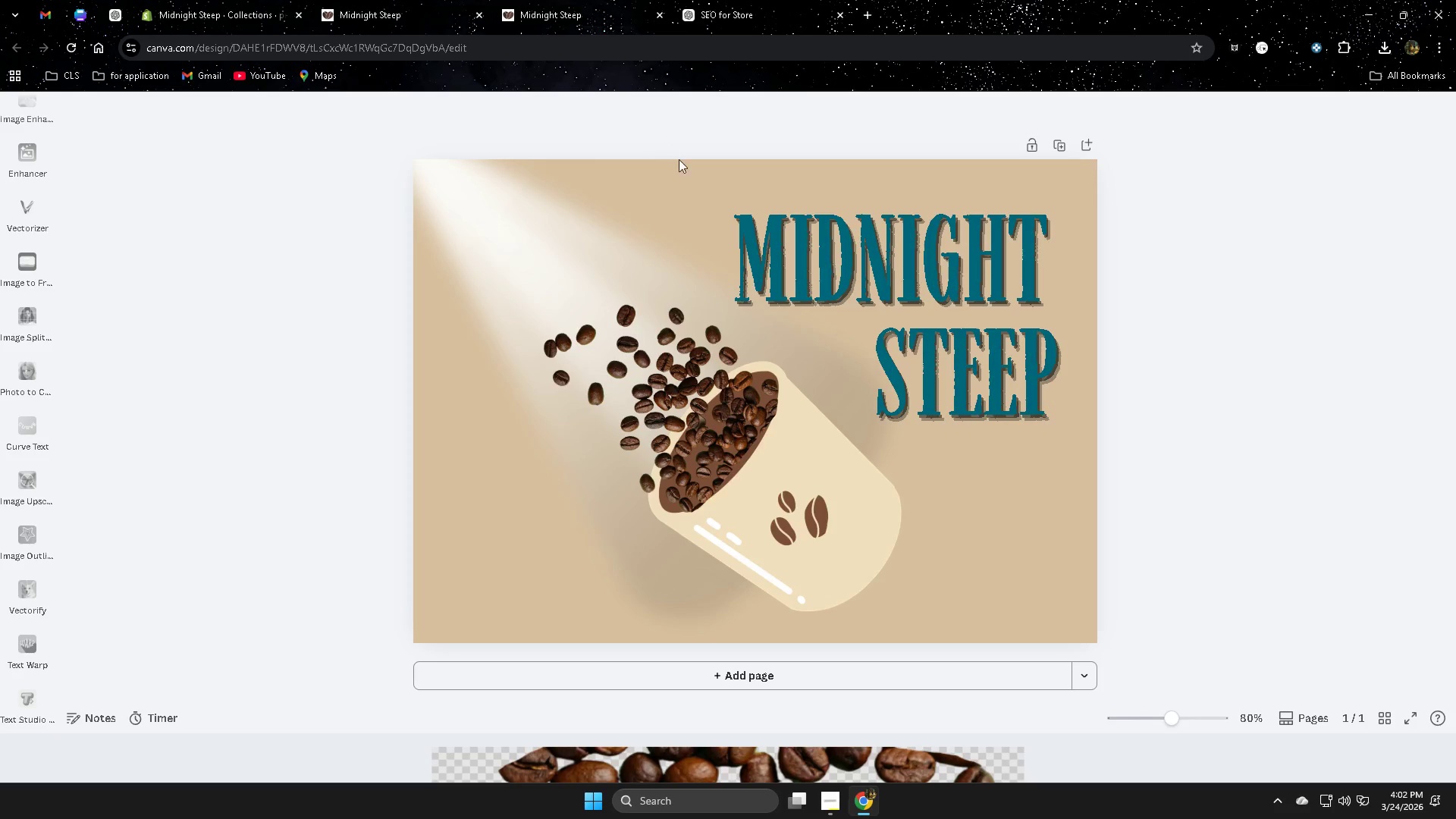 
left_click_drag(start_coordinate=[1028, 410], to_coordinate=[1016, 421])
 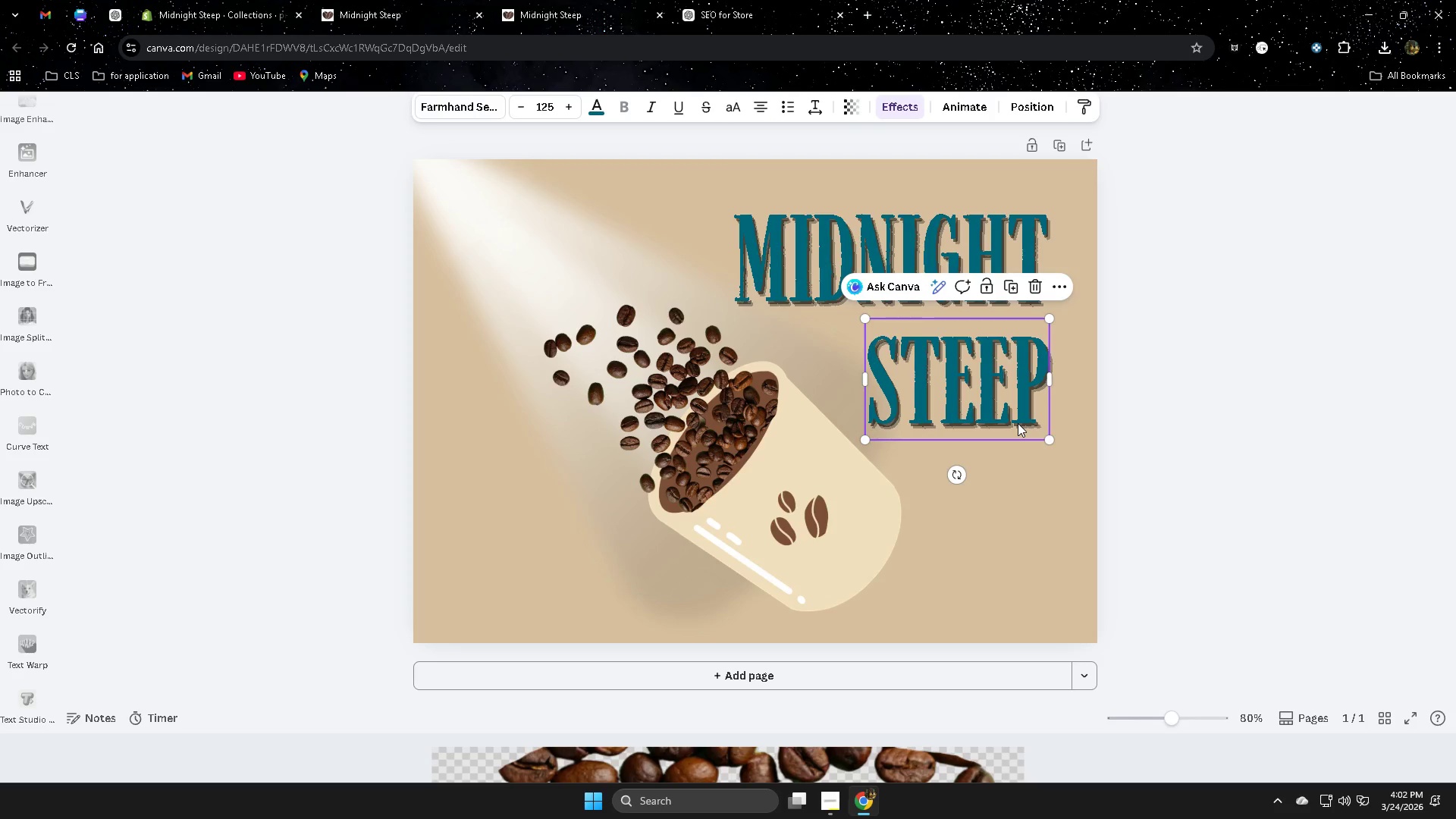 
left_click([1018, 423])
 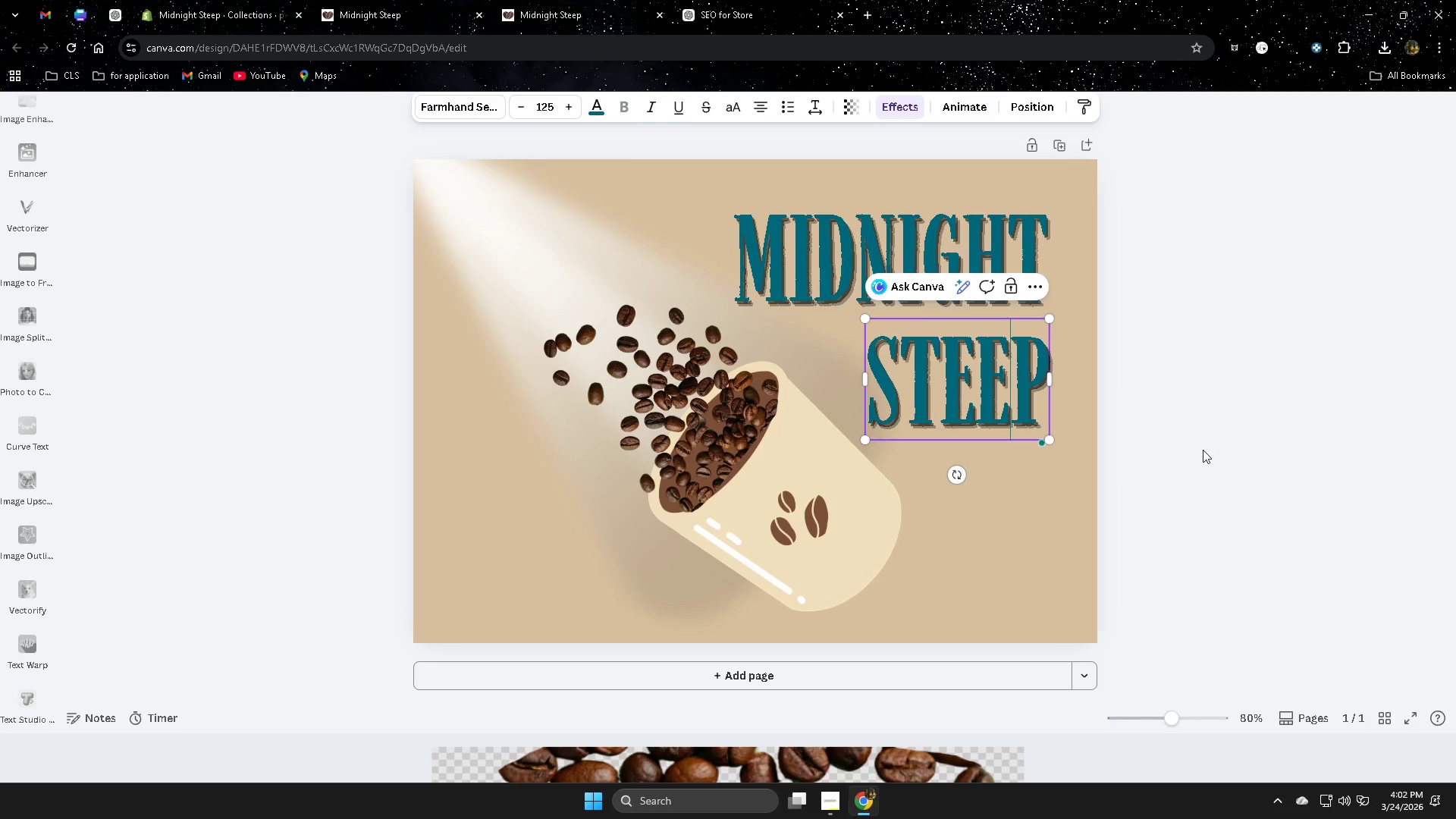 
left_click([1229, 457])
 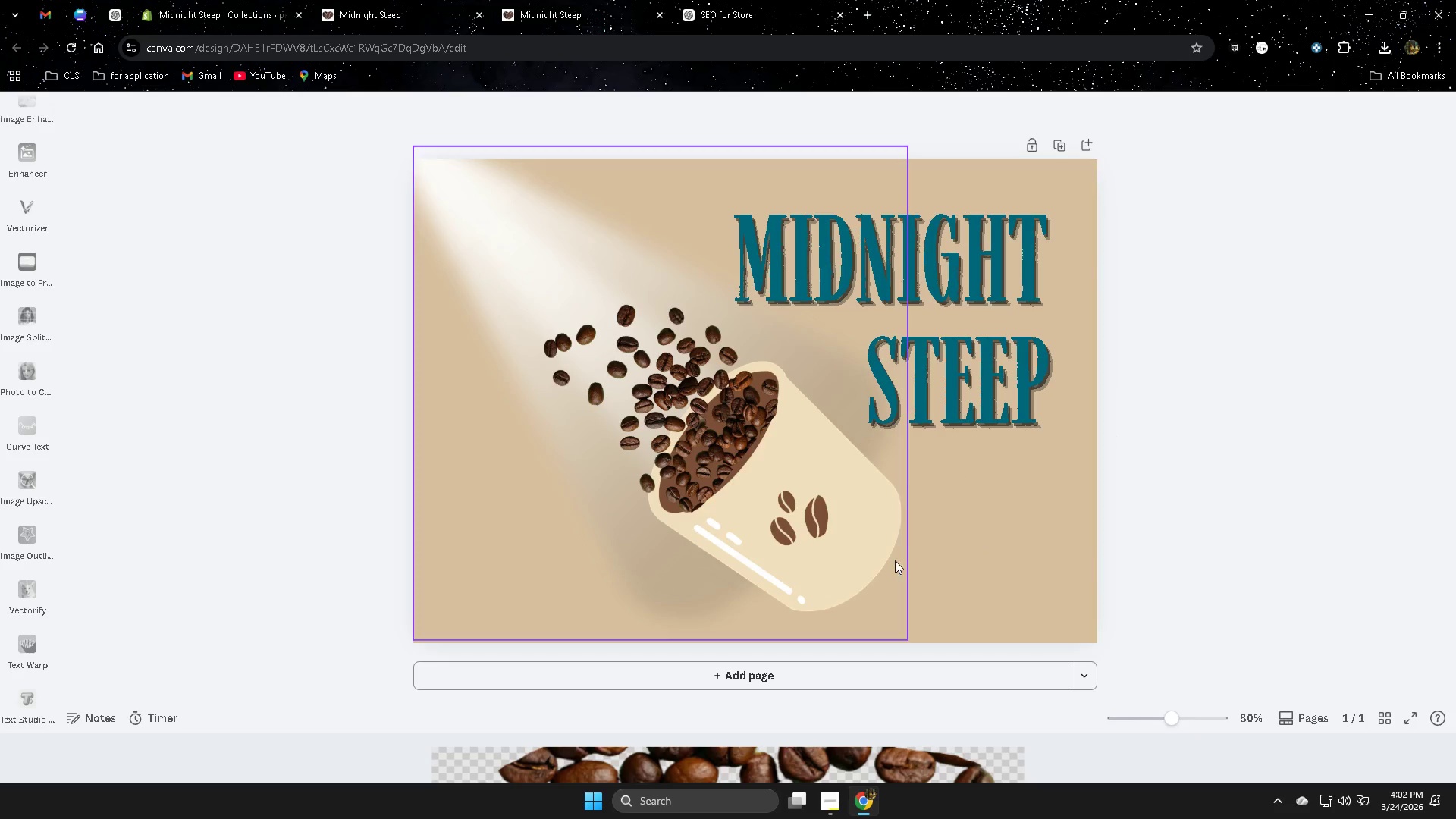 
left_click([894, 560])
 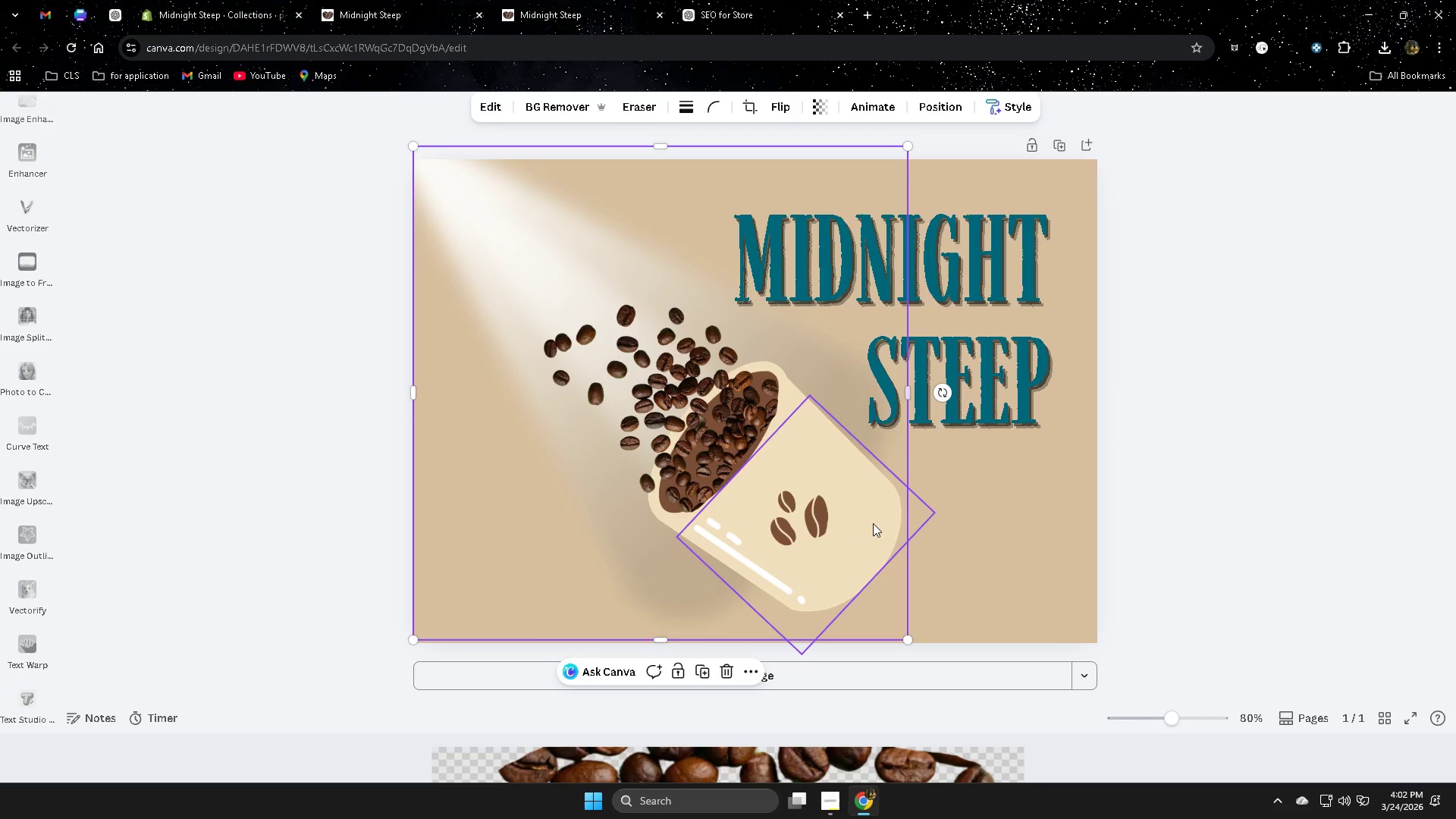 
left_click([658, 416])
 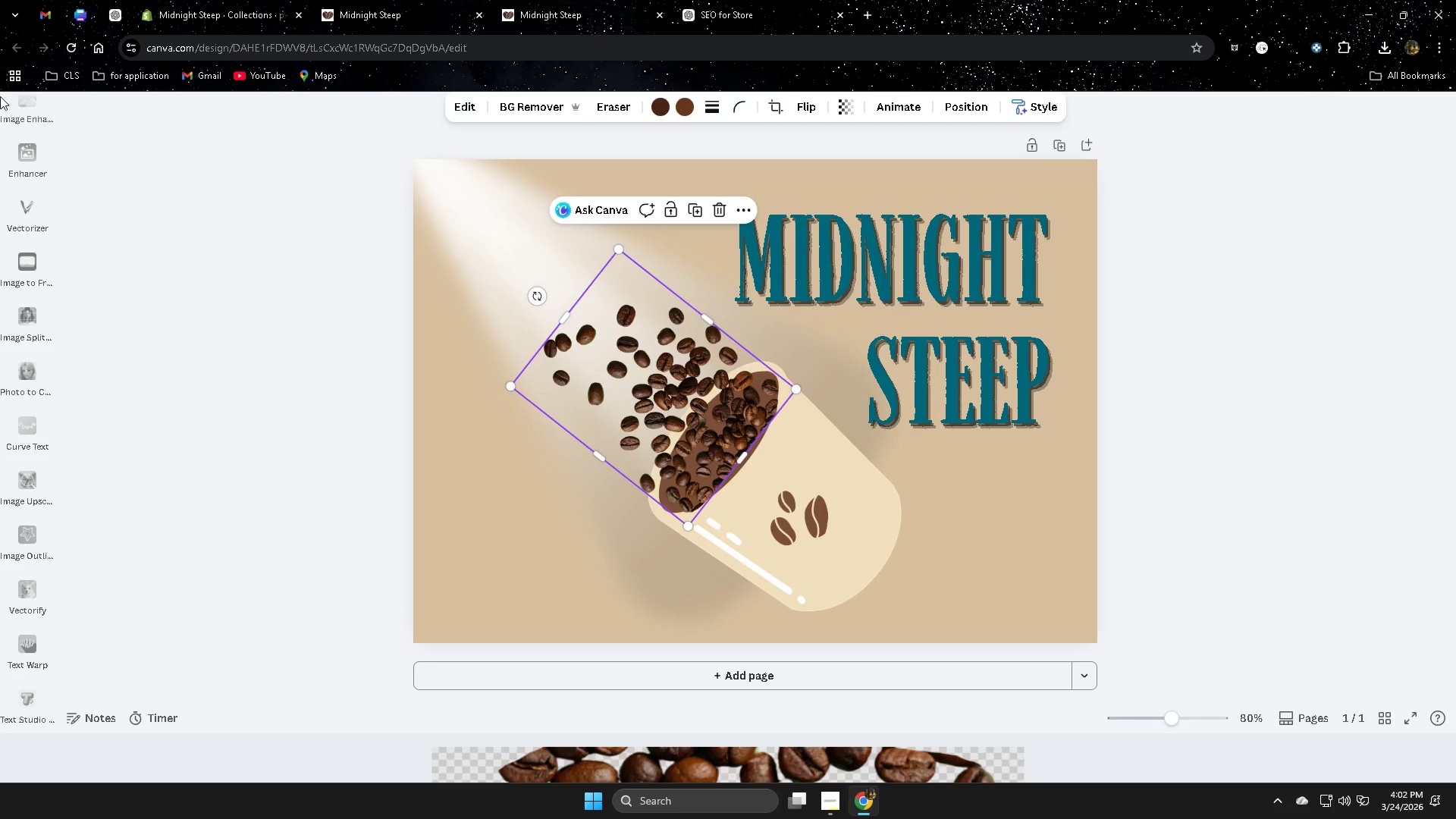 
scroll: coordinate [54, 278], scroll_direction: up, amount: 31.0
 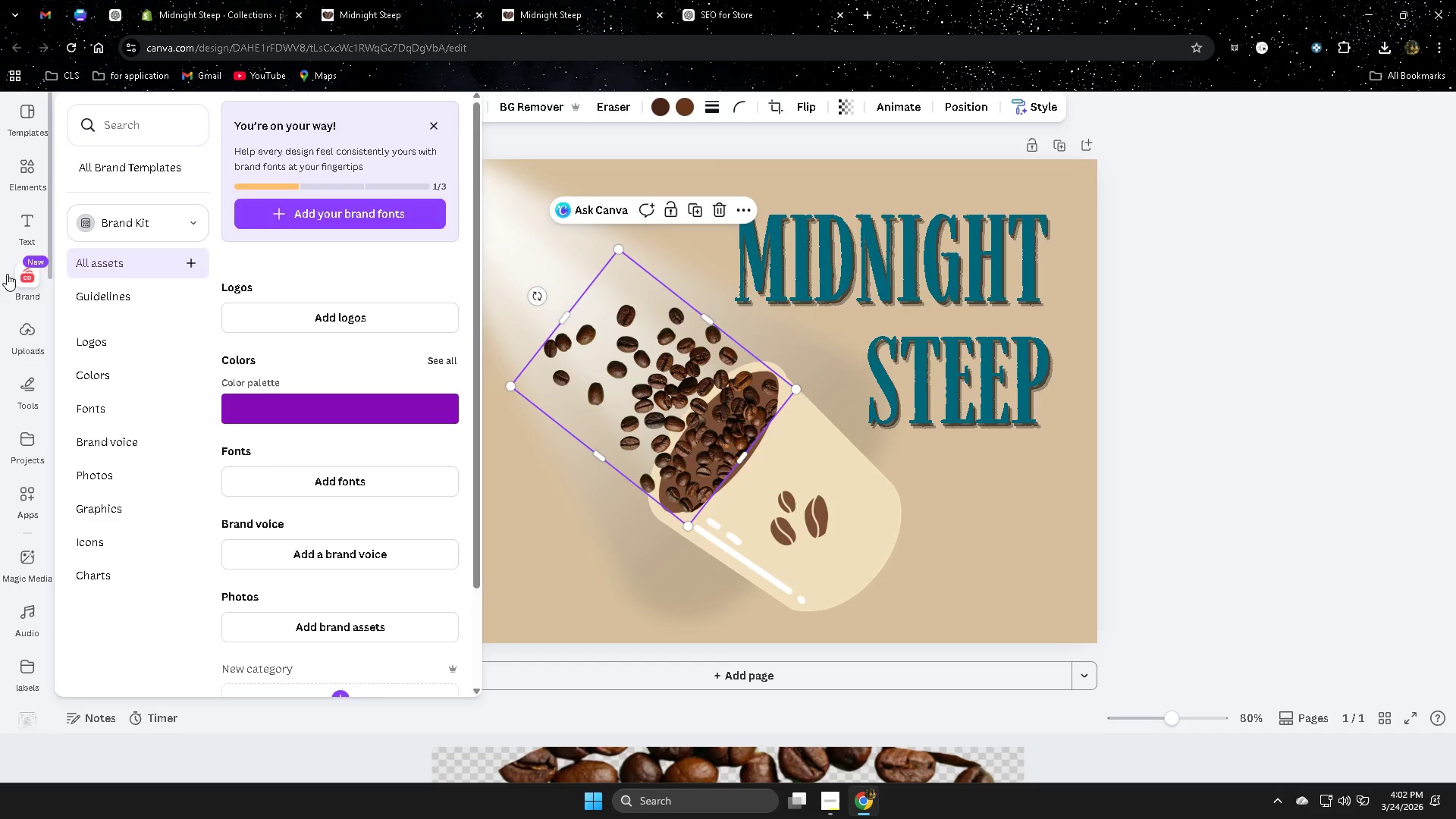 
left_click([18, 162])
 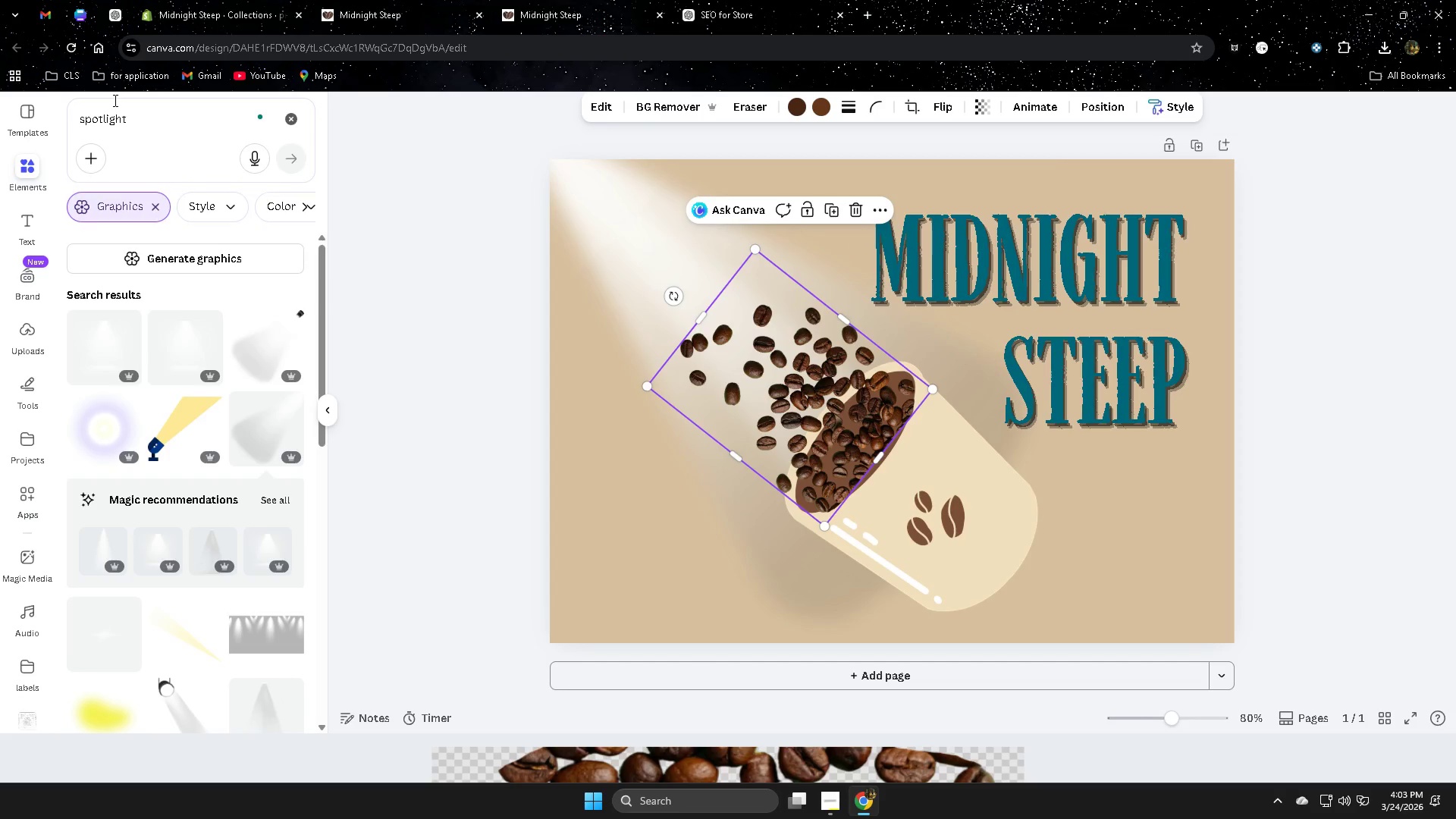 
scroll: coordinate [0, 240], scroll_direction: up, amount: 7.0
 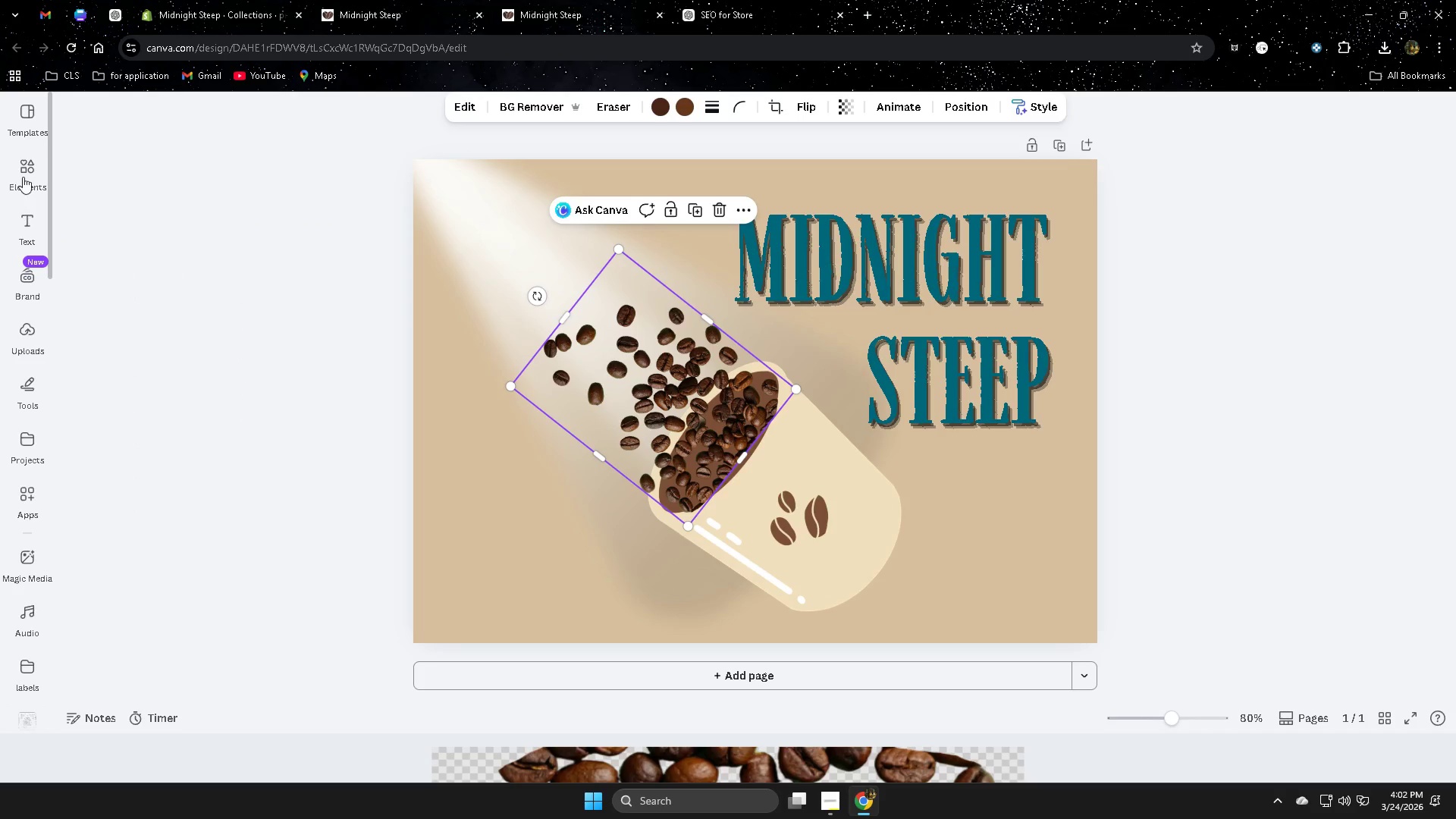 
double_click([114, 100])
 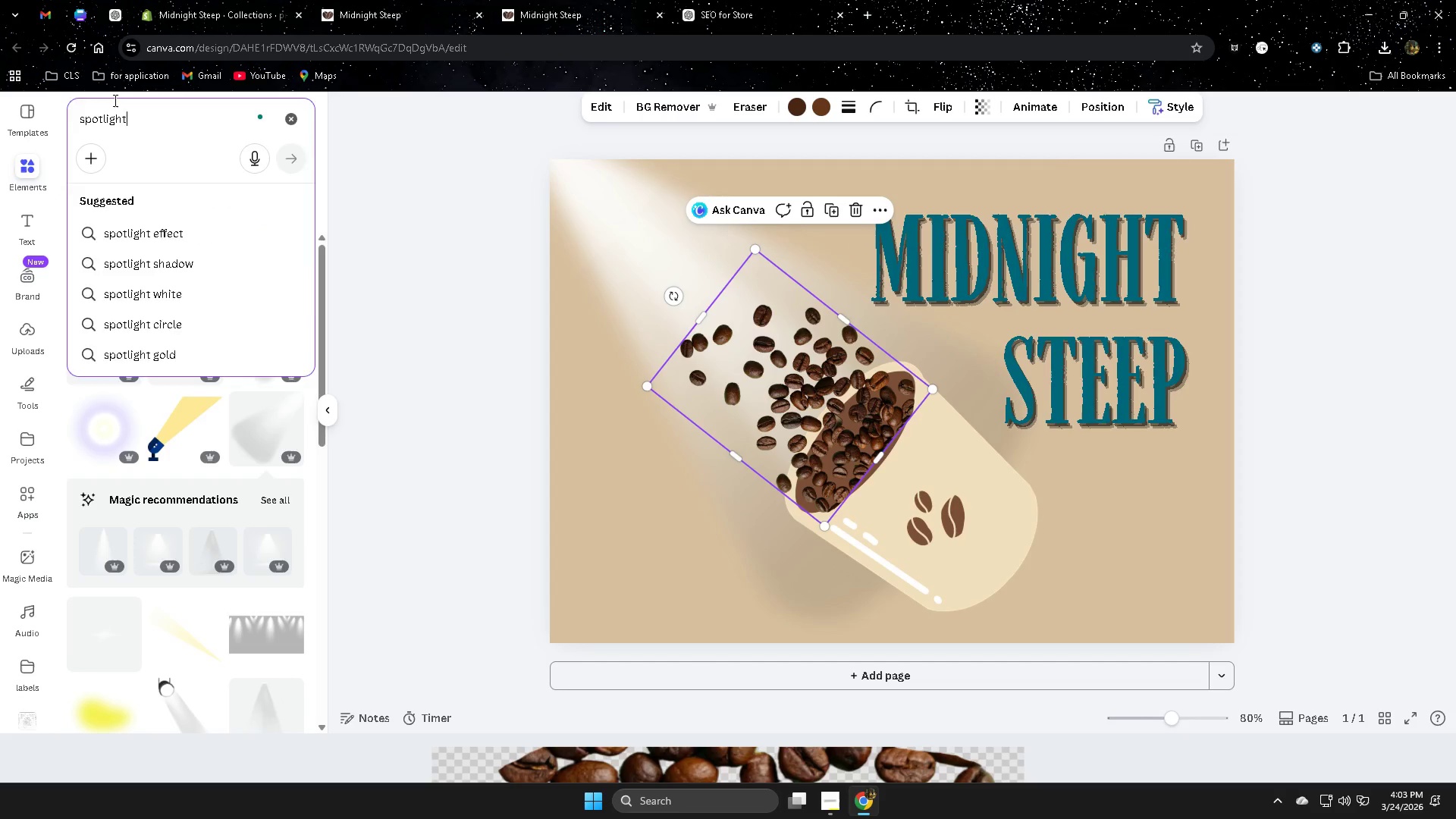 
triple_click([114, 100])
 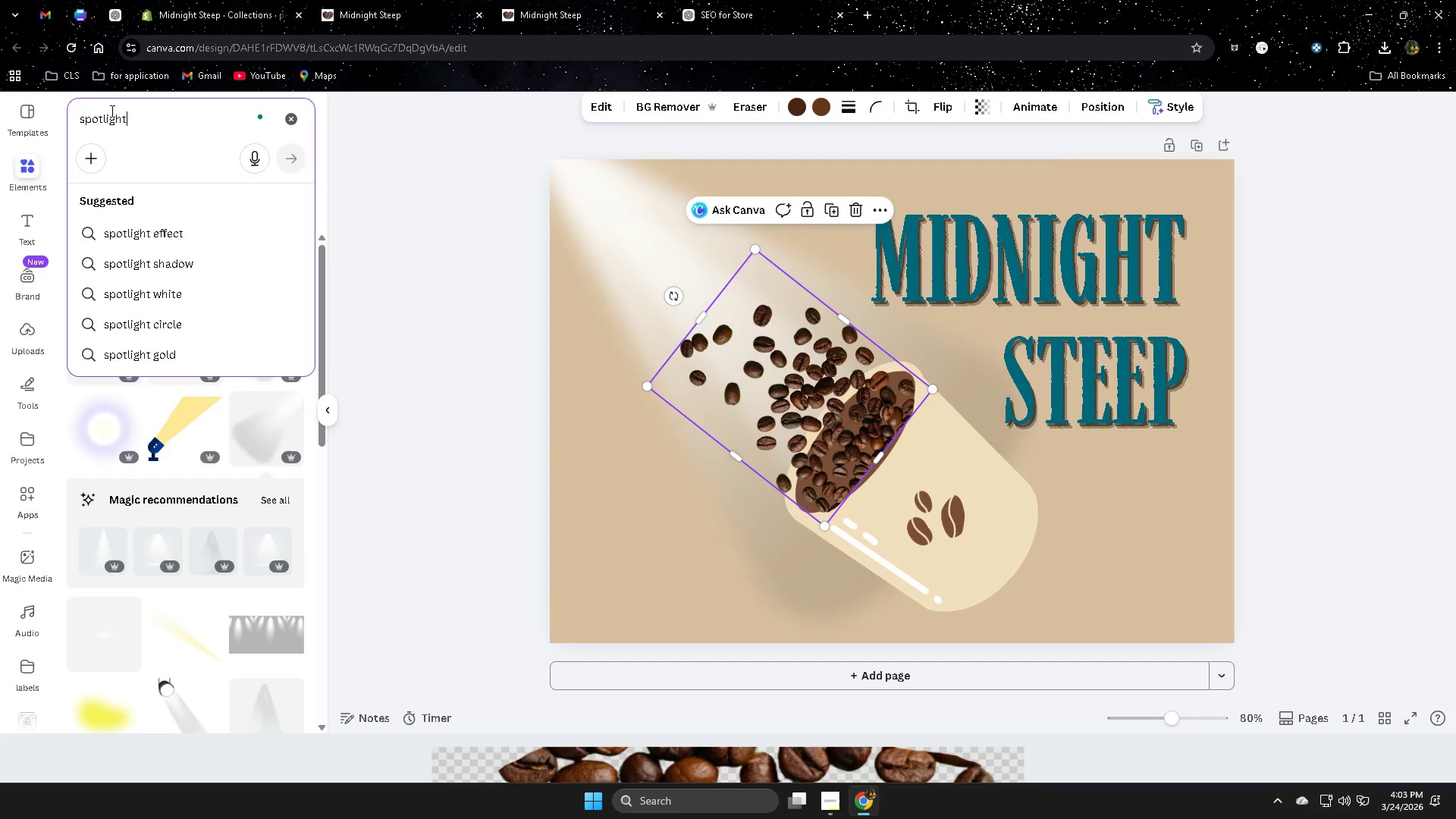 
triple_click([107, 125])
 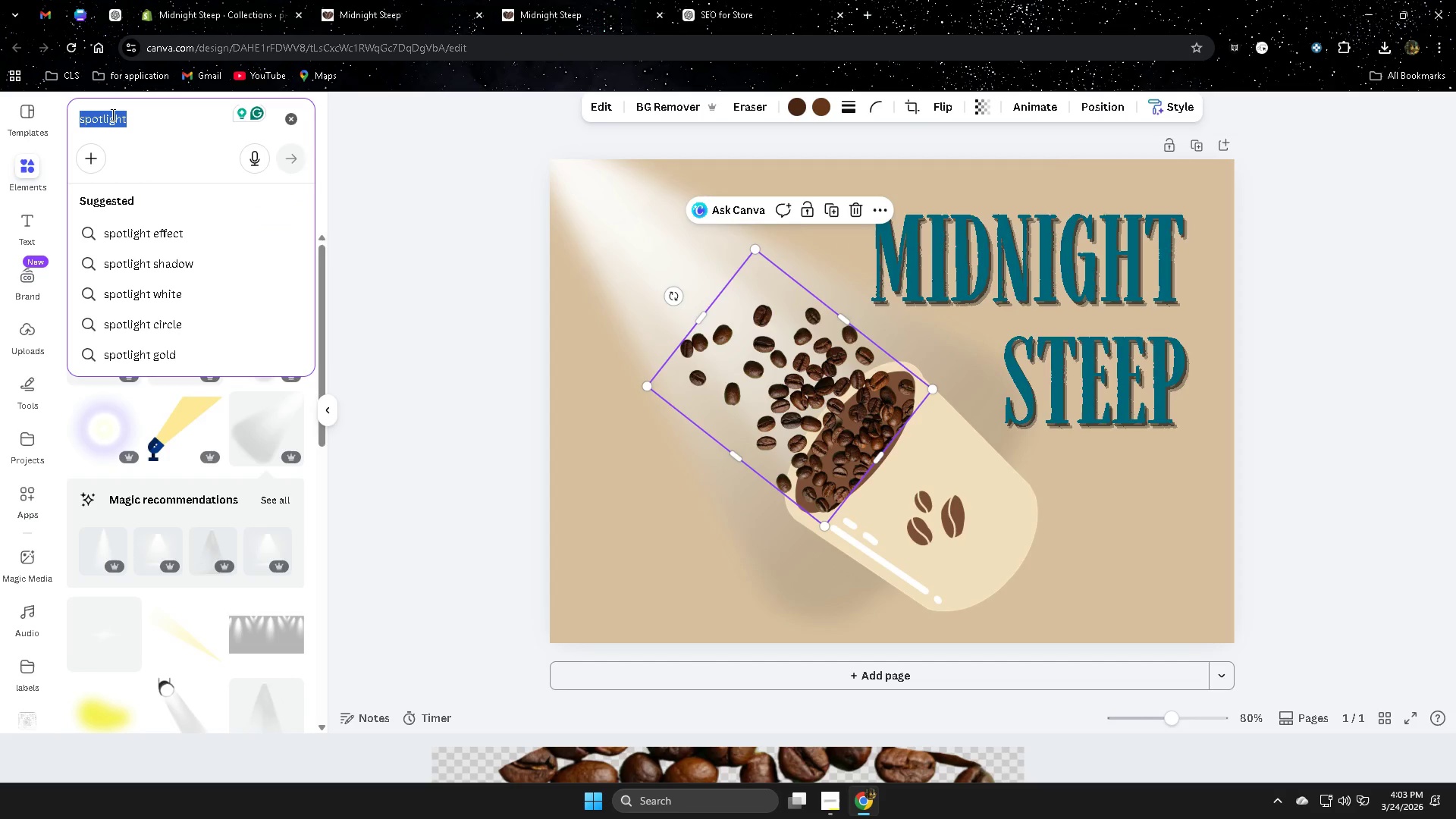 
type(coff)
 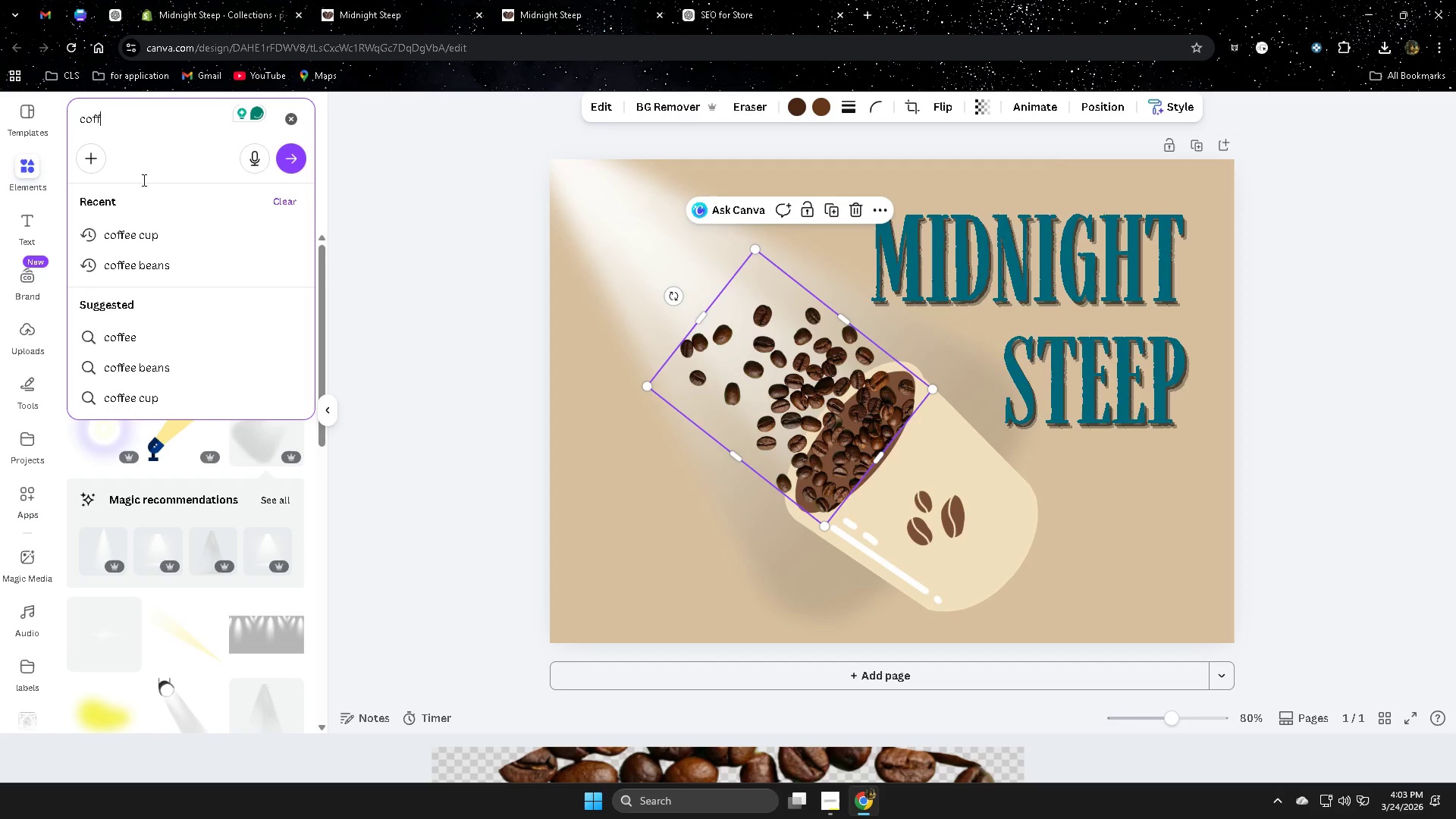 
left_click([130, 276])
 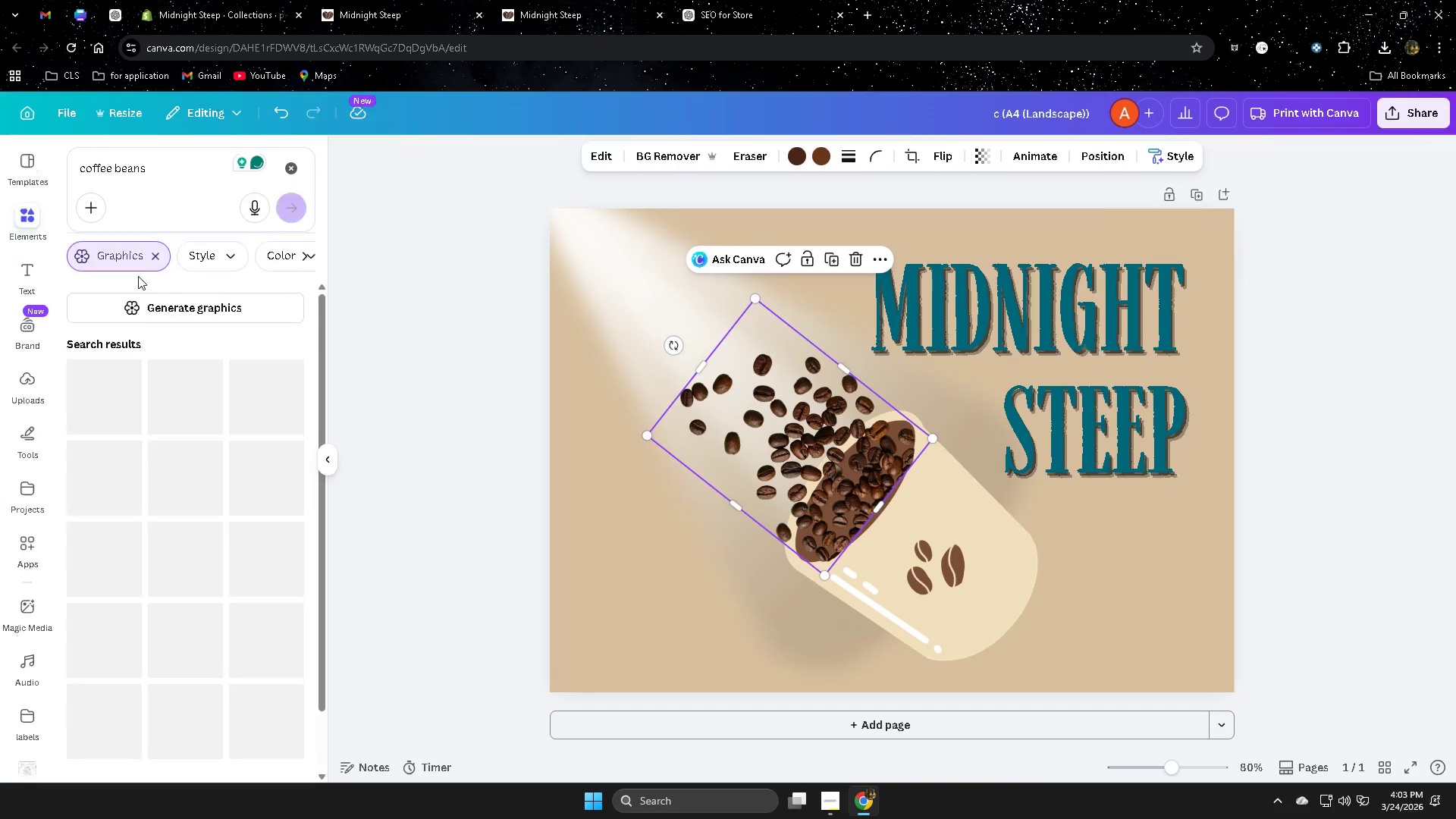 
mouse_move([329, 349])
 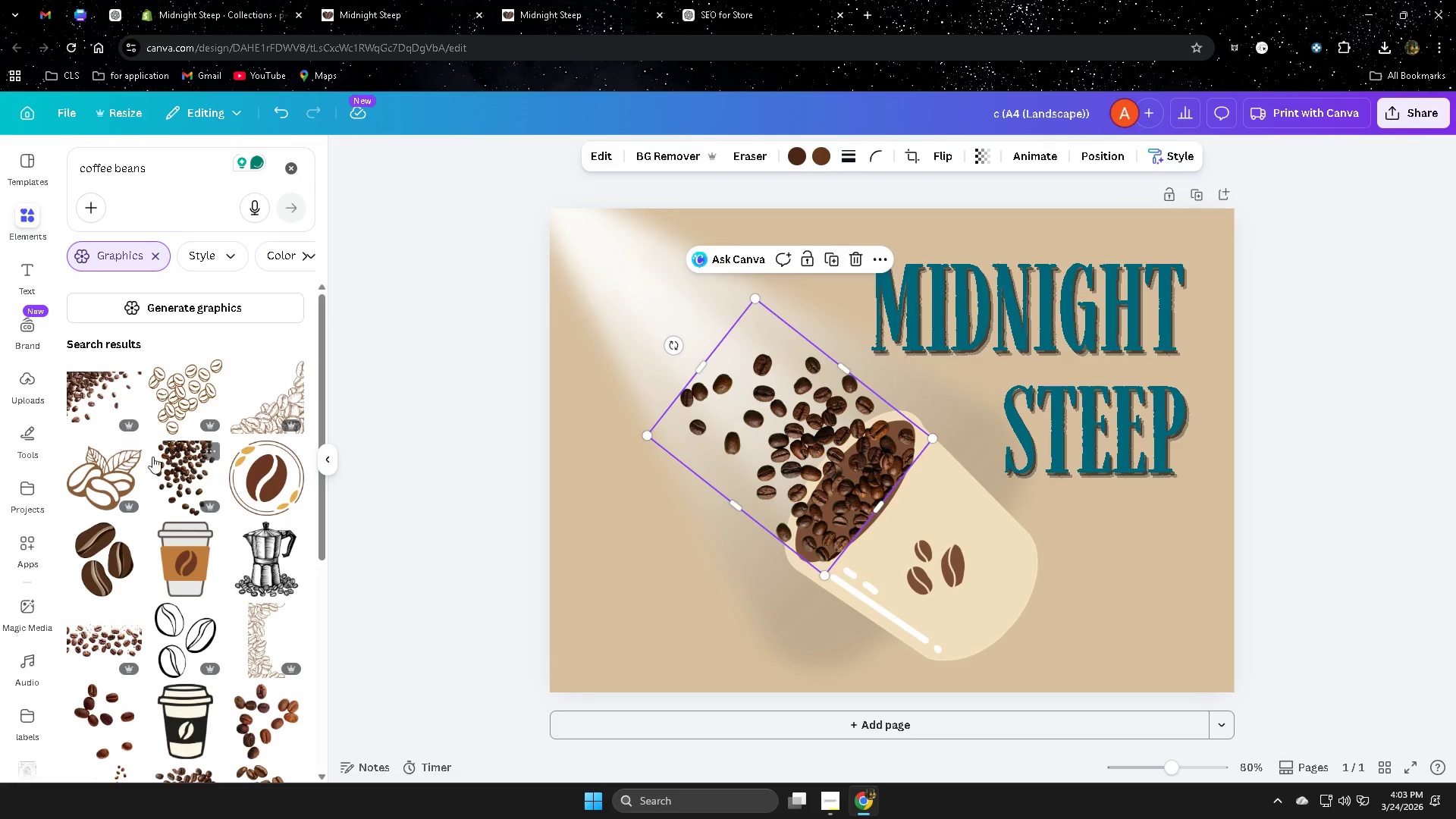 
wait(5.11)
 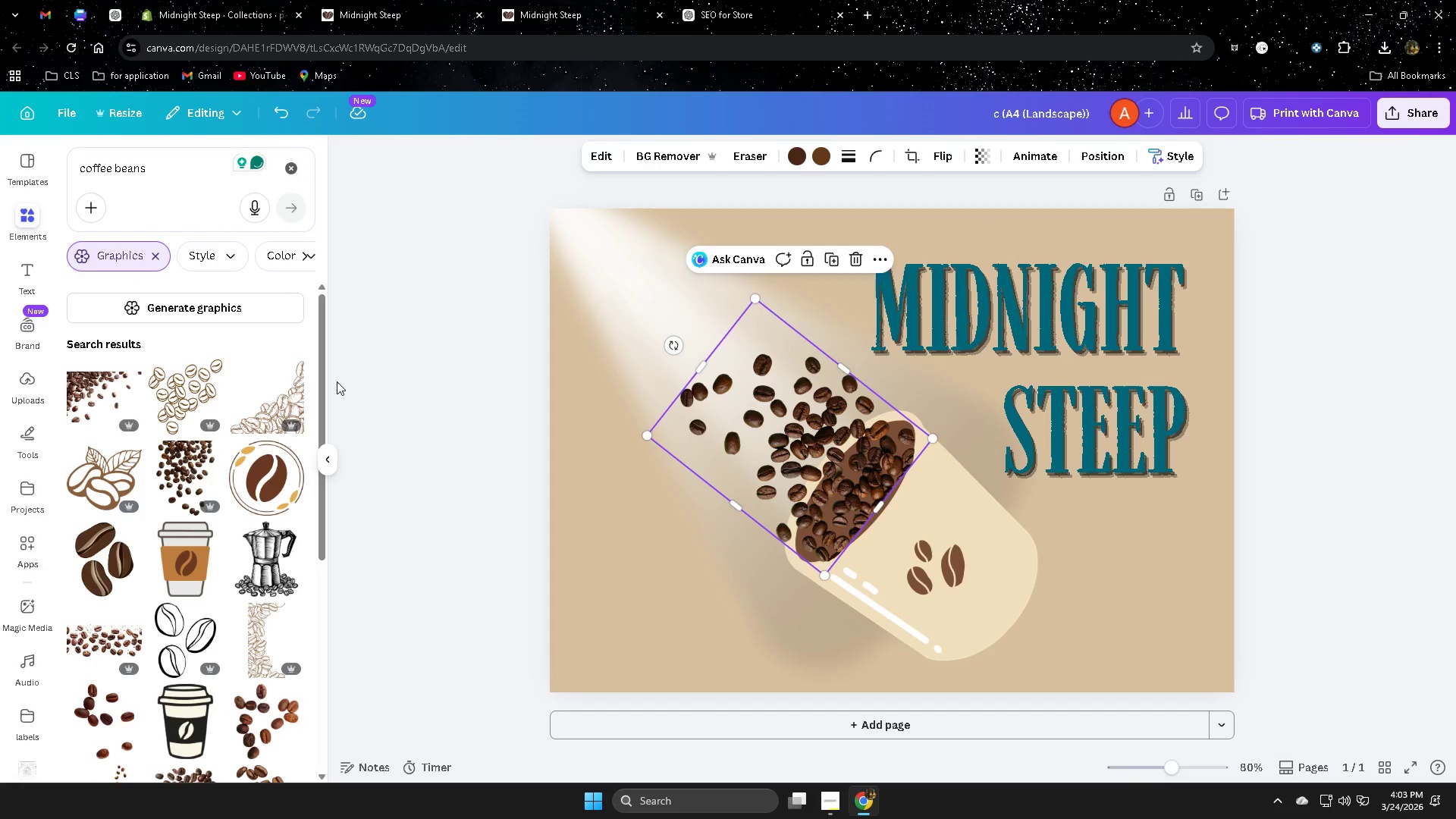 
left_click_drag(start_coordinate=[916, 399], to_coordinate=[829, 405])
 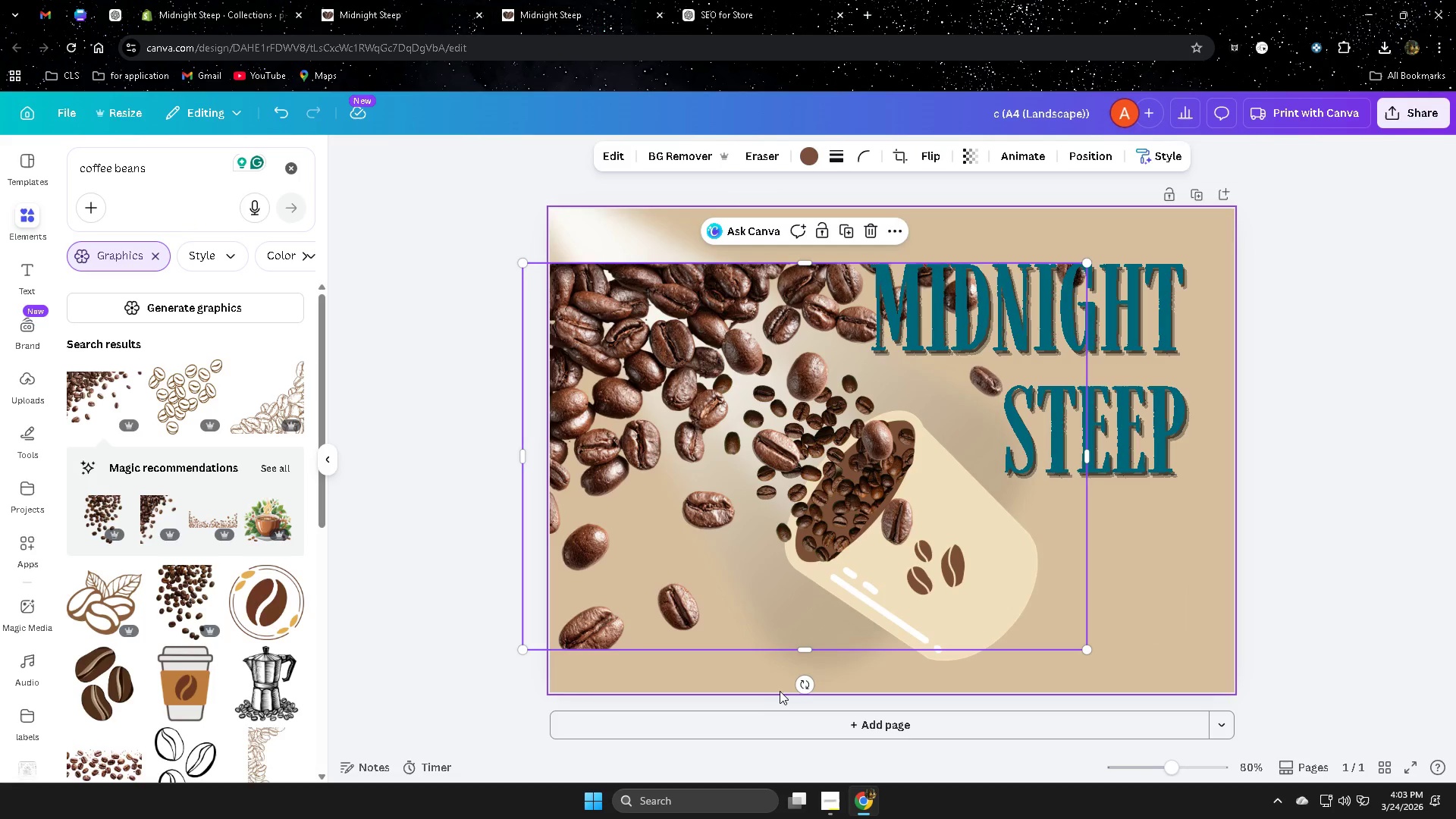 
left_click_drag(start_coordinate=[797, 681], to_coordinate=[839, 464])
 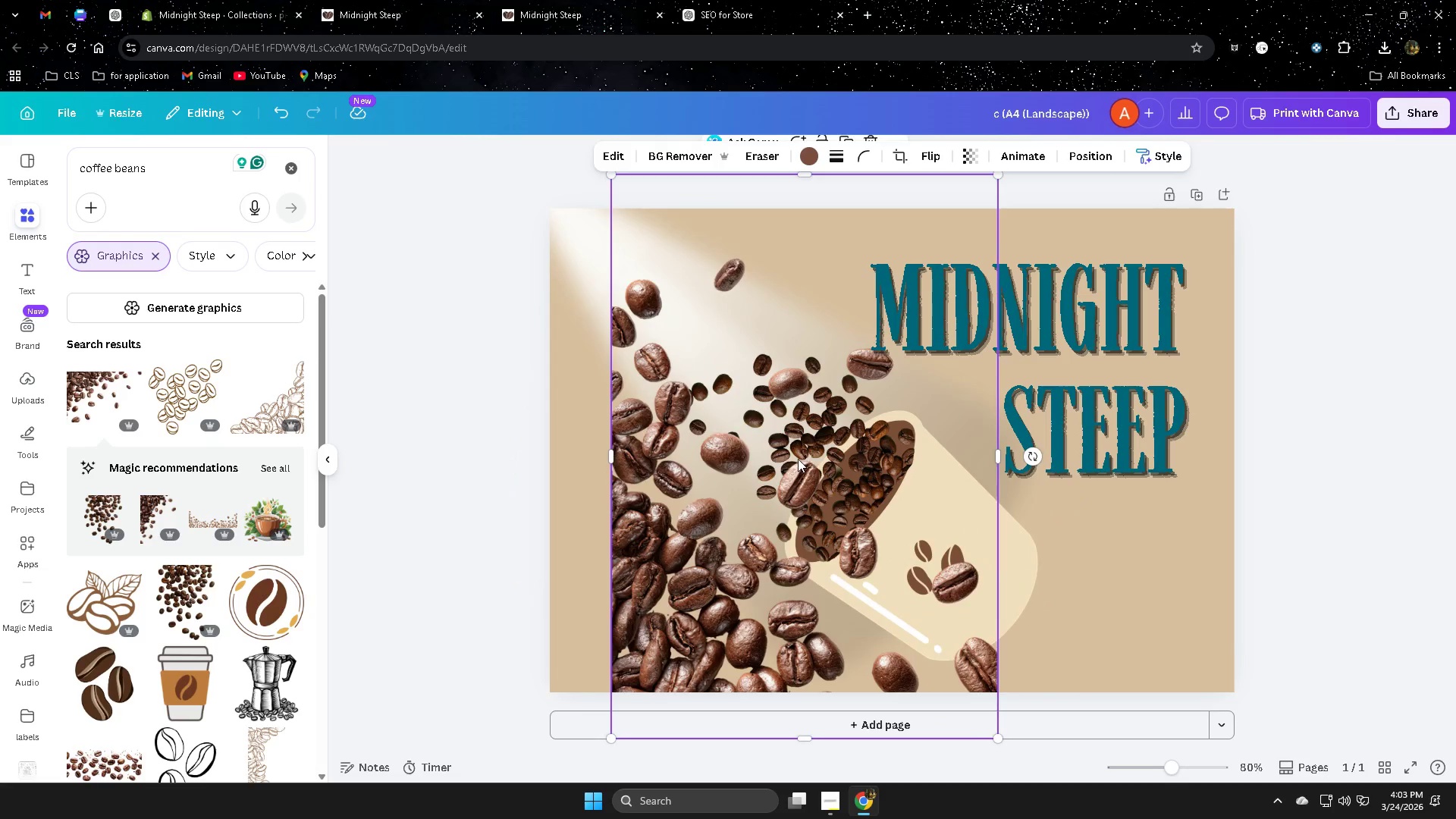 
left_click_drag(start_coordinate=[798, 459], to_coordinate=[737, 413])
 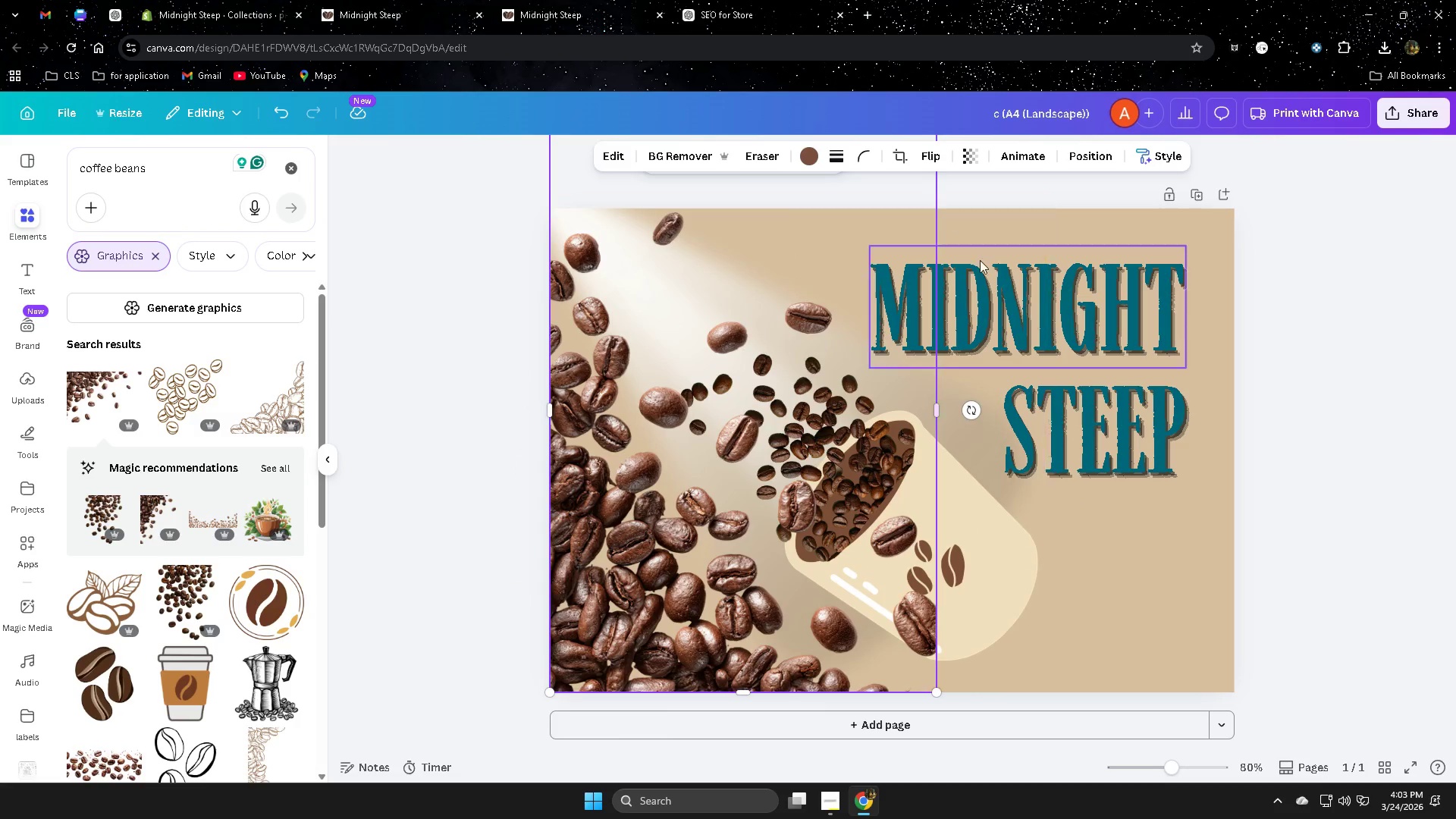 
scroll: coordinate [1039, 369], scroll_direction: up, amount: 3.0
 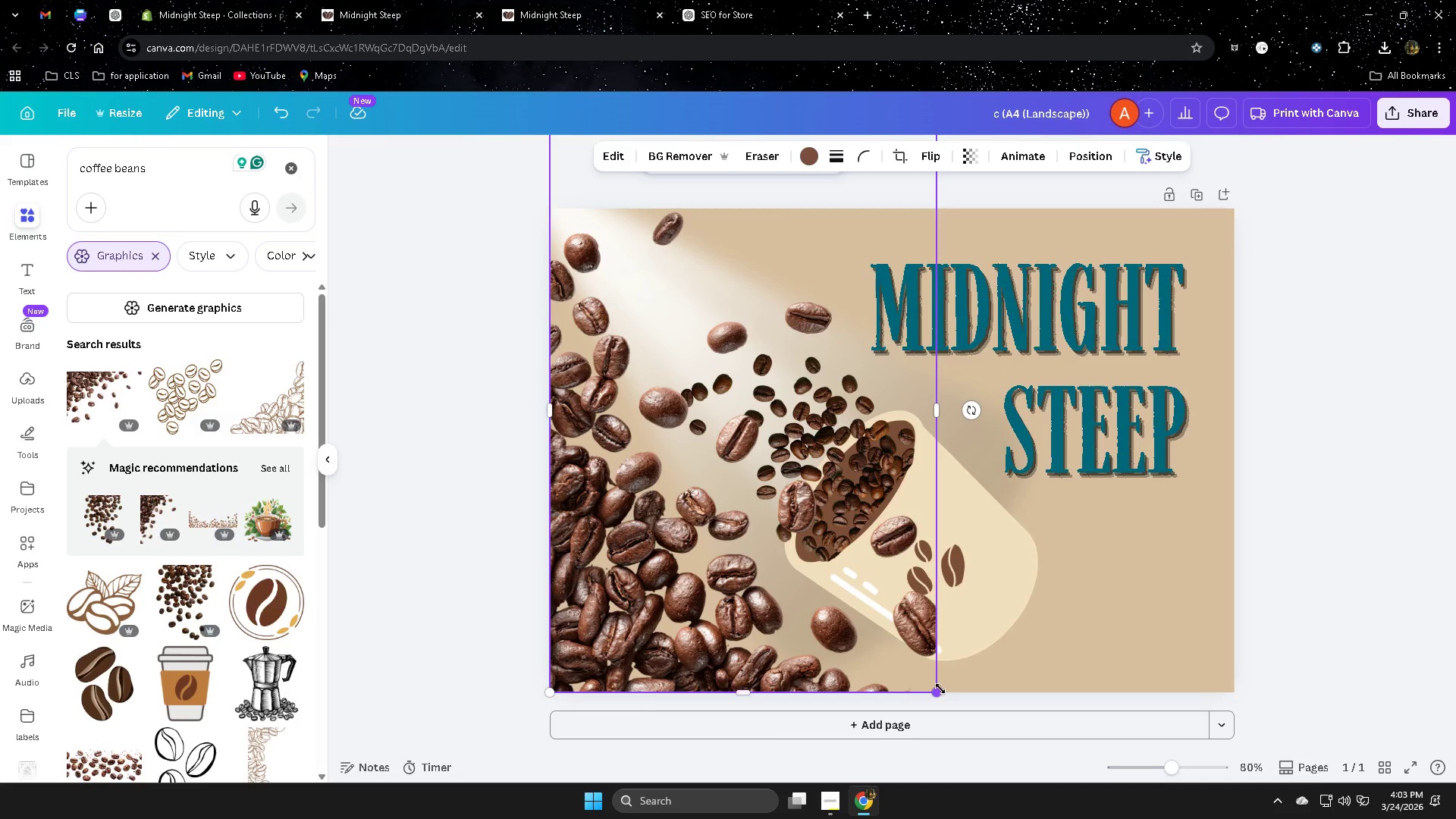 
left_click_drag(start_coordinate=[938, 689], to_coordinate=[720, 415])
 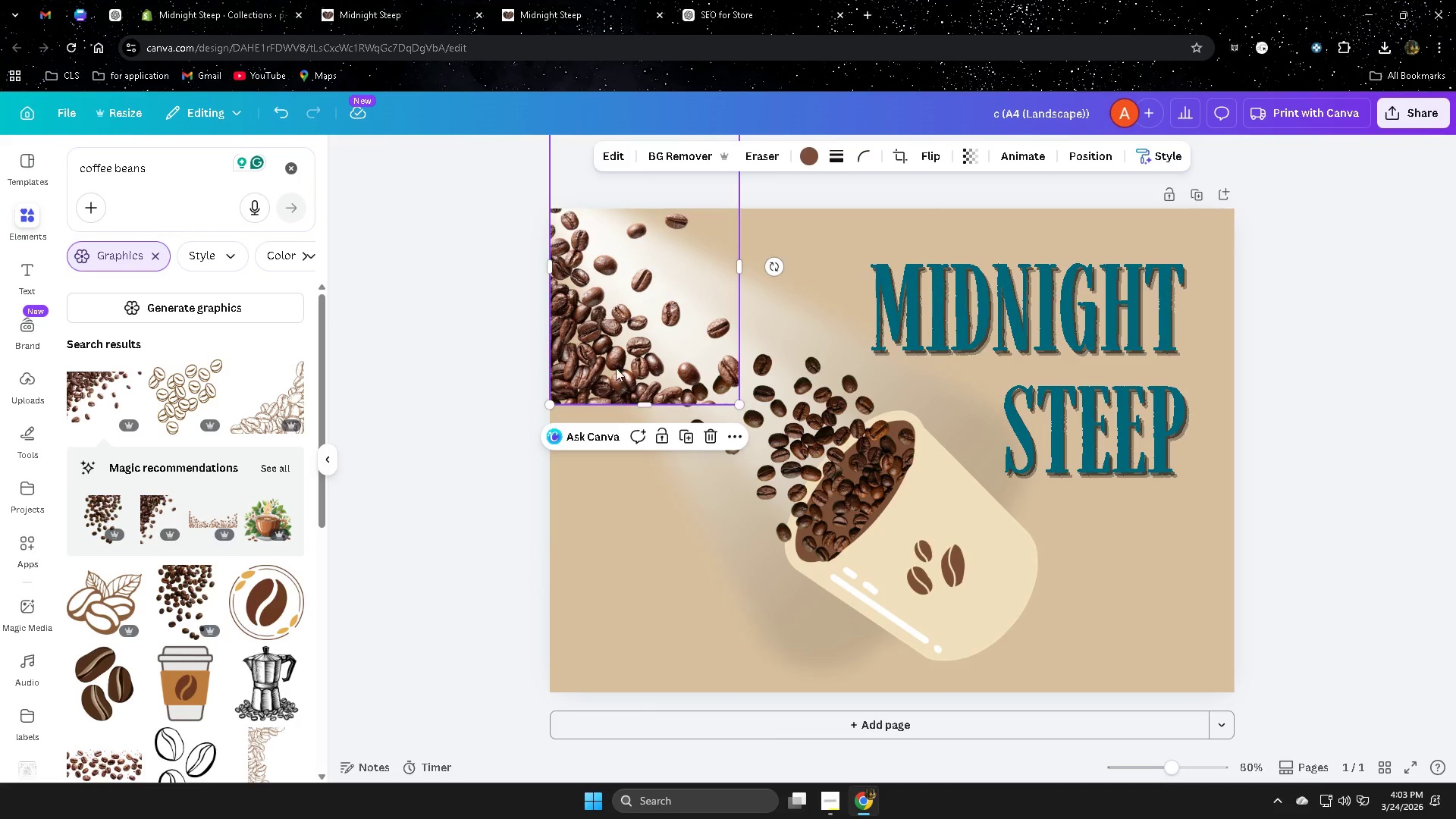 
left_click_drag(start_coordinate=[616, 368], to_coordinate=[628, 650])
 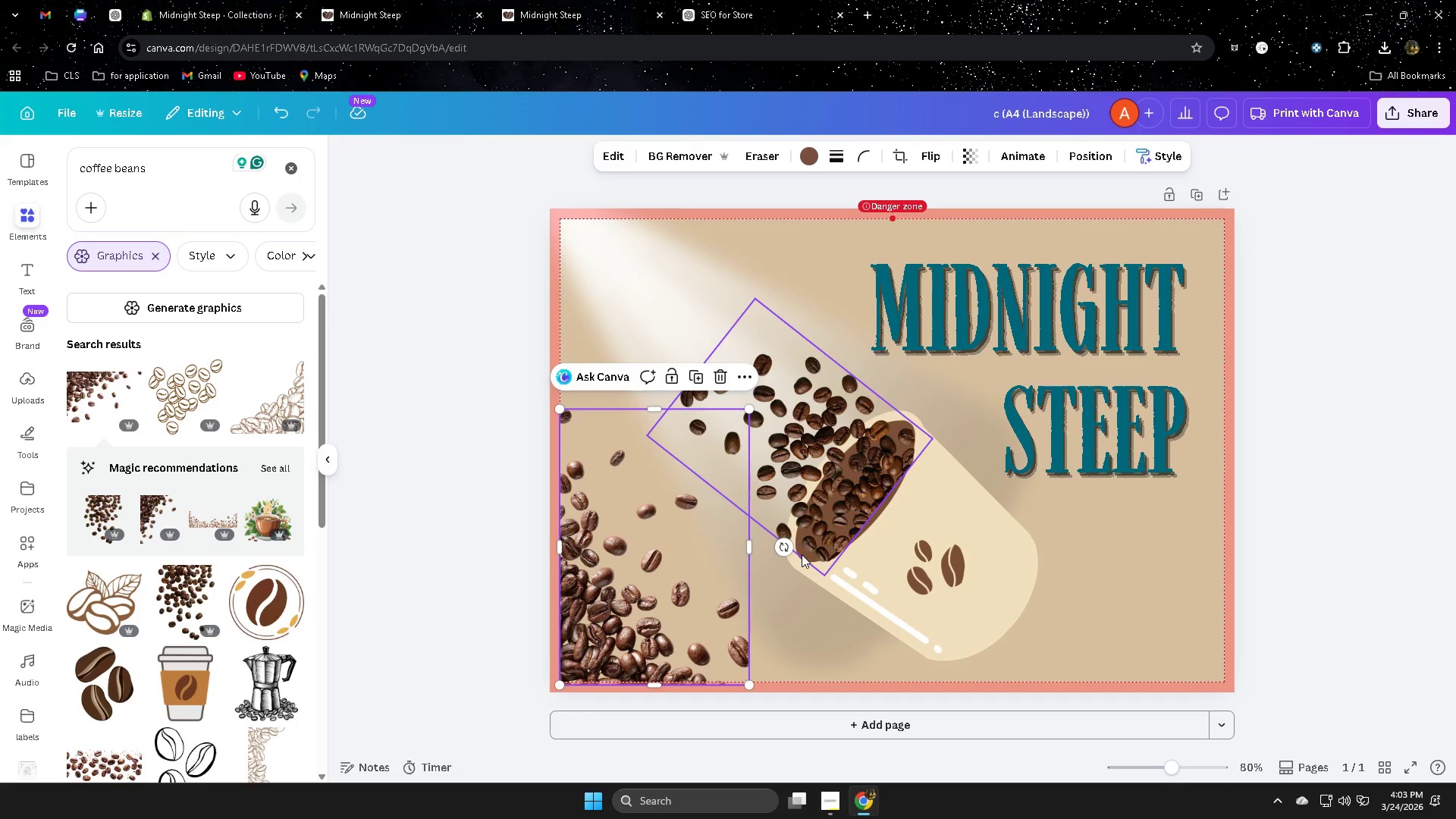 
left_click_drag(start_coordinate=[788, 548], to_coordinate=[654, 394])
 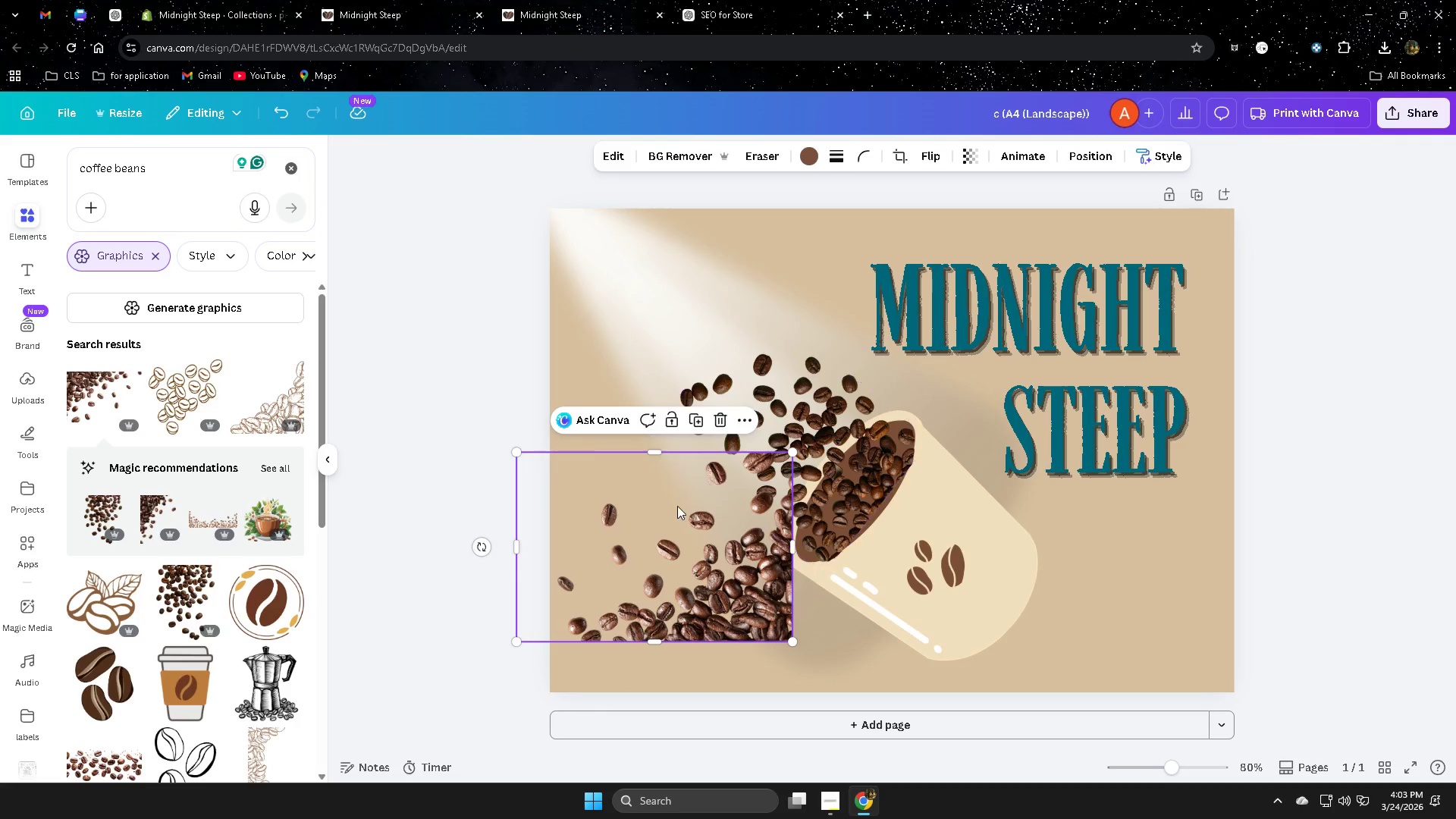 
left_click_drag(start_coordinate=[677, 506], to_coordinate=[710, 557])
 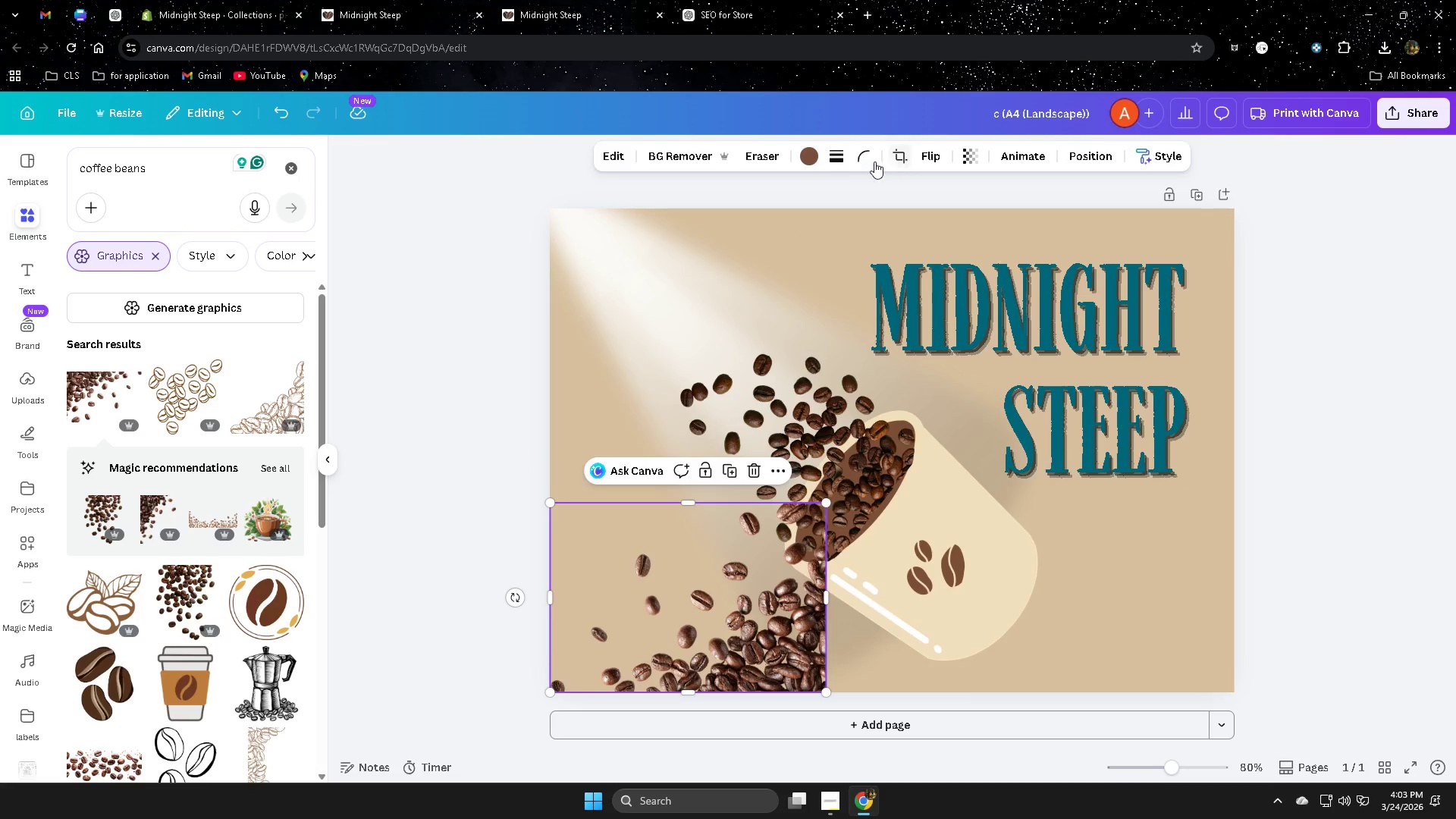 
left_click([927, 163])
 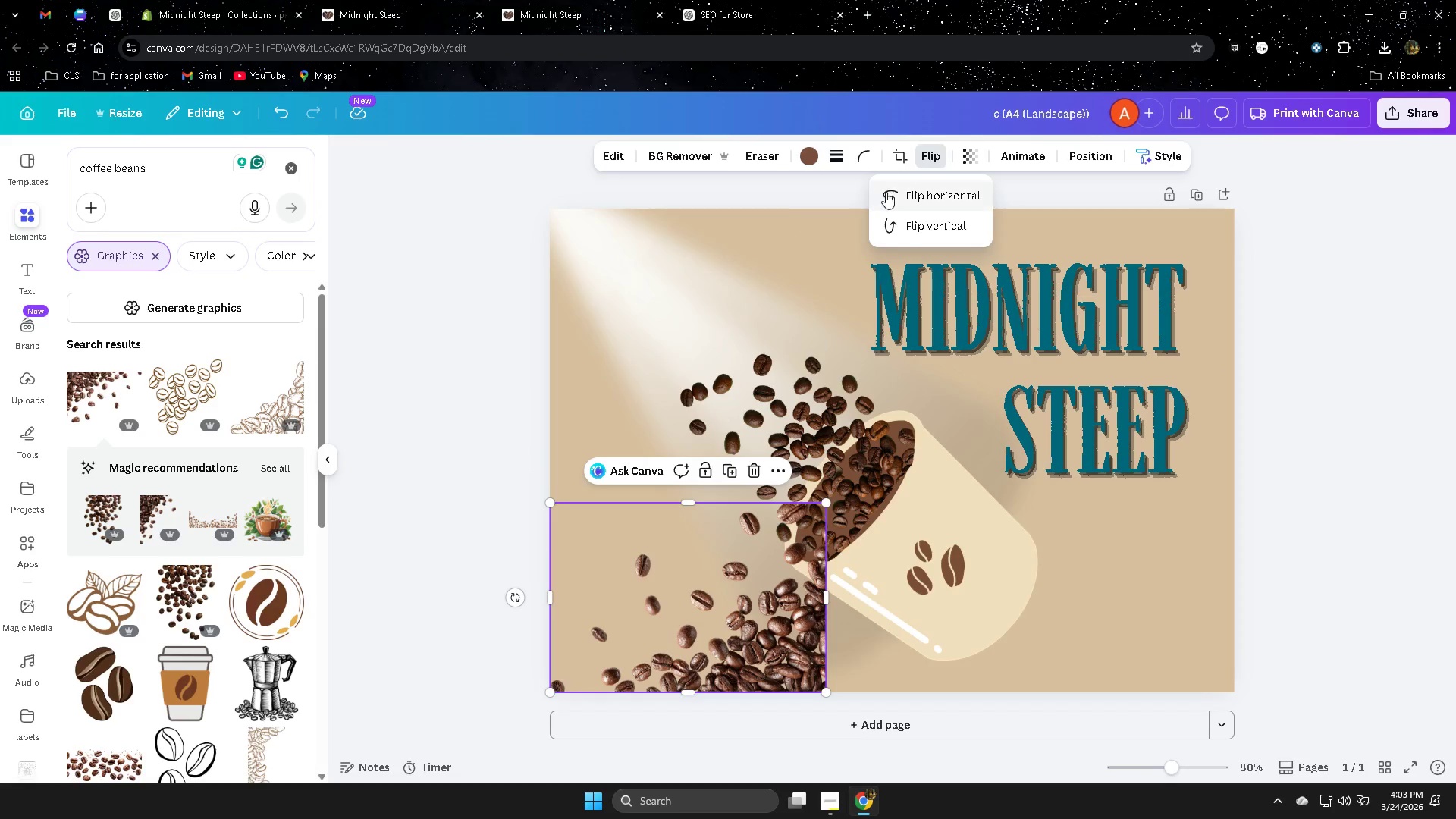 
left_click([883, 195])
 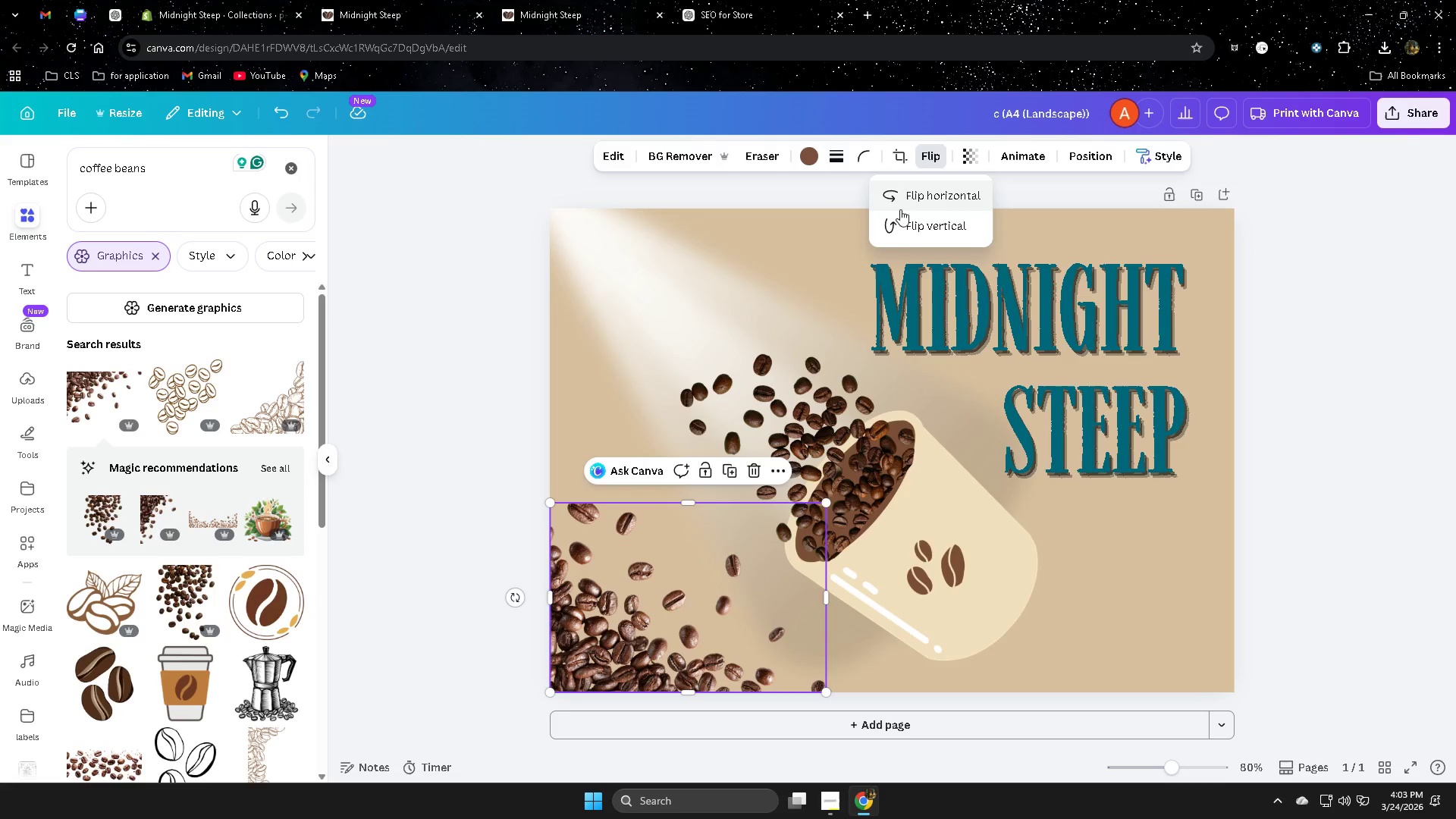 
left_click([798, 449])
 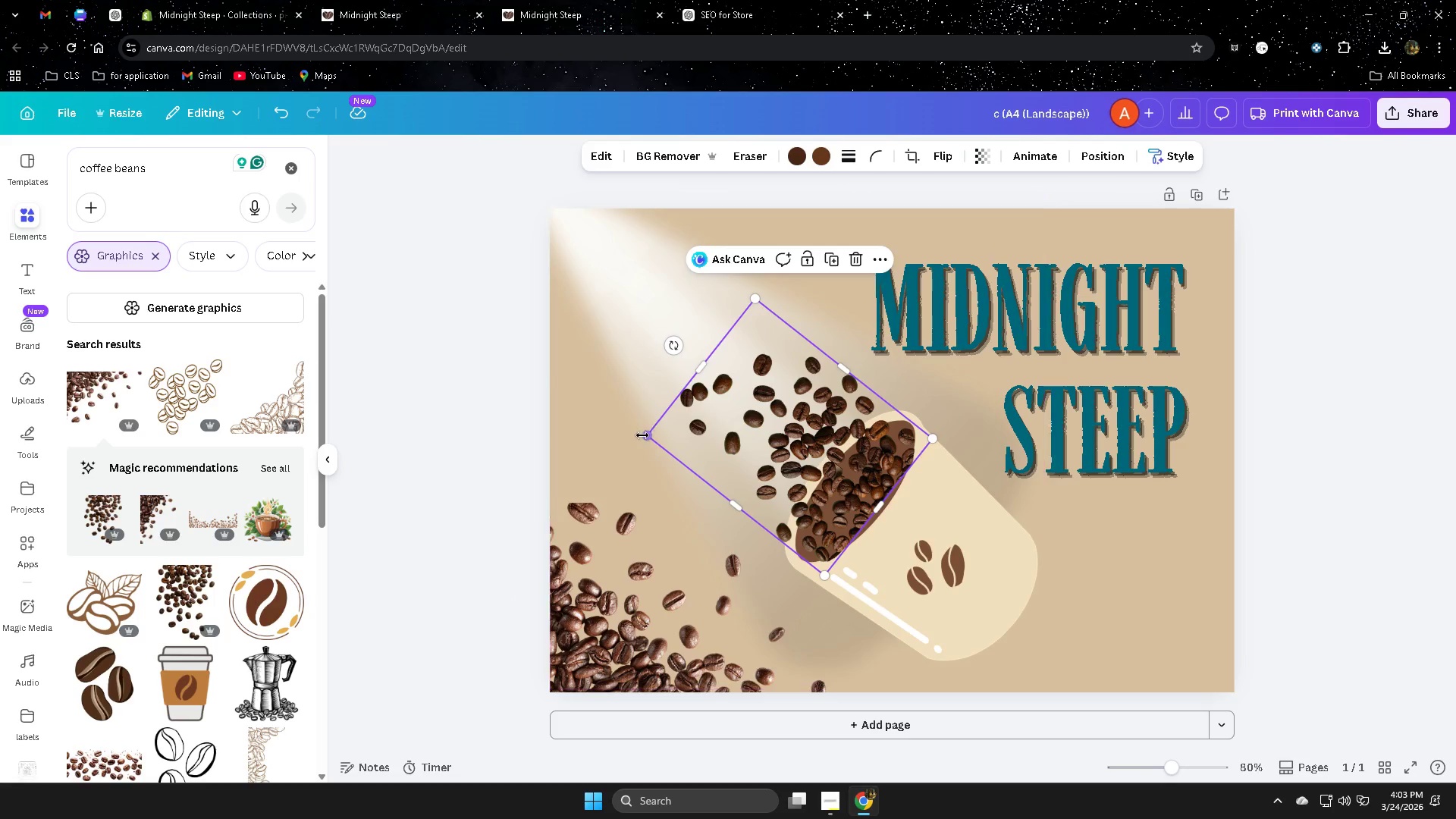 
left_click_drag(start_coordinate=[642, 435], to_coordinate=[600, 431])
 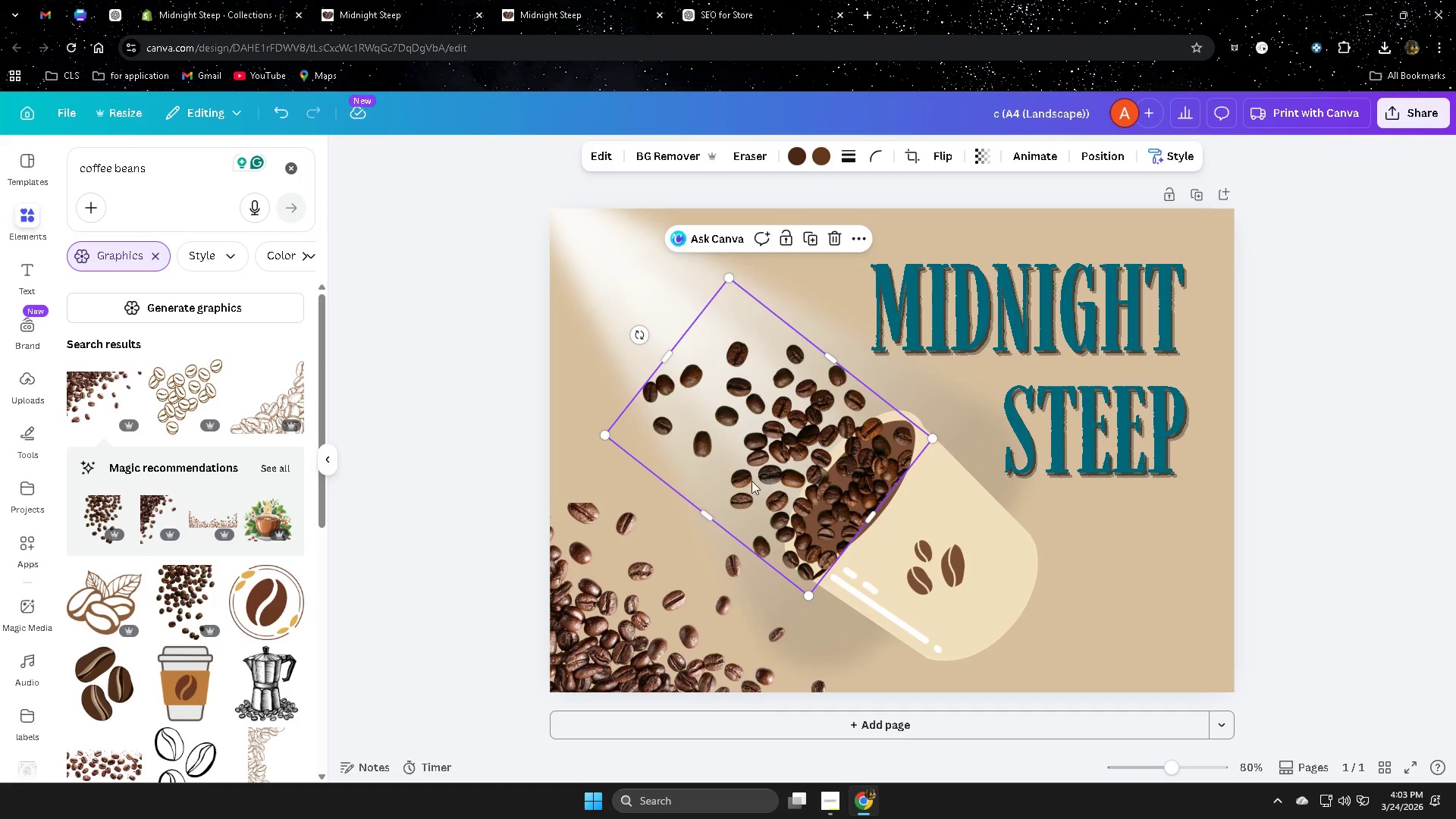 
wait(8.66)
 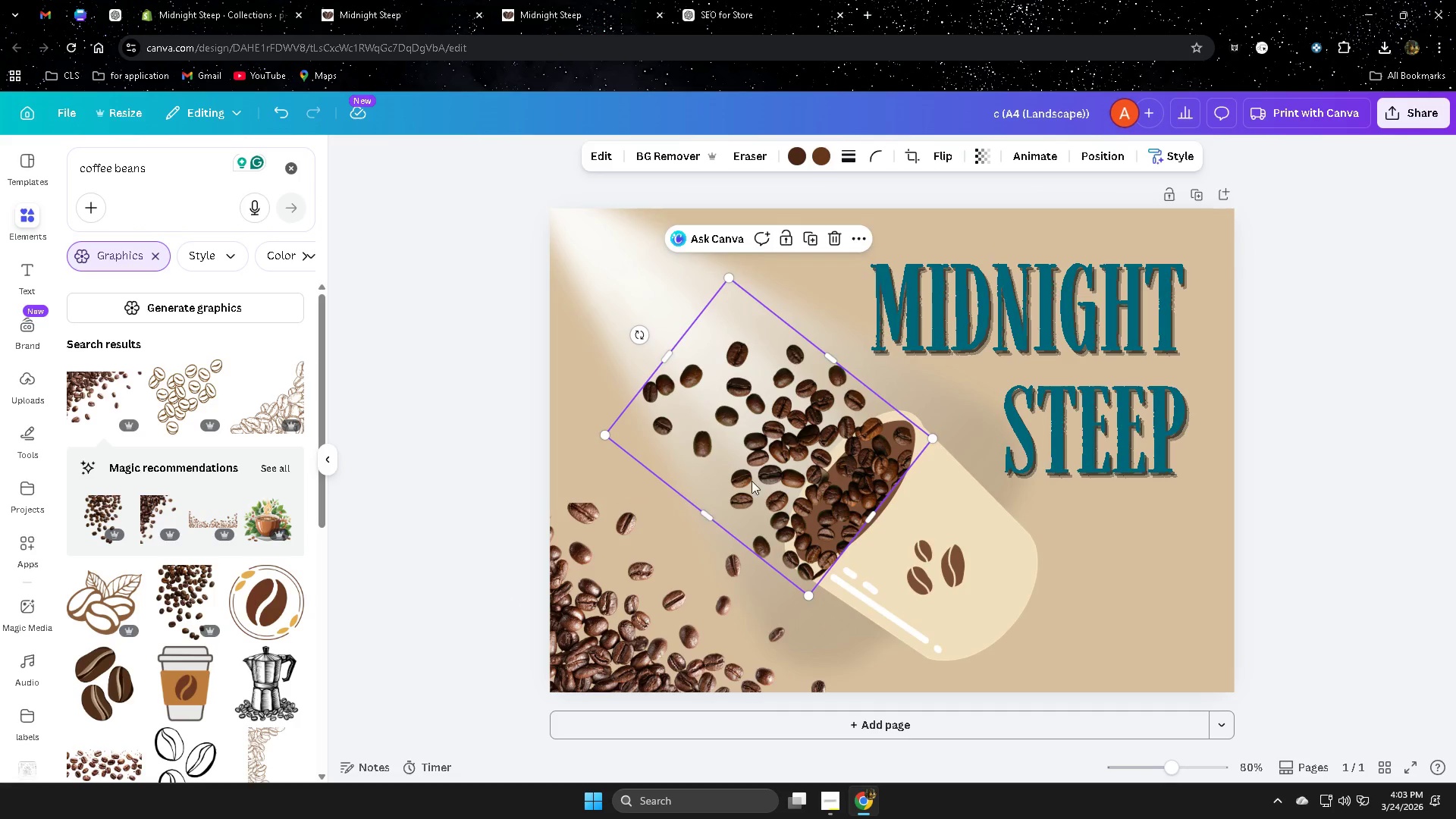 
left_click_drag(start_coordinate=[809, 598], to_coordinate=[821, 576])
 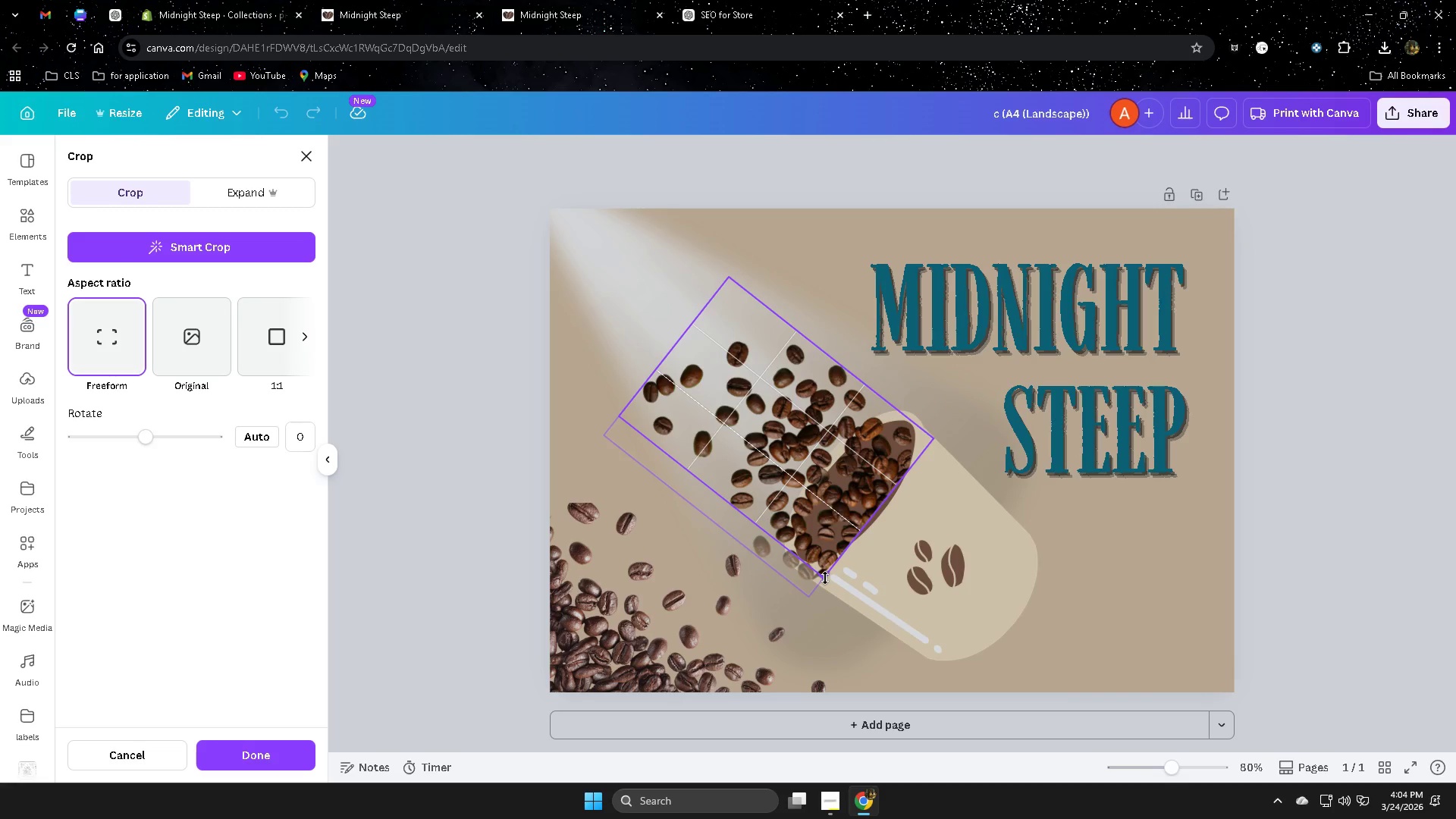 
left_click([591, 312])
 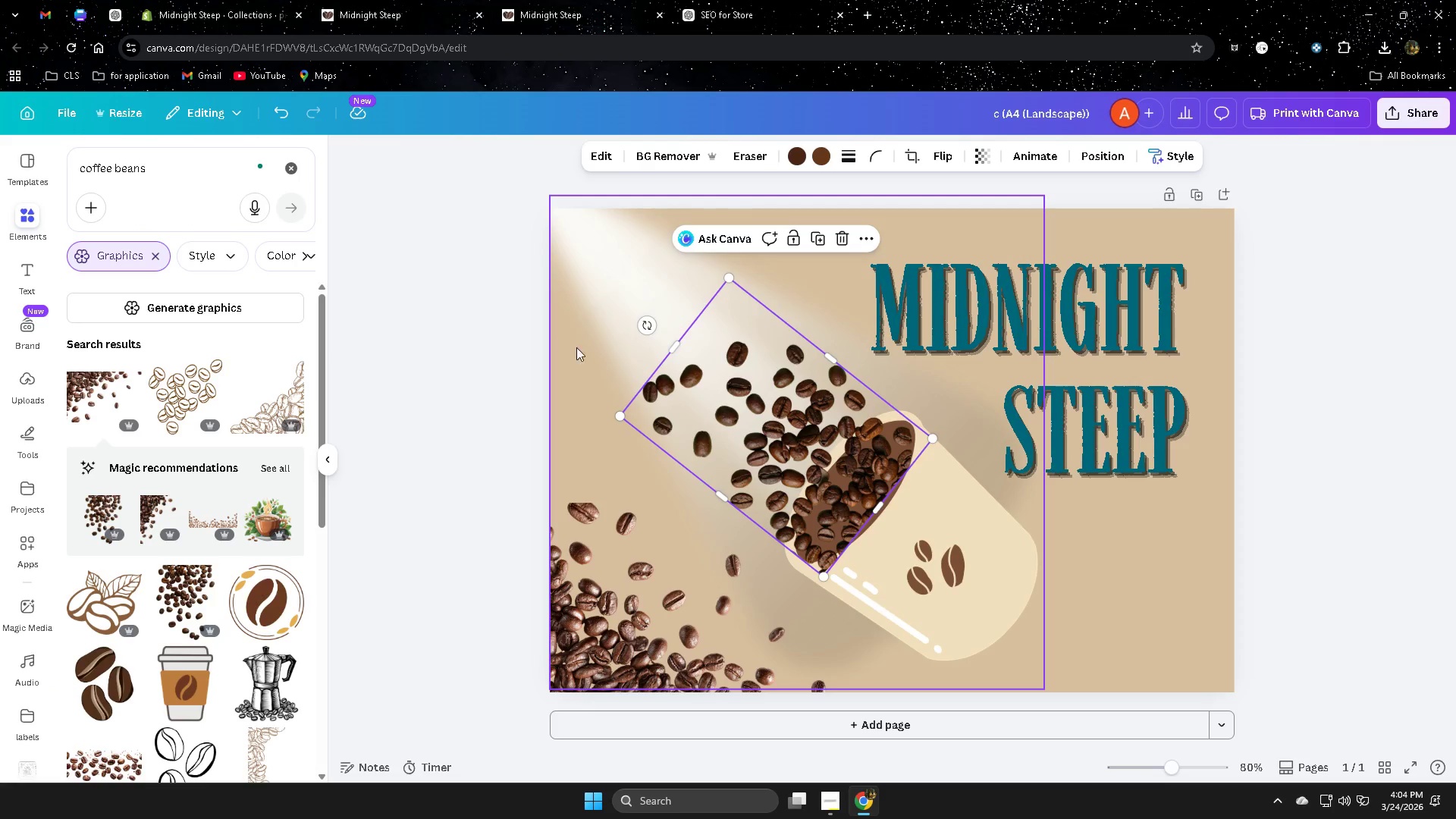 
left_click([617, 337])
 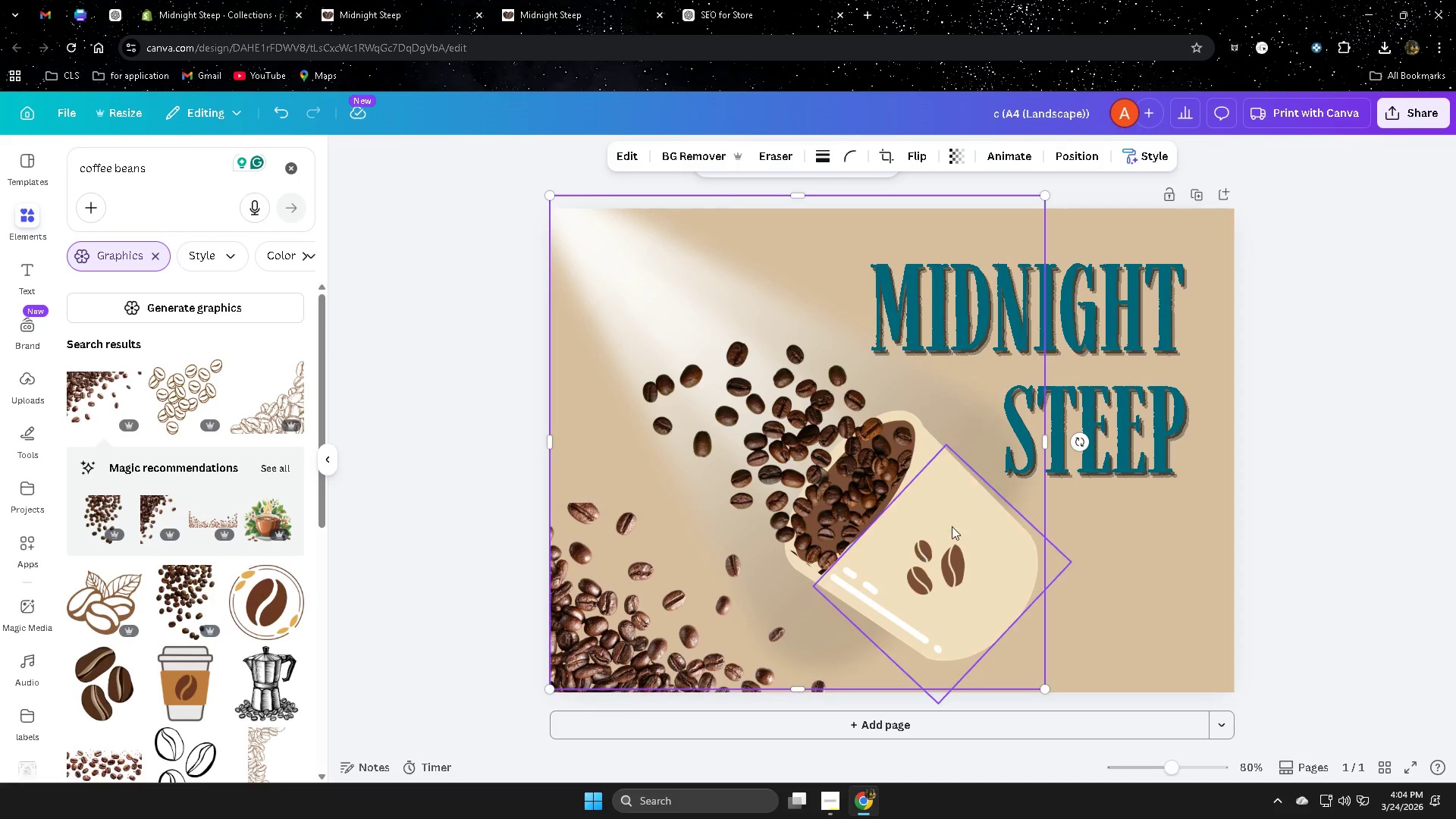 
left_click([815, 435])
 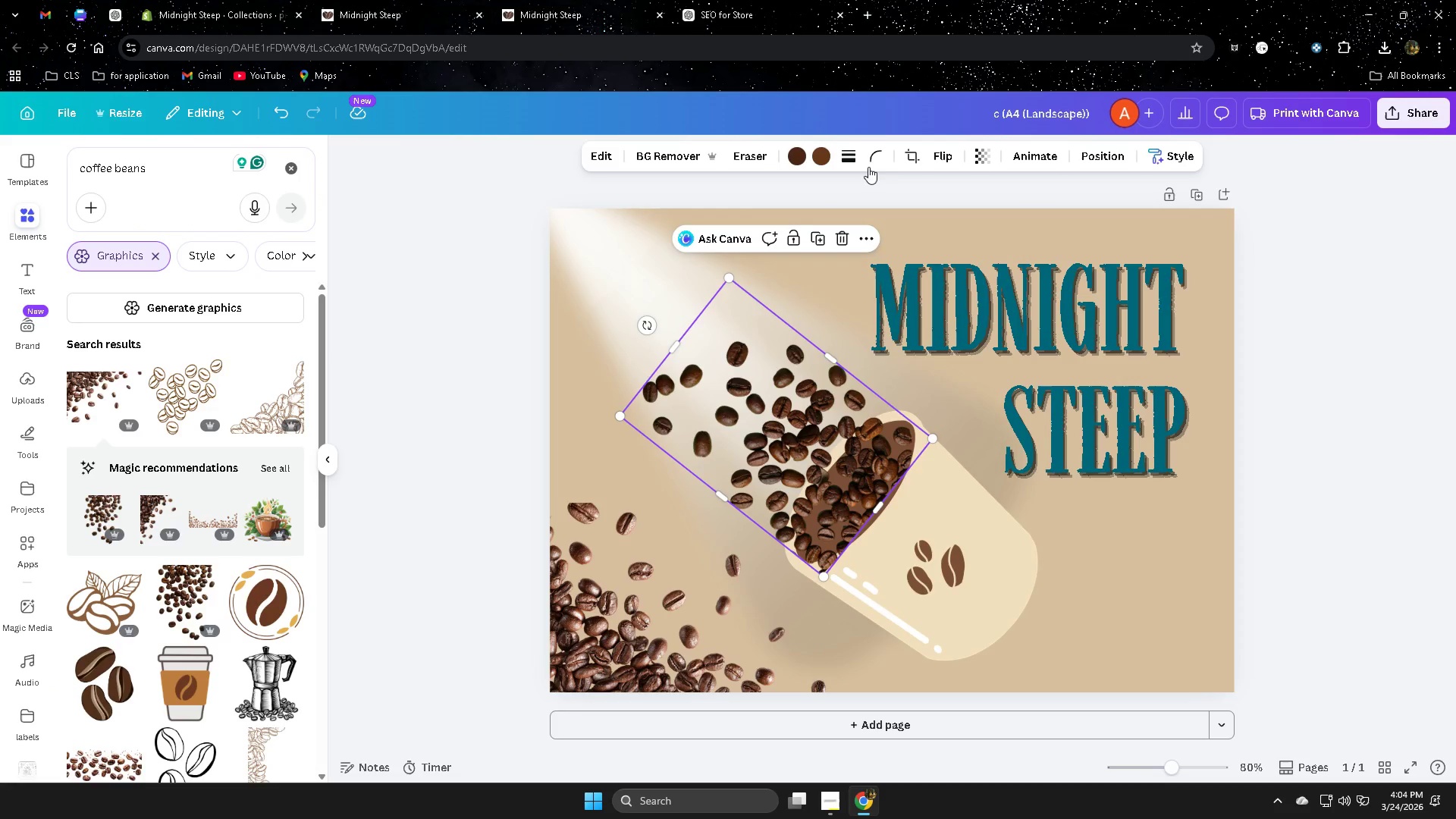 
left_click([906, 156])
 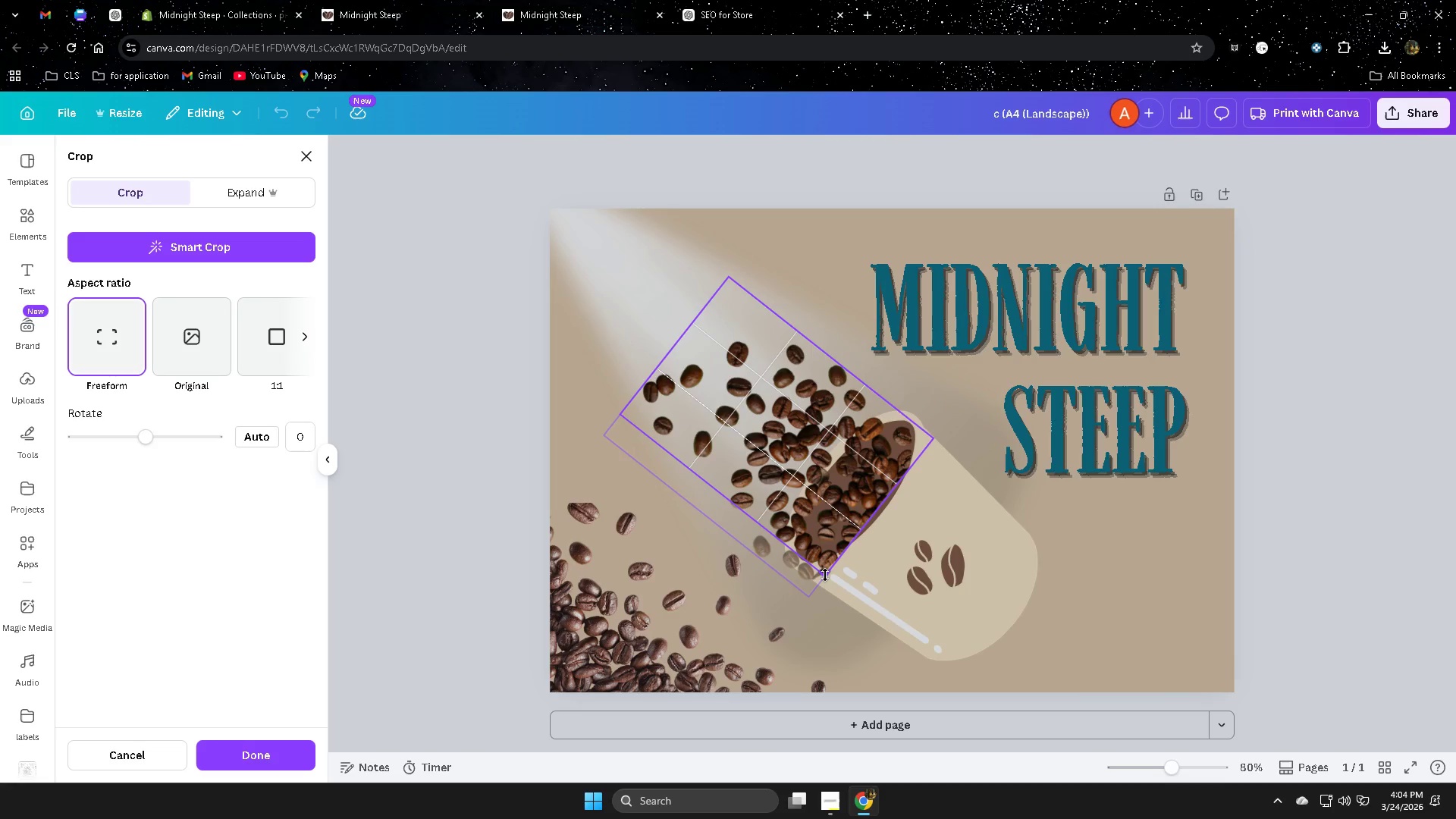 
wait(7.61)
 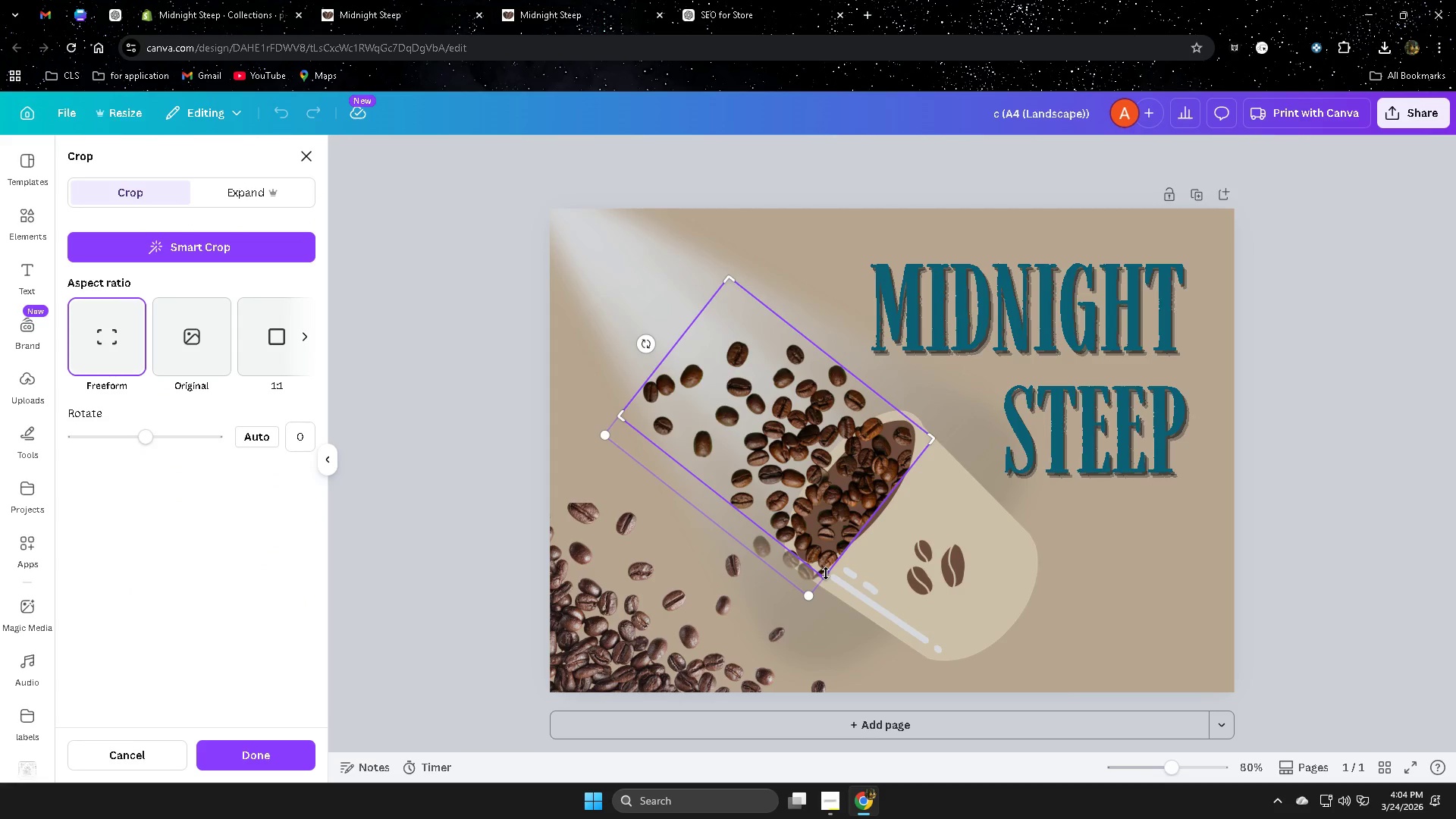 
left_click_drag(start_coordinate=[616, 450], to_coordinate=[616, 457])
 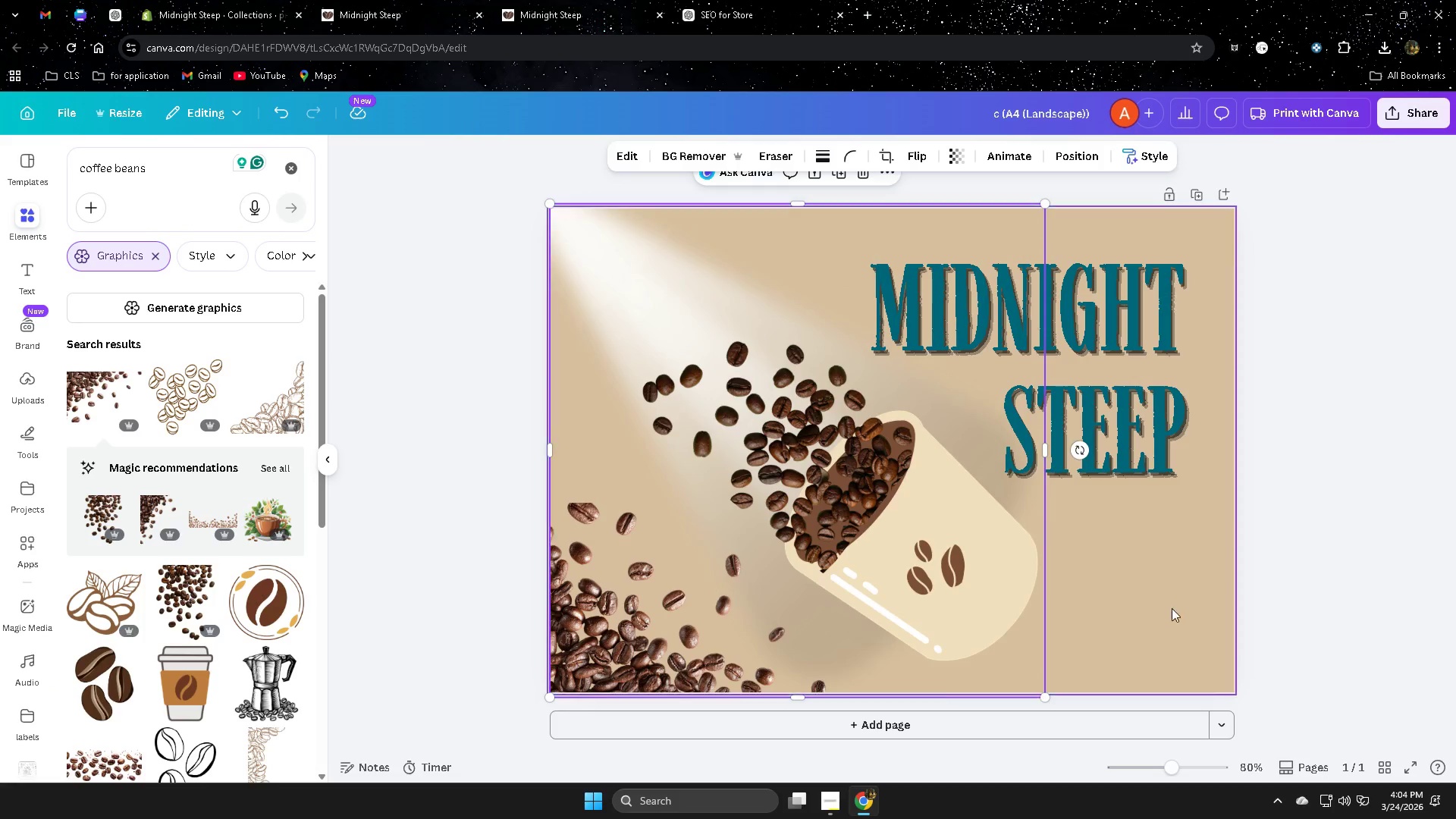 
left_click([651, 638])
 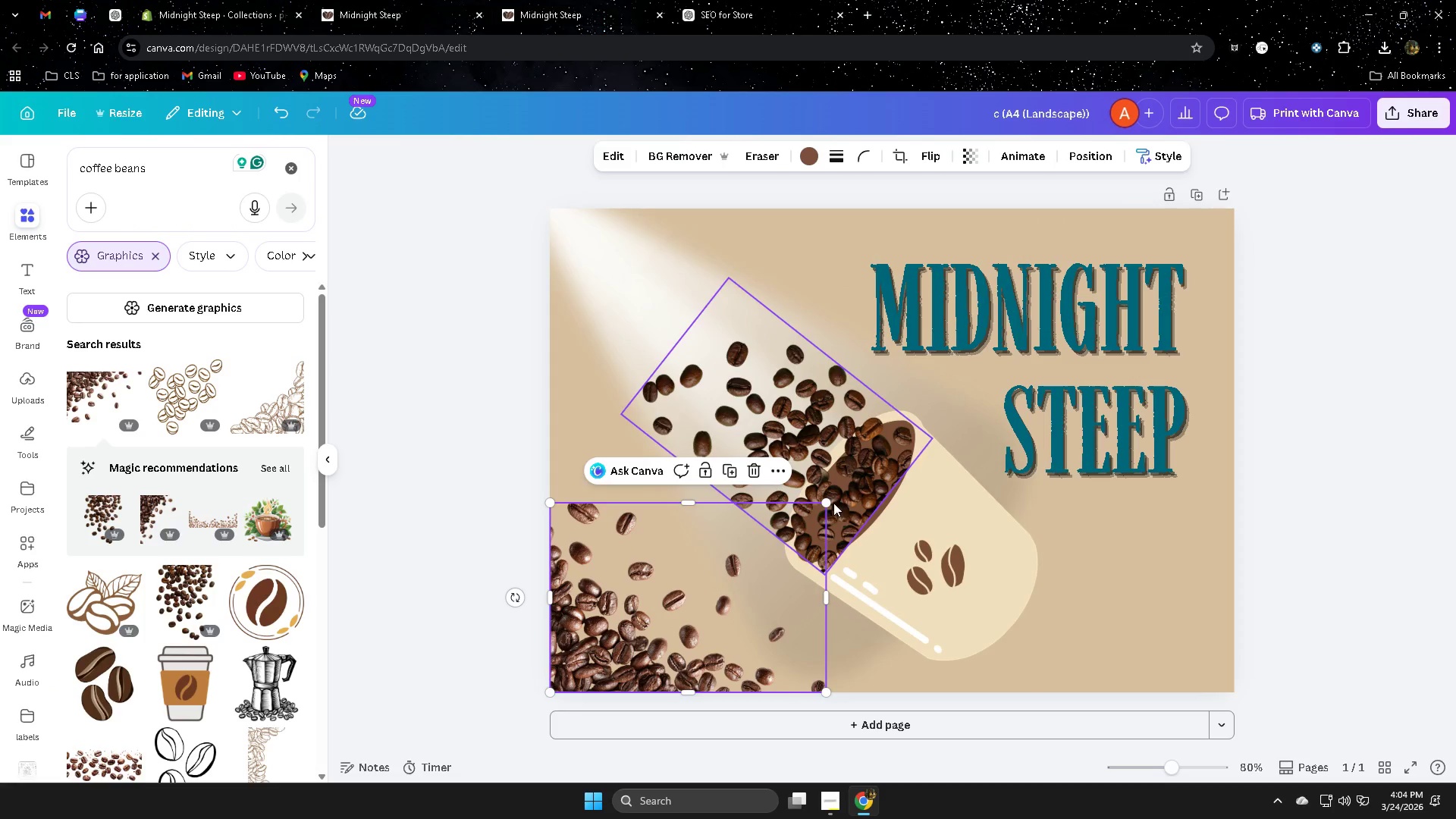 
left_click_drag(start_coordinate=[828, 500], to_coordinate=[871, 462])
 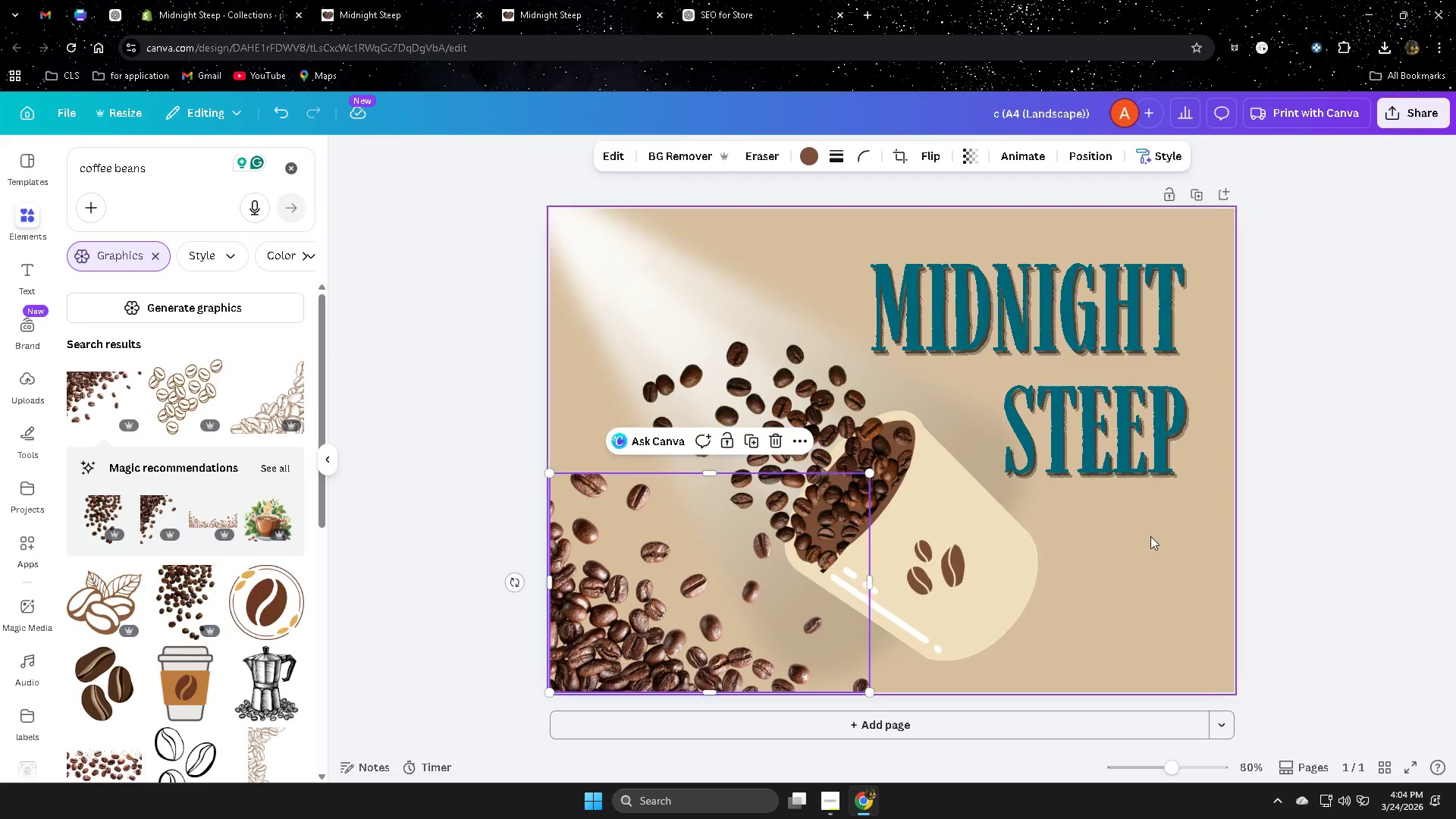 
left_click([1159, 587])
 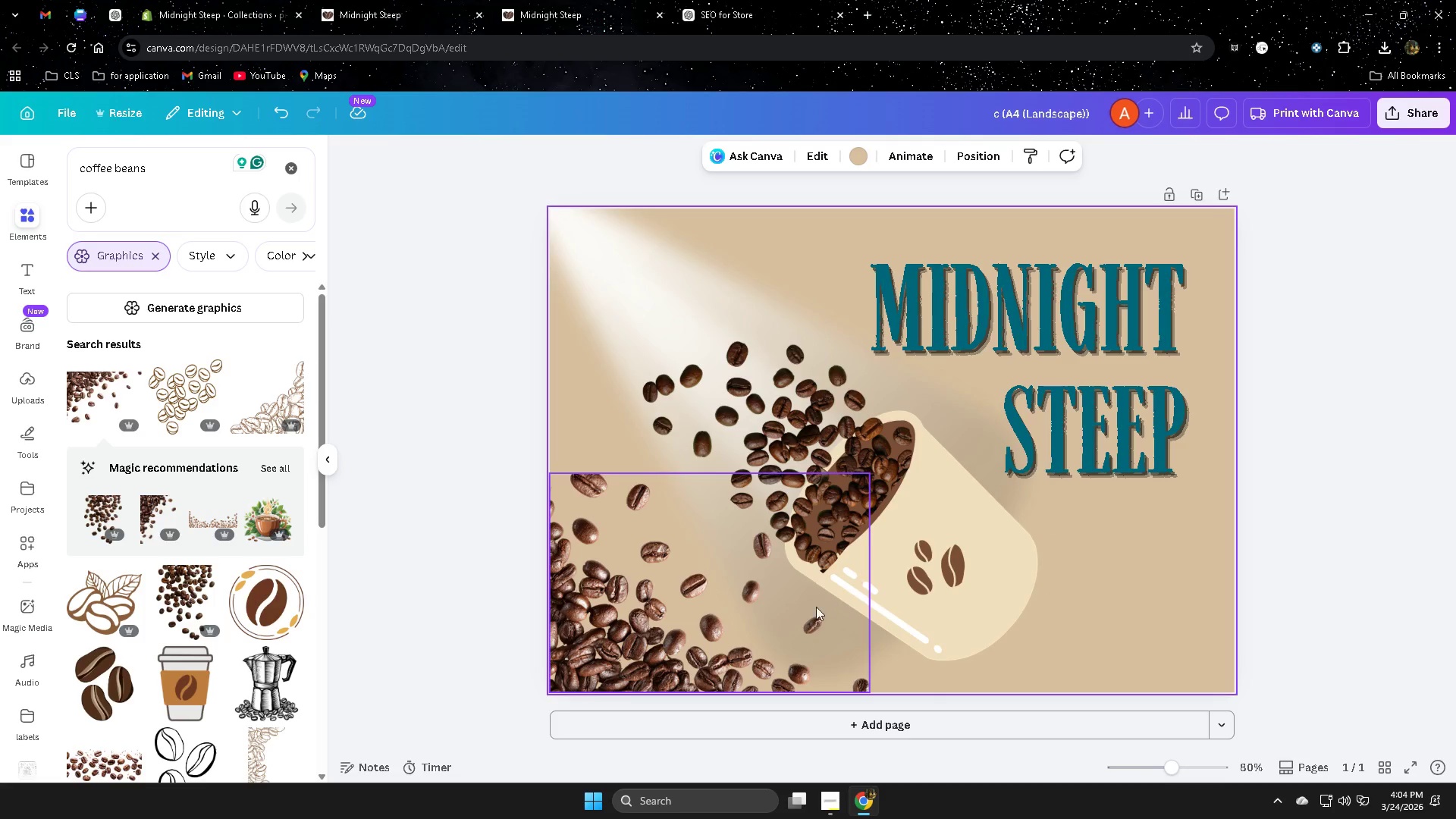 
wait(6.66)
 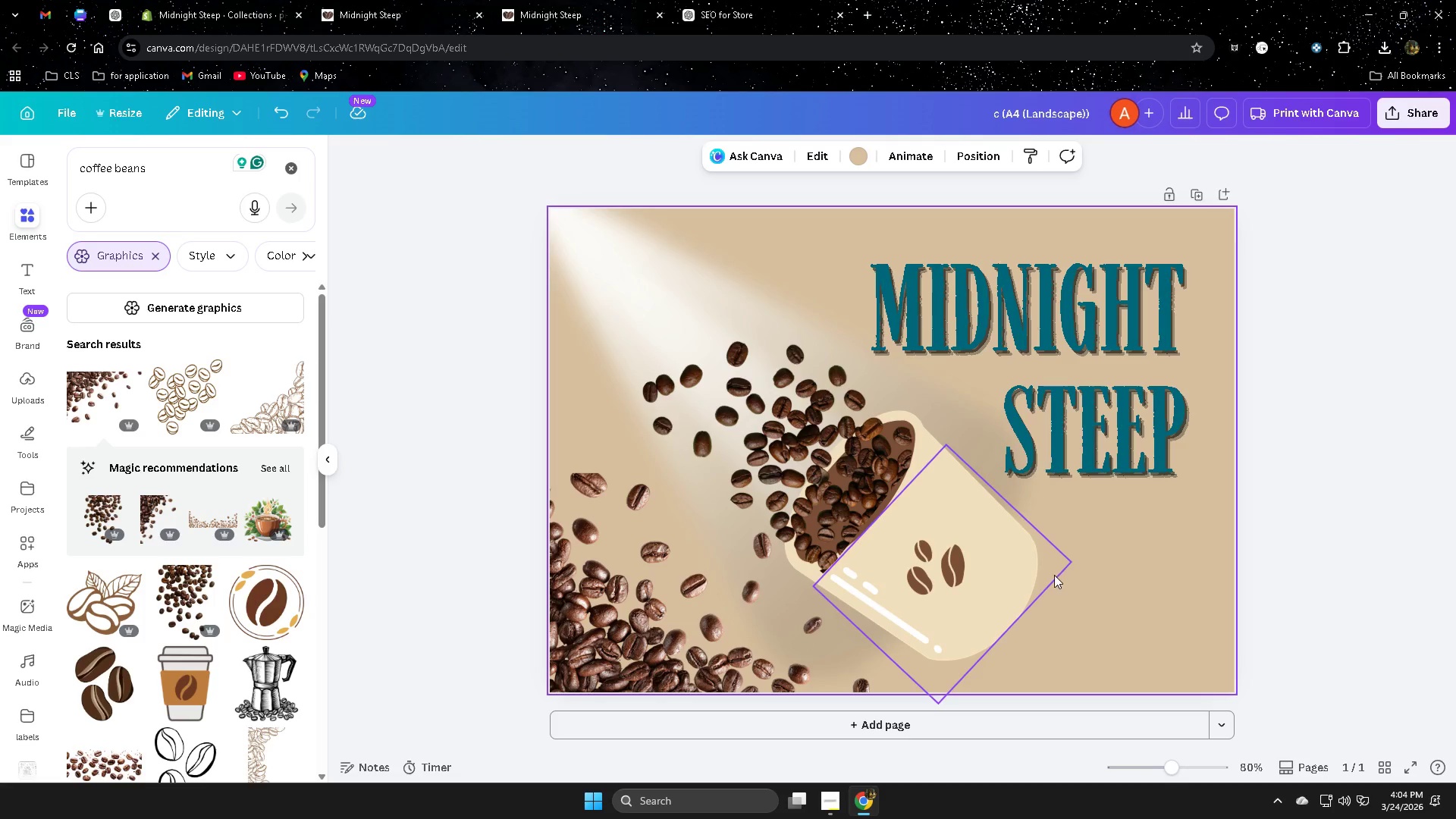 
left_click_drag(start_coordinate=[699, 665], to_coordinate=[695, 662])
 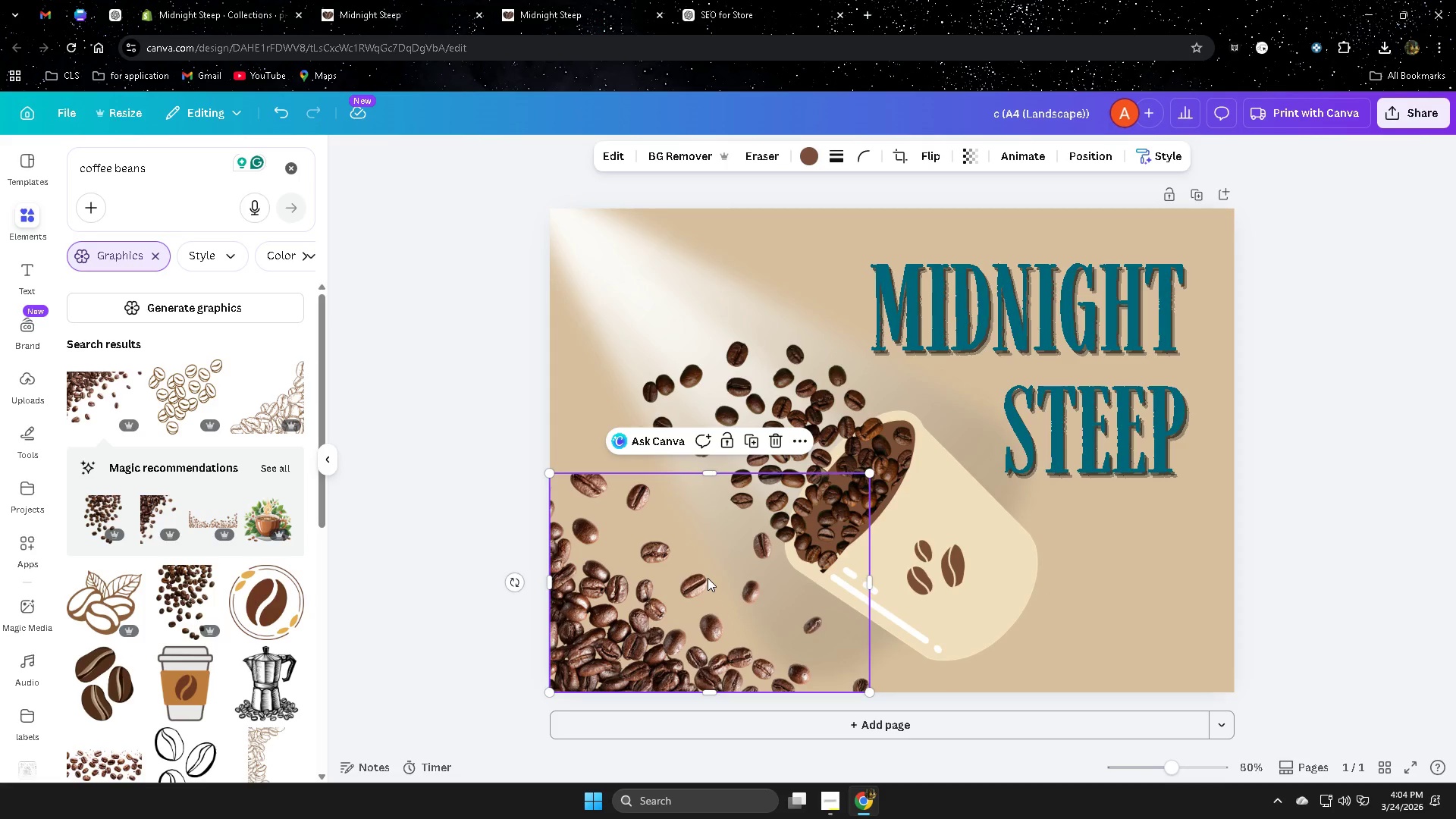 
left_click([381, 442])
 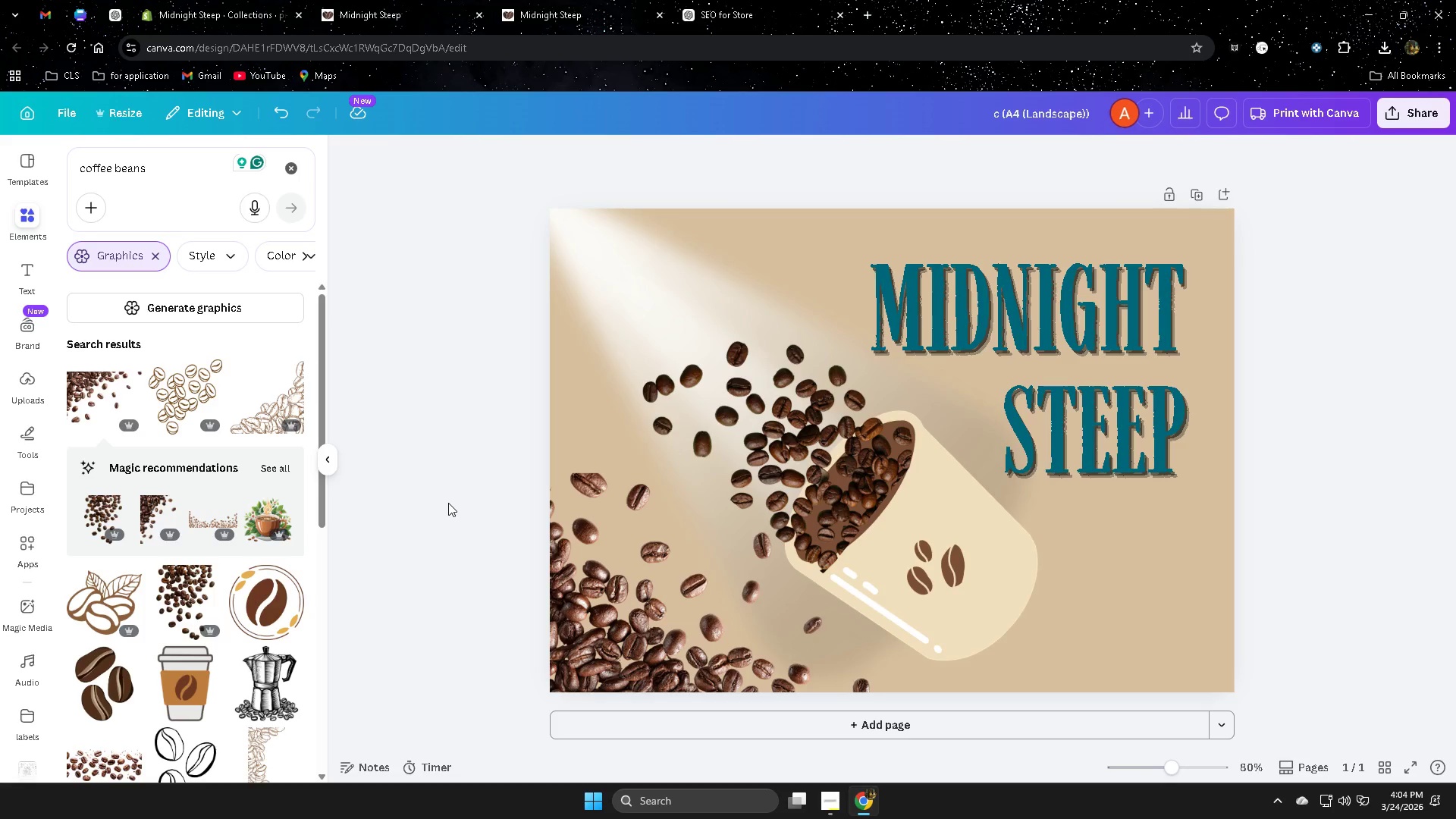 
mouse_move([613, 532])
 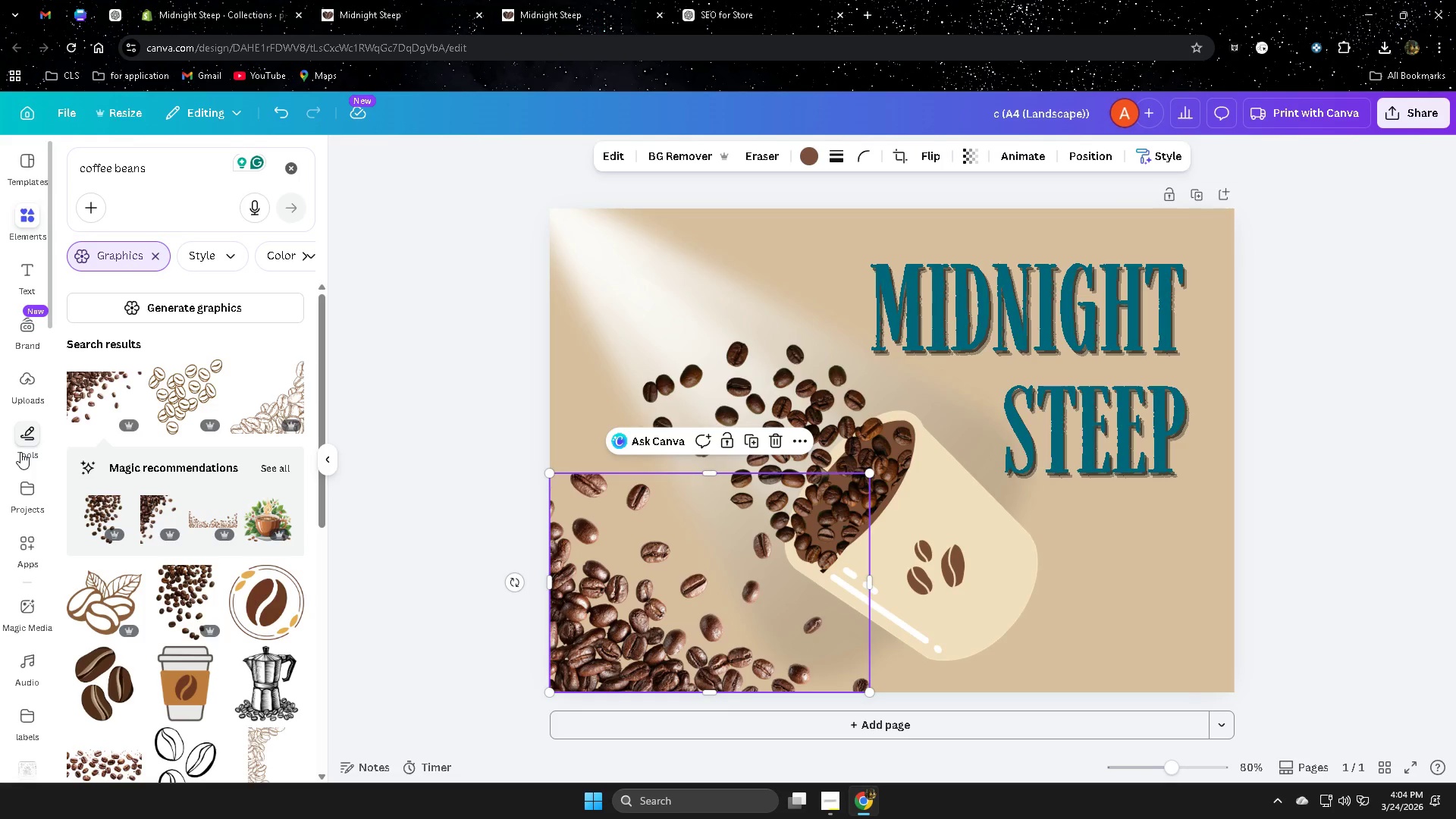 
wait(9.56)
 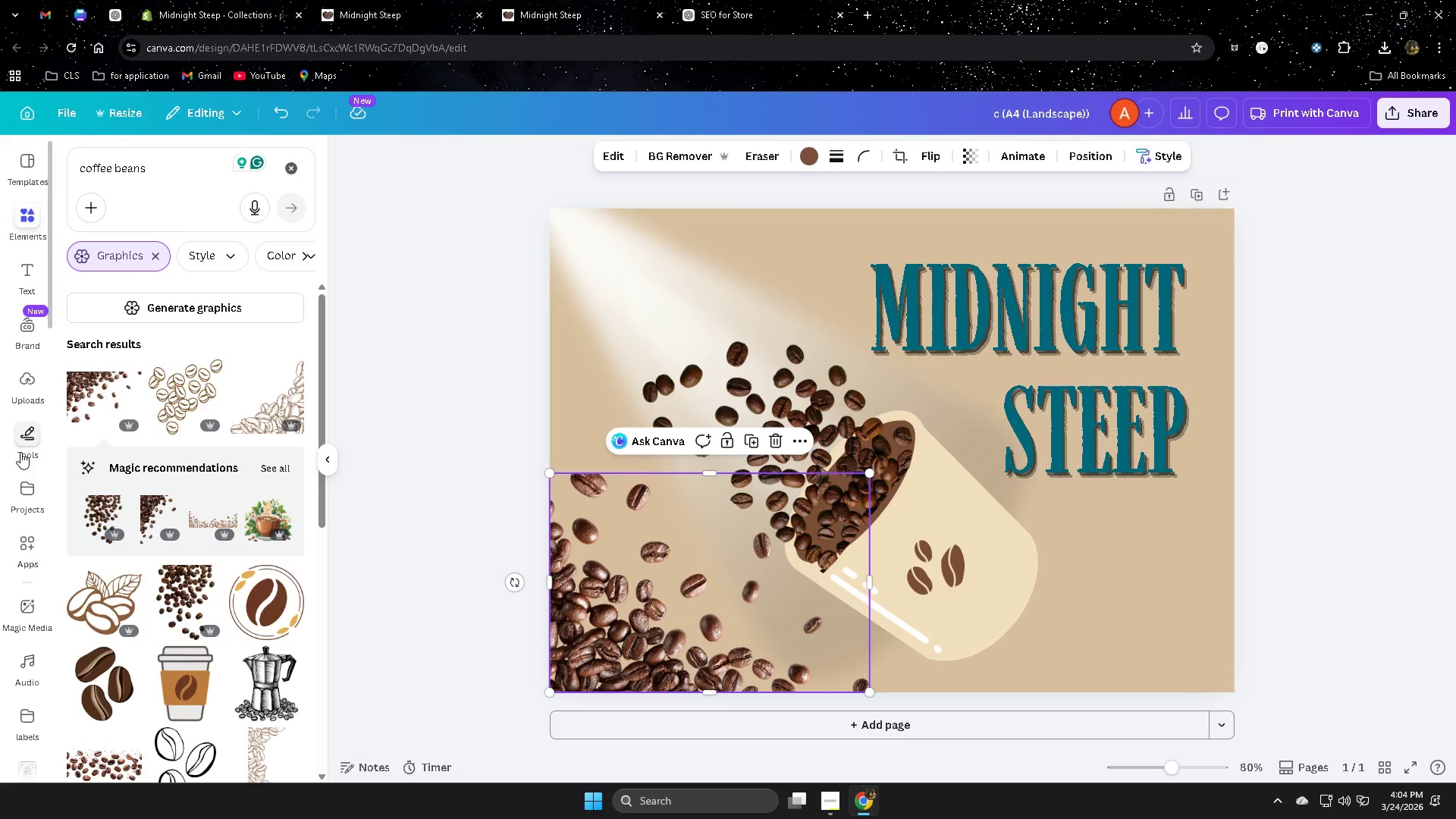 
left_click([613, 160])
 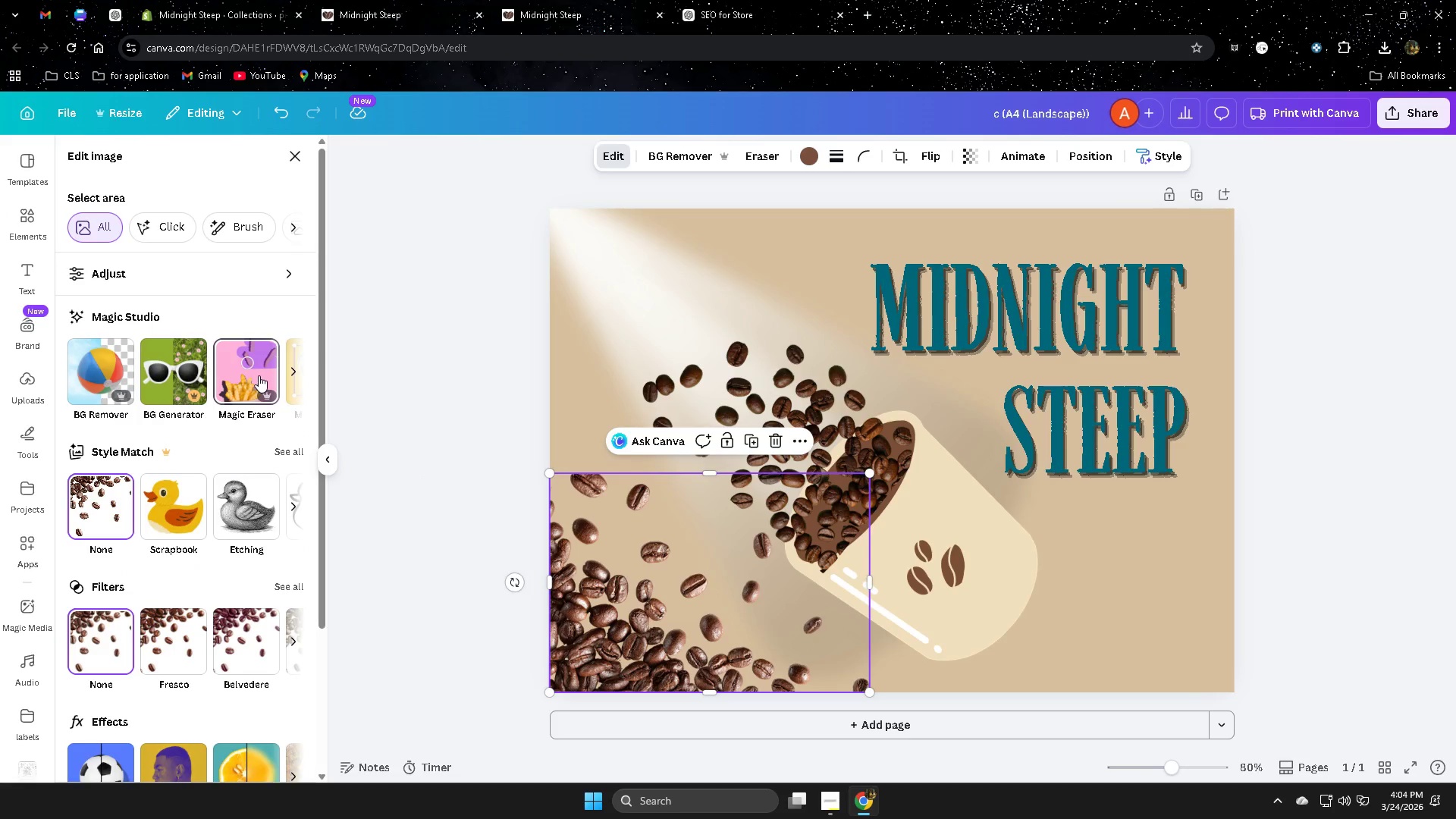 
left_click([259, 375])
 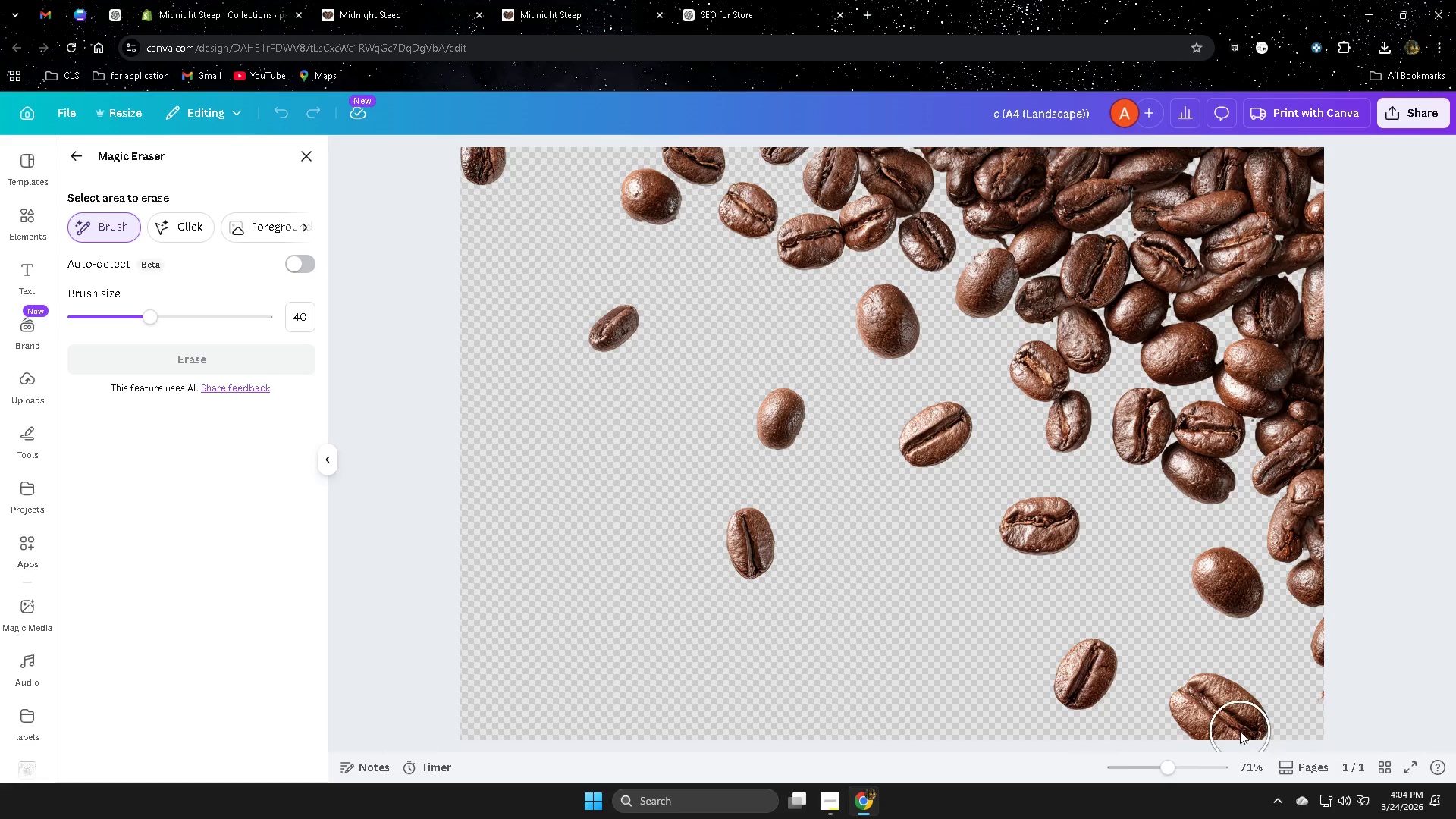 
left_click_drag(start_coordinate=[1185, 703], to_coordinate=[1215, 742])
 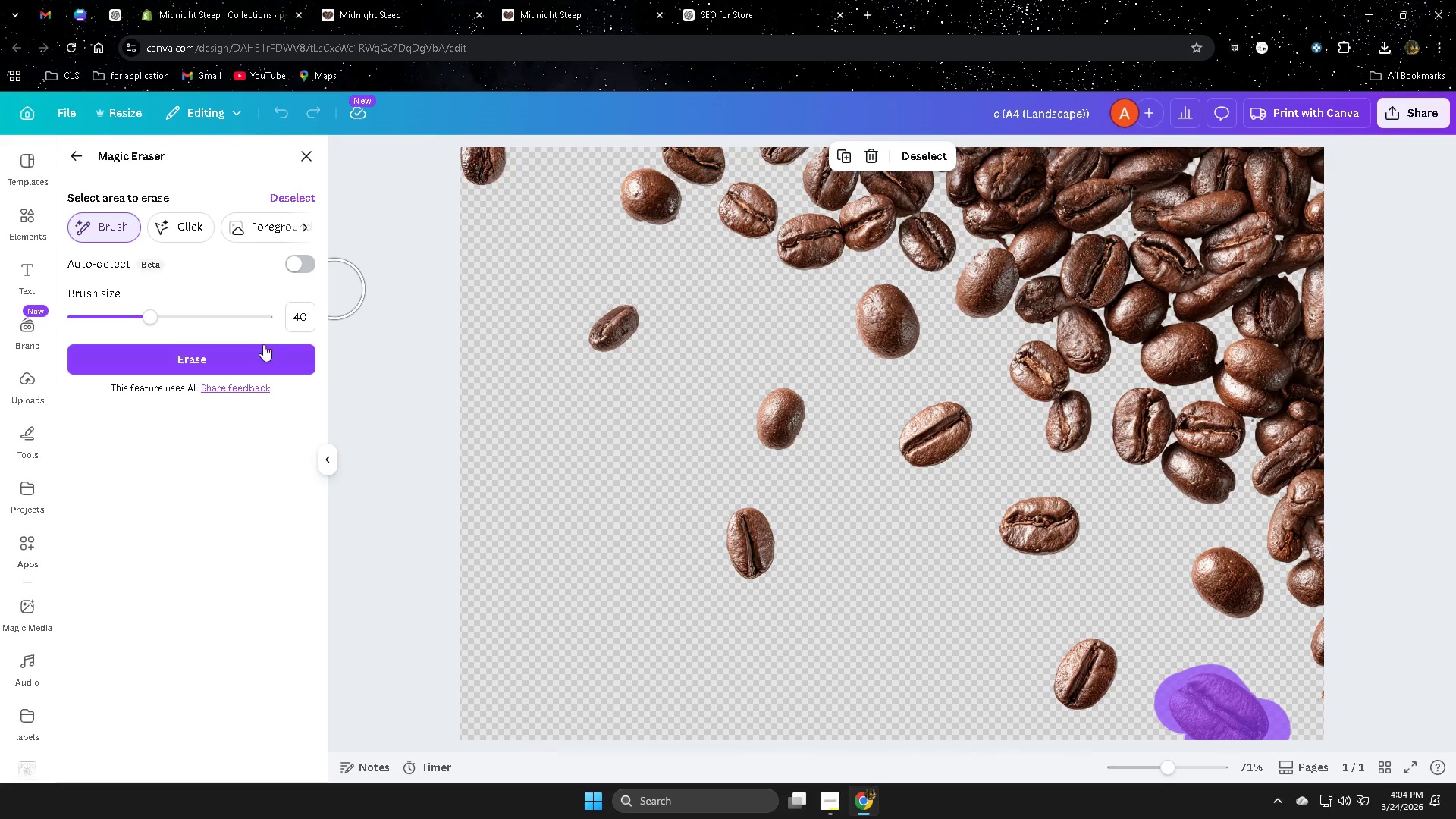 
left_click([191, 369])
 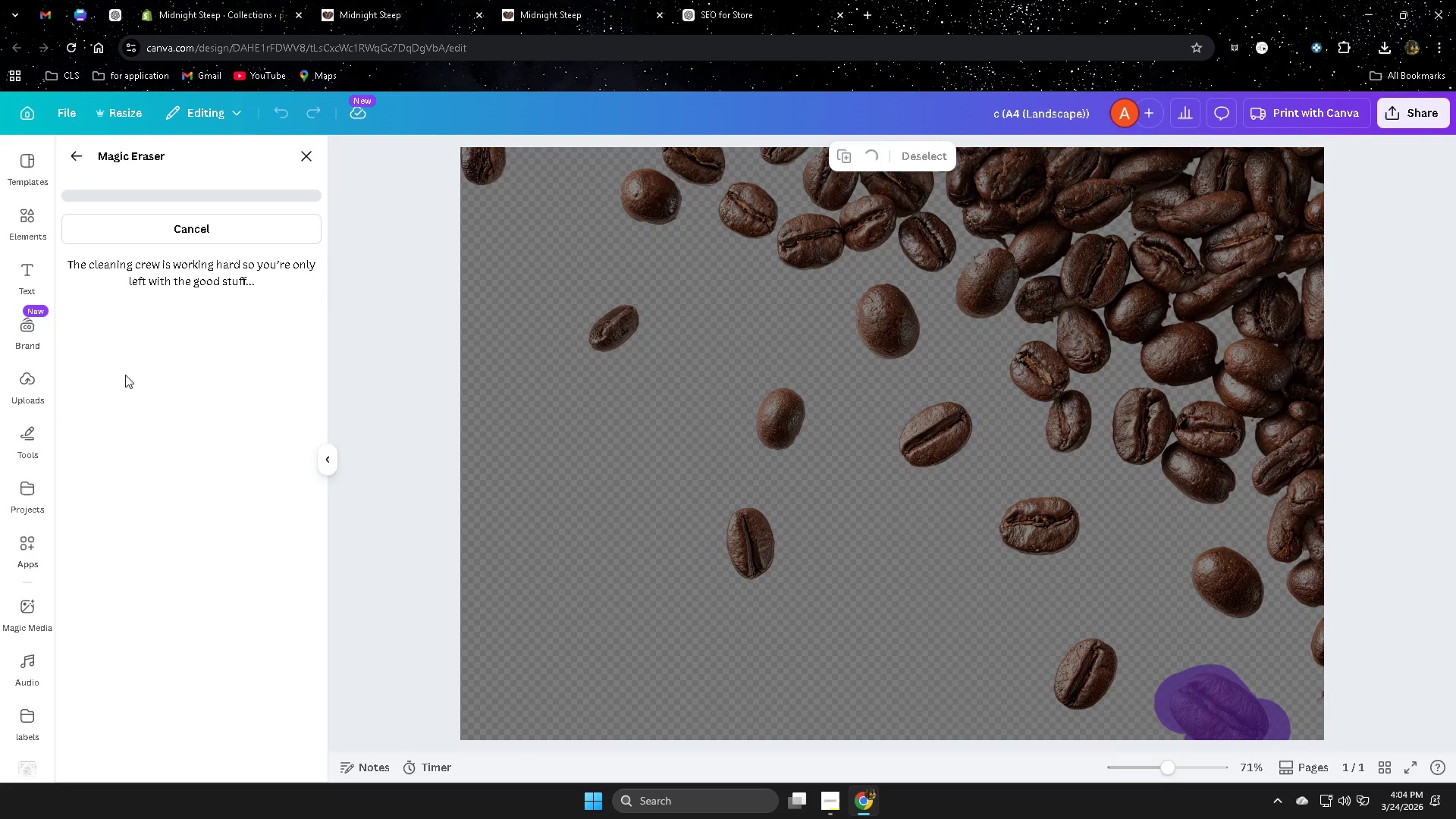 
mouse_move([64, 375])
 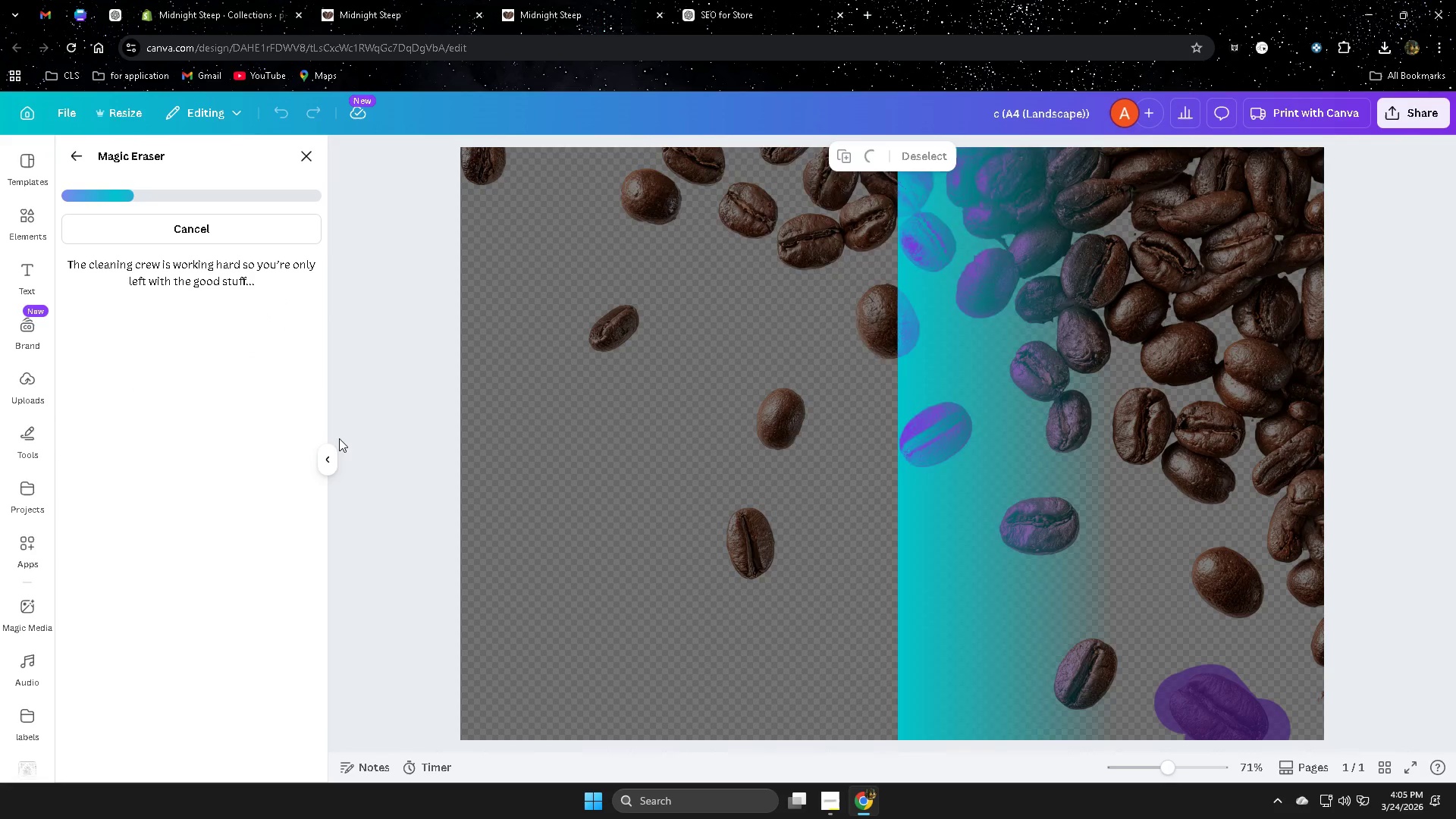 
mouse_move([361, 395])
 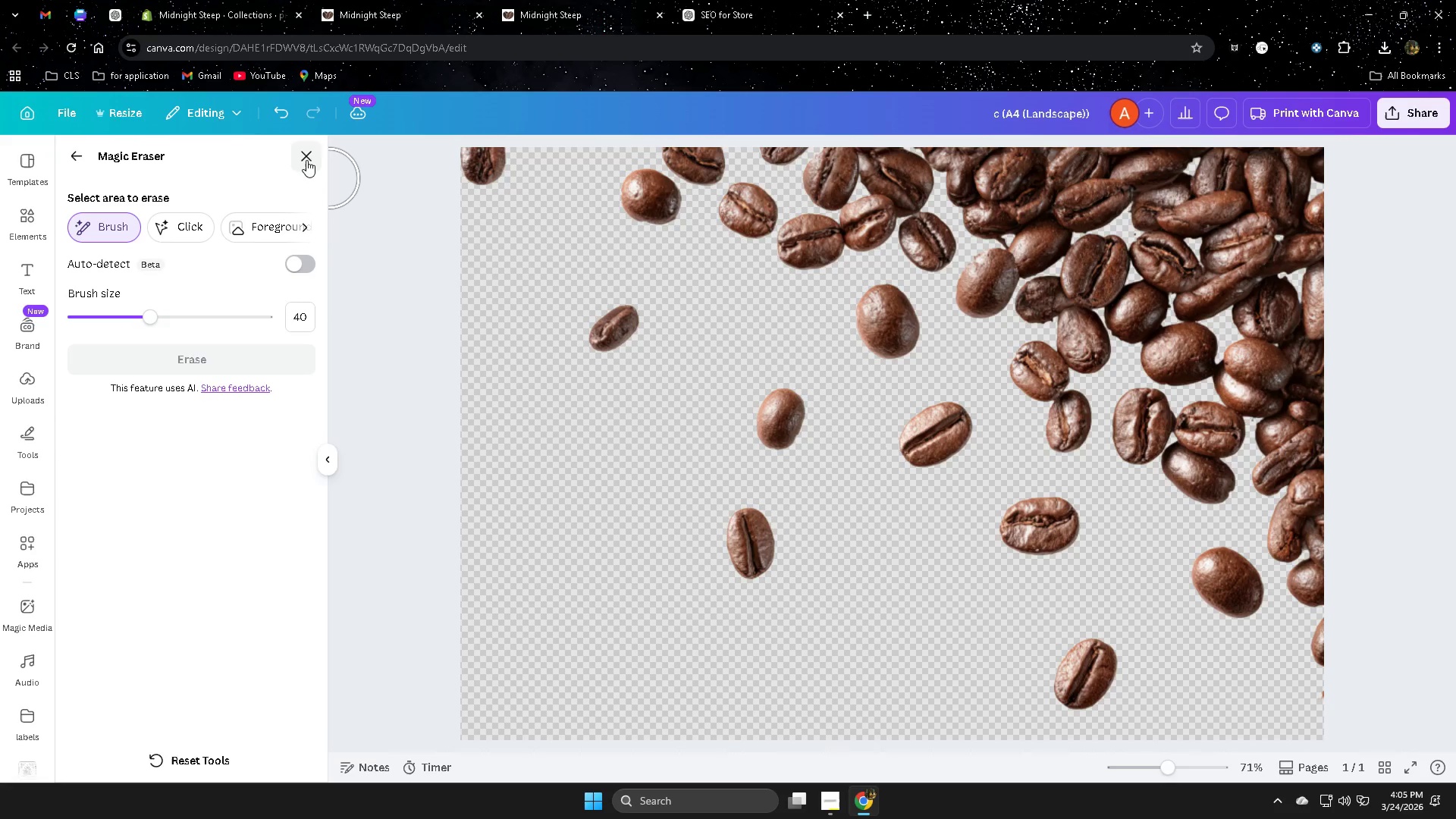 
left_click([308, 155])
 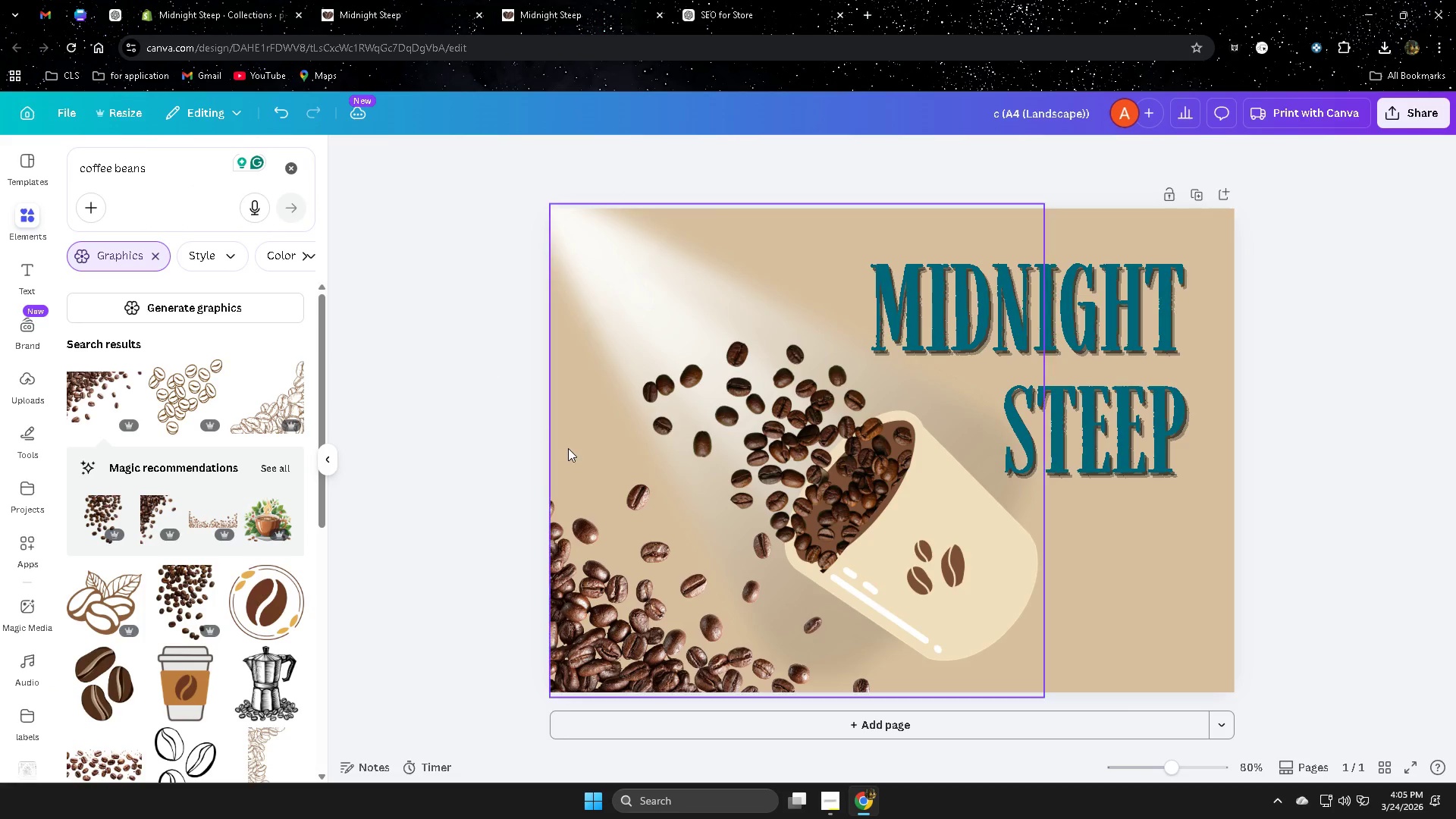 
wait(8.38)
 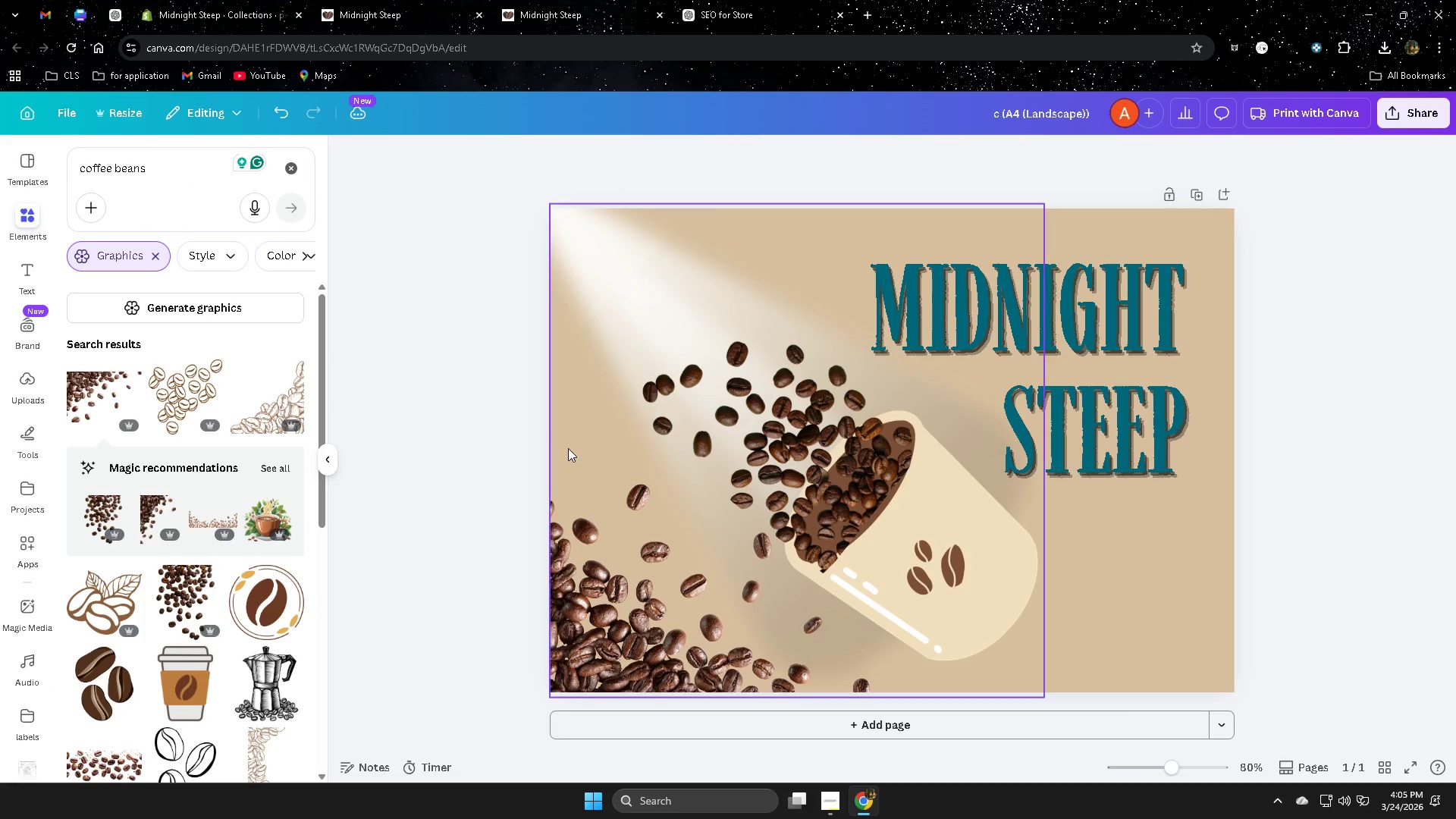 
left_click([651, 282])
 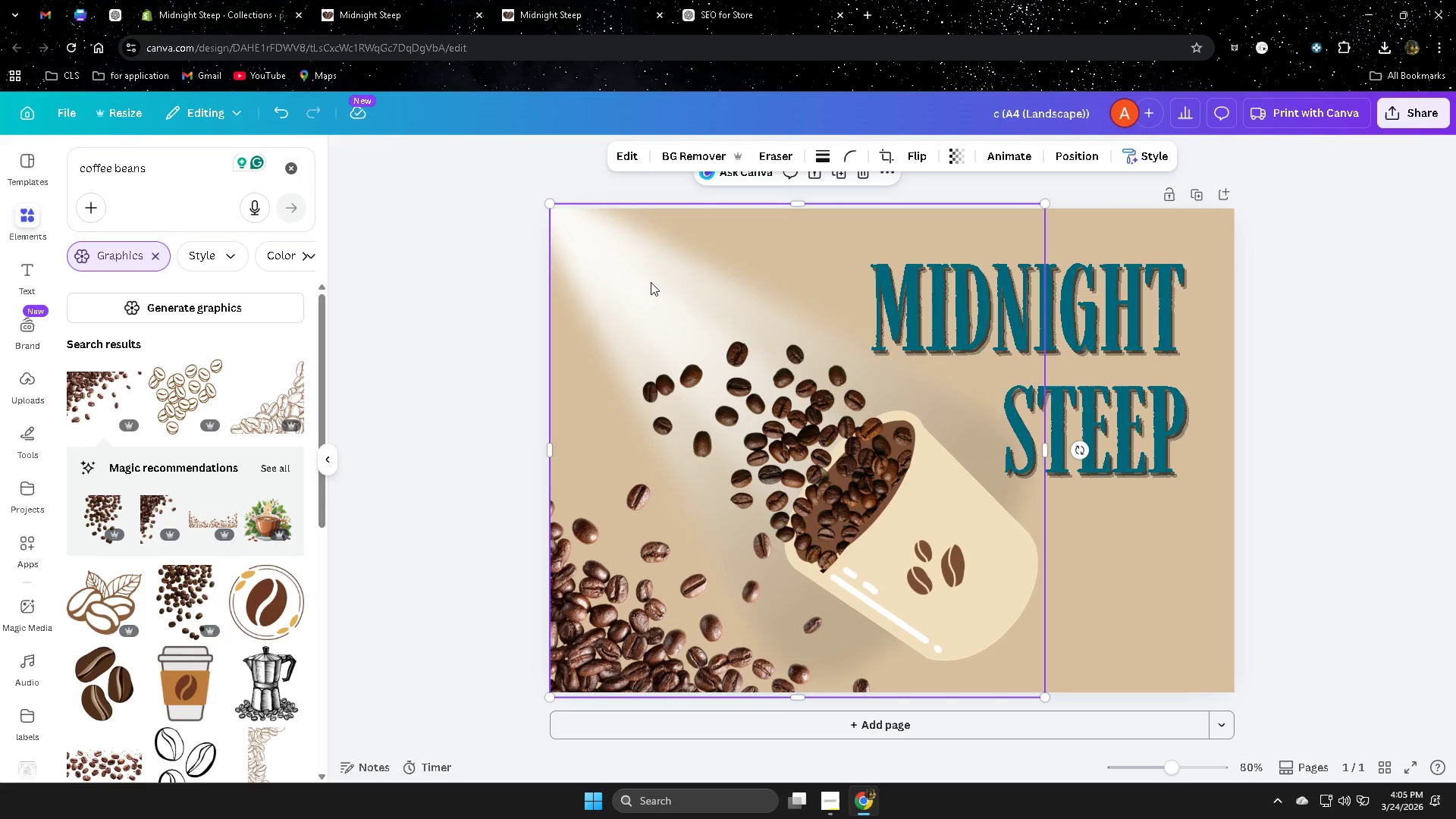 
left_click([1088, 153])
 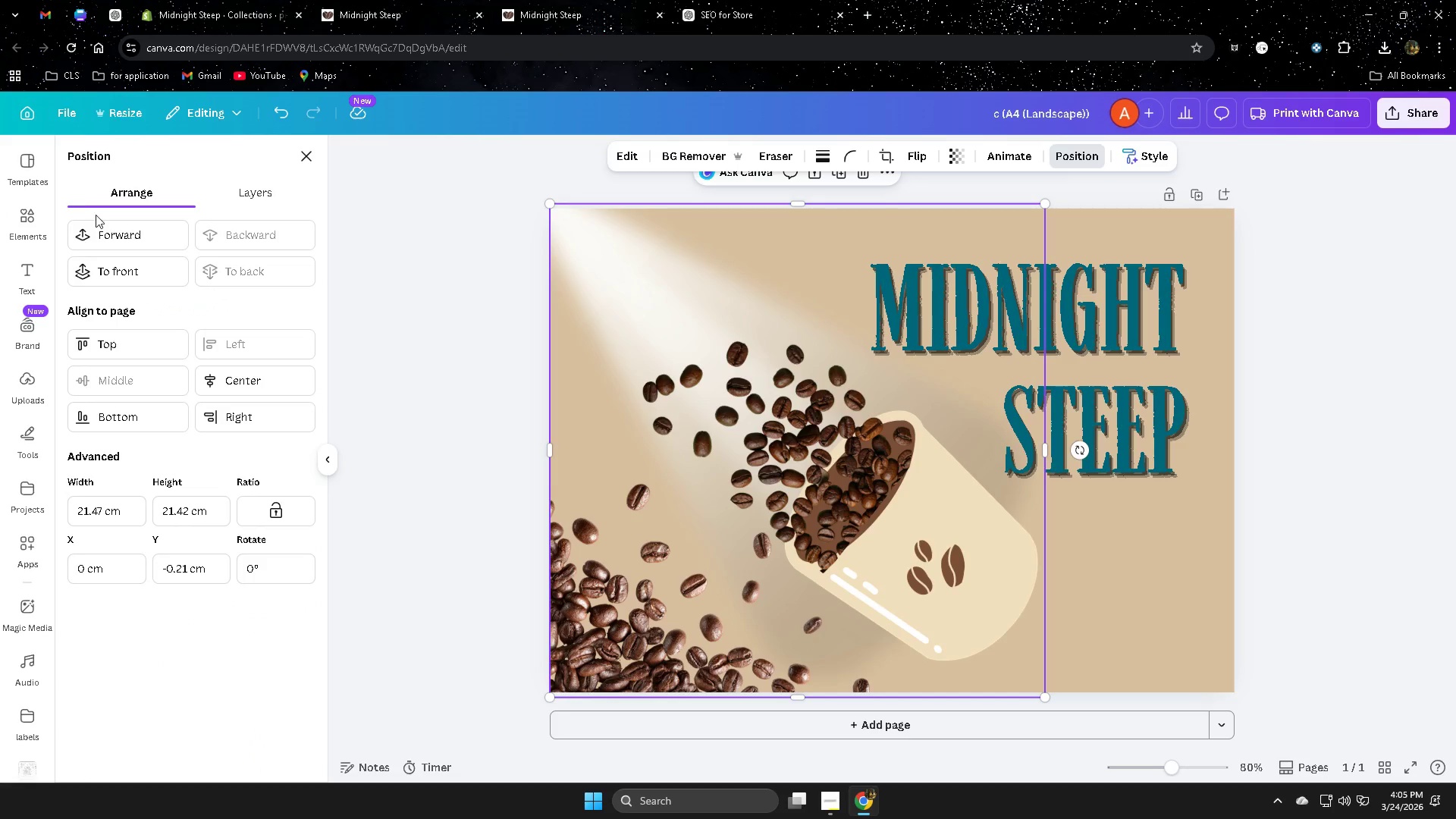 
left_click([241, 190])
 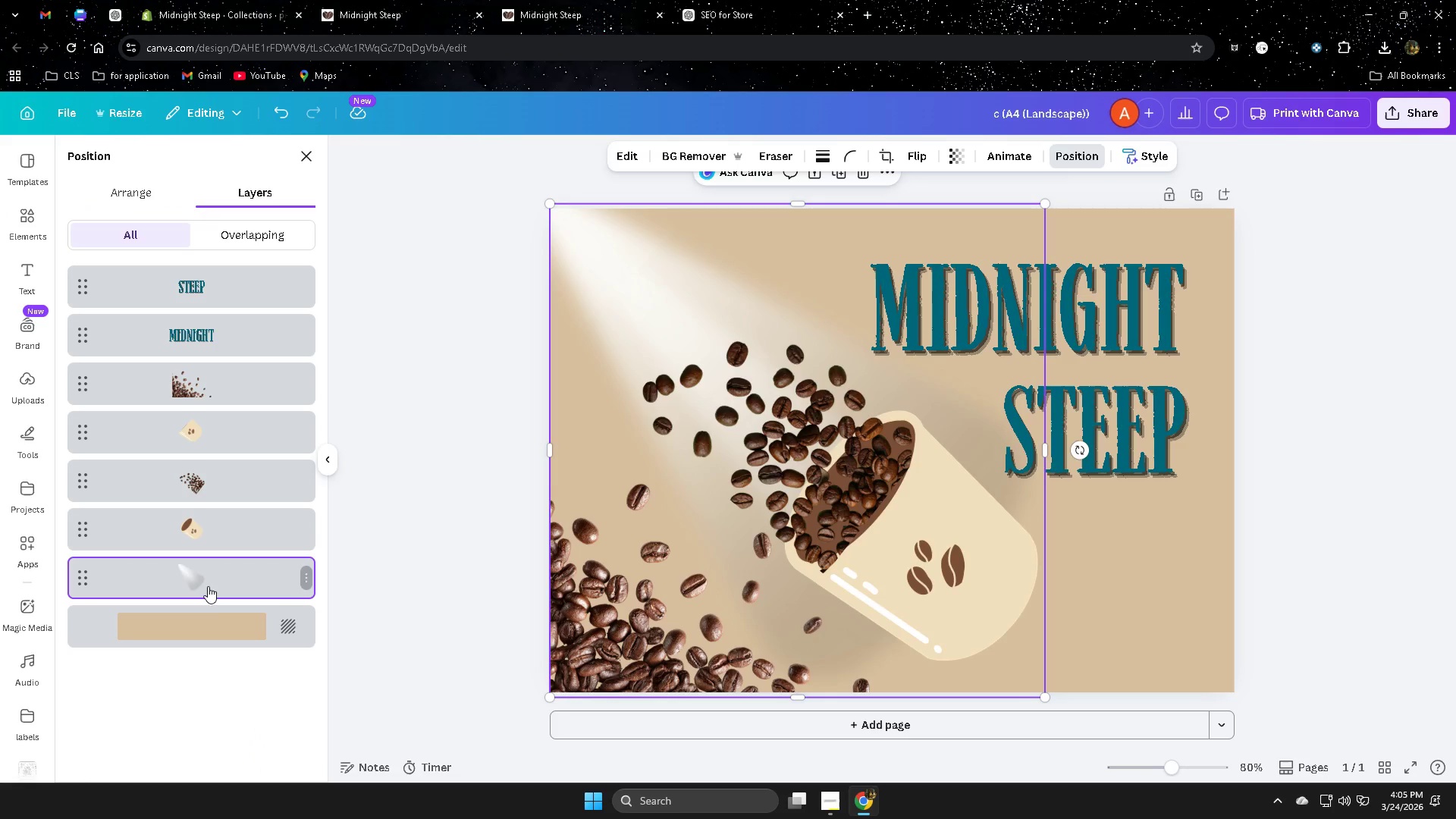 
left_click_drag(start_coordinate=[202, 587], to_coordinate=[204, 291])
 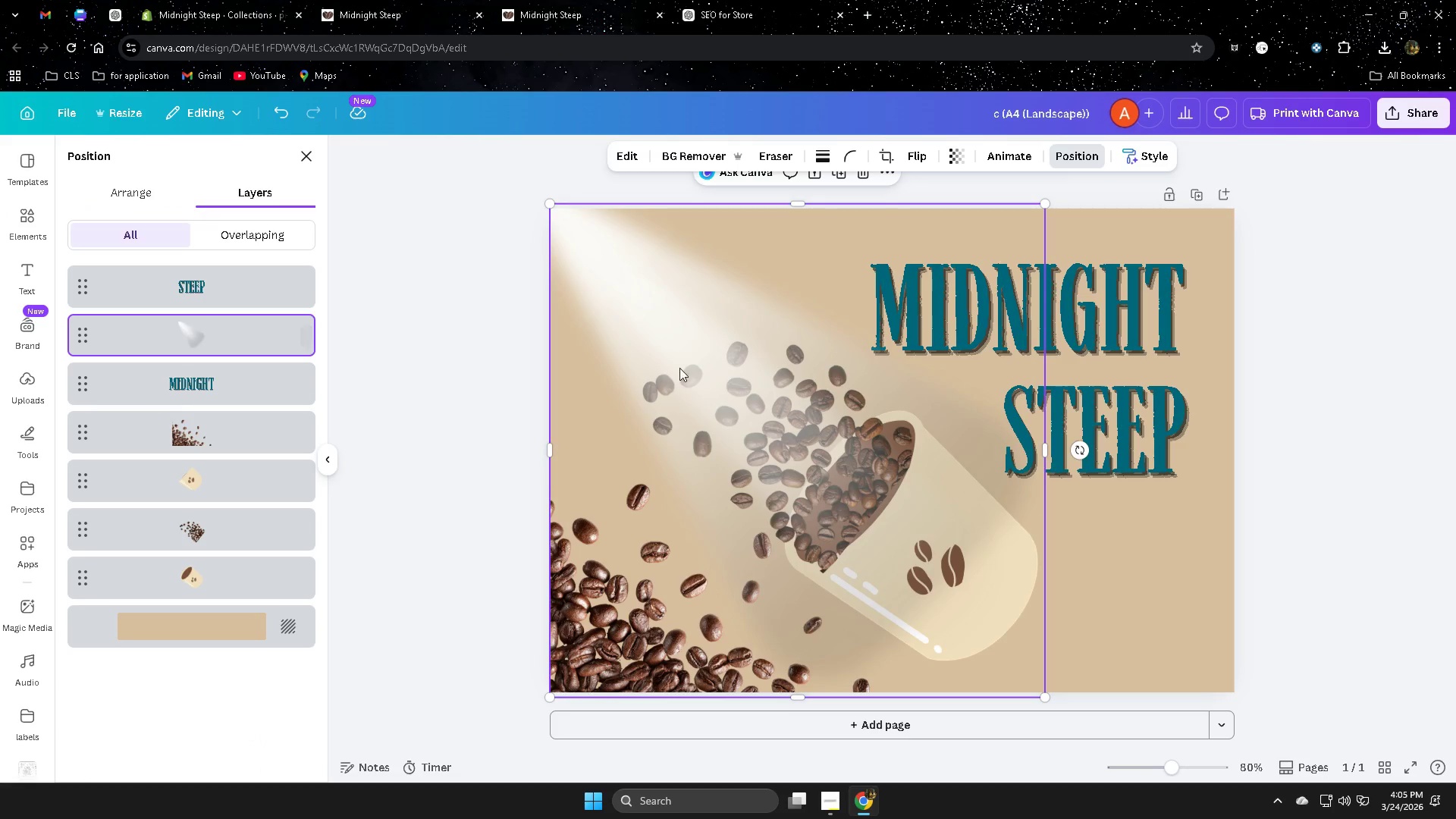 
left_click([717, 362])
 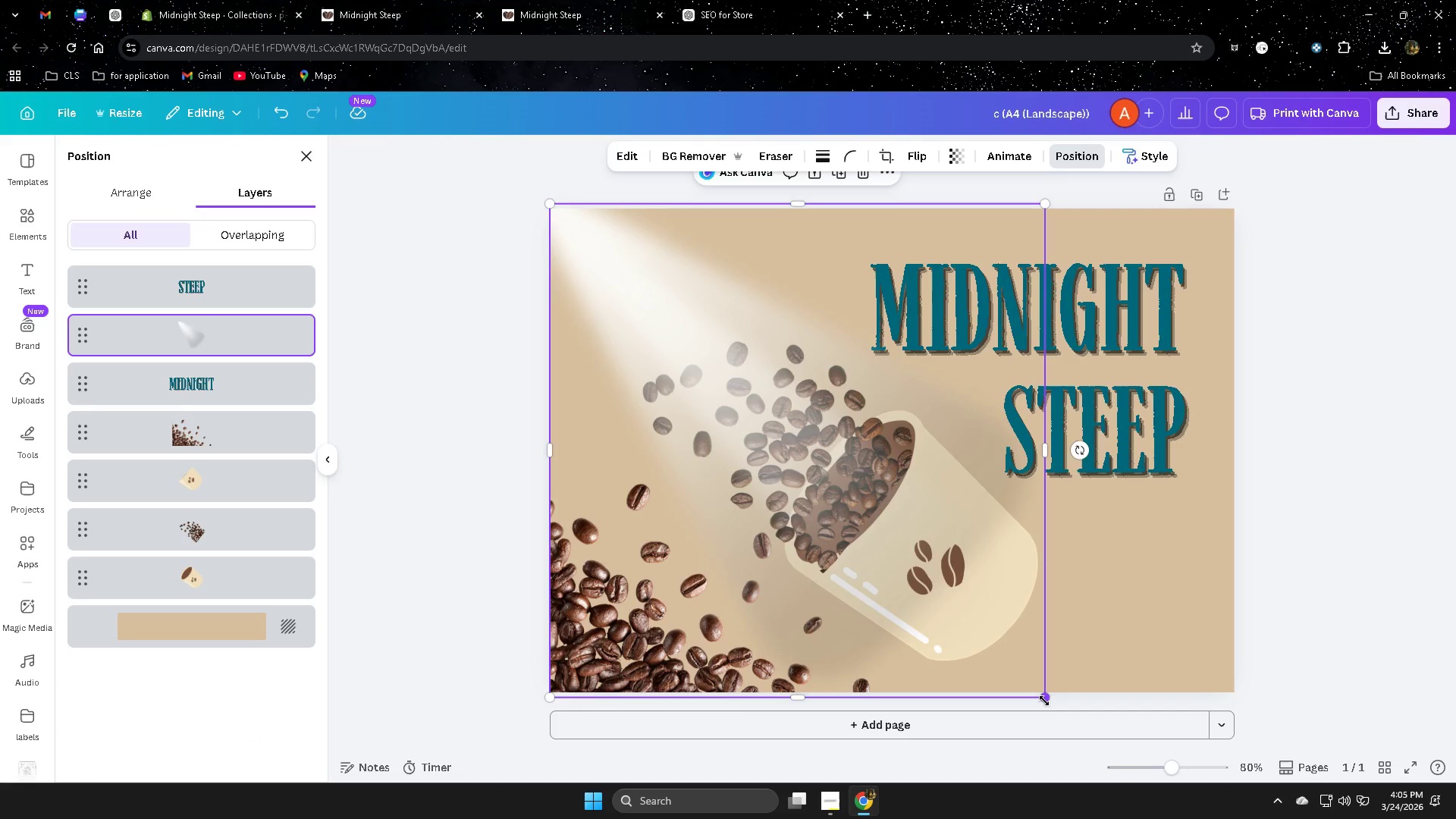 
left_click_drag(start_coordinate=[1044, 701], to_coordinate=[1097, 738])
 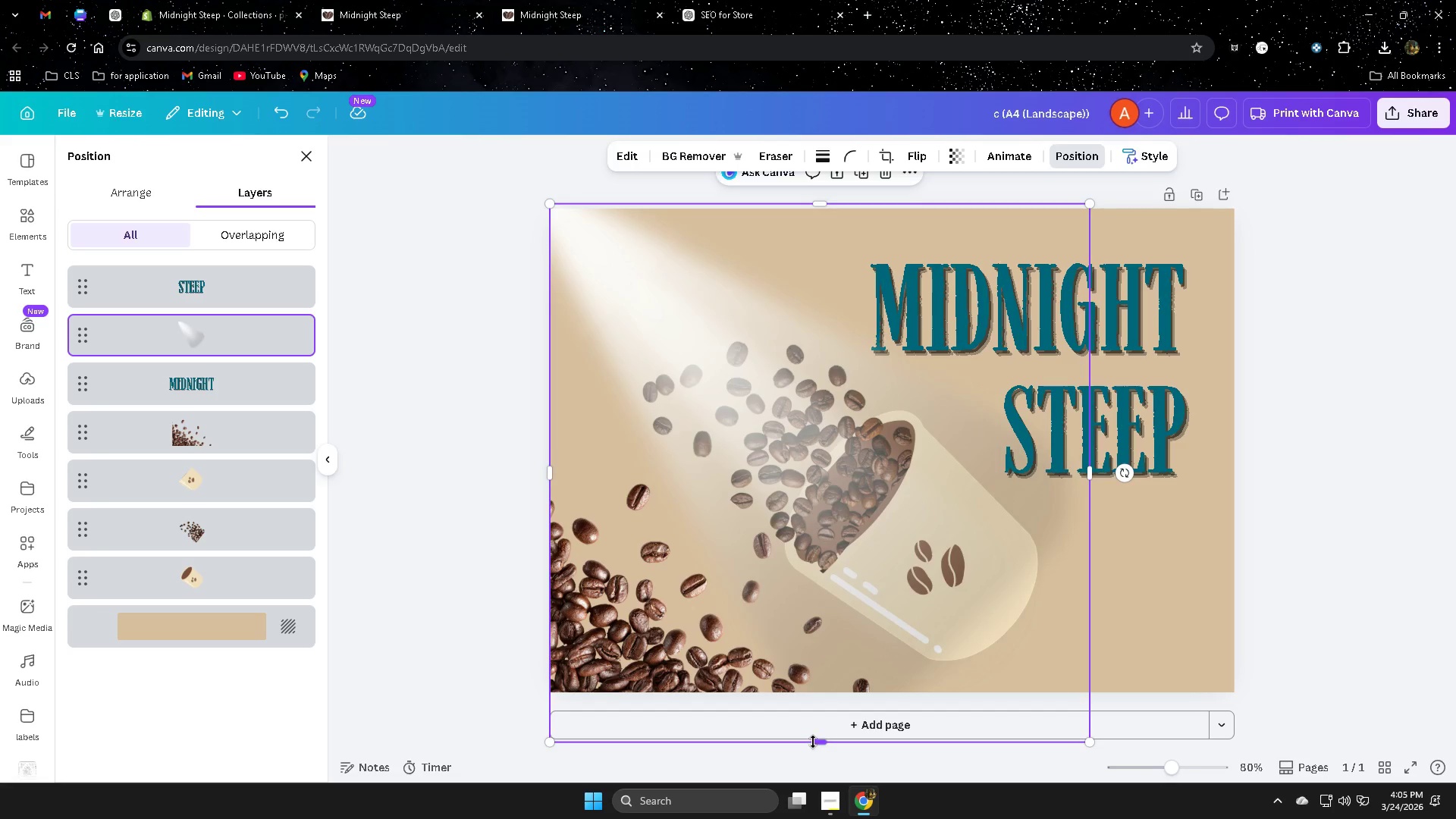 
left_click_drag(start_coordinate=[816, 741], to_coordinate=[813, 692])
 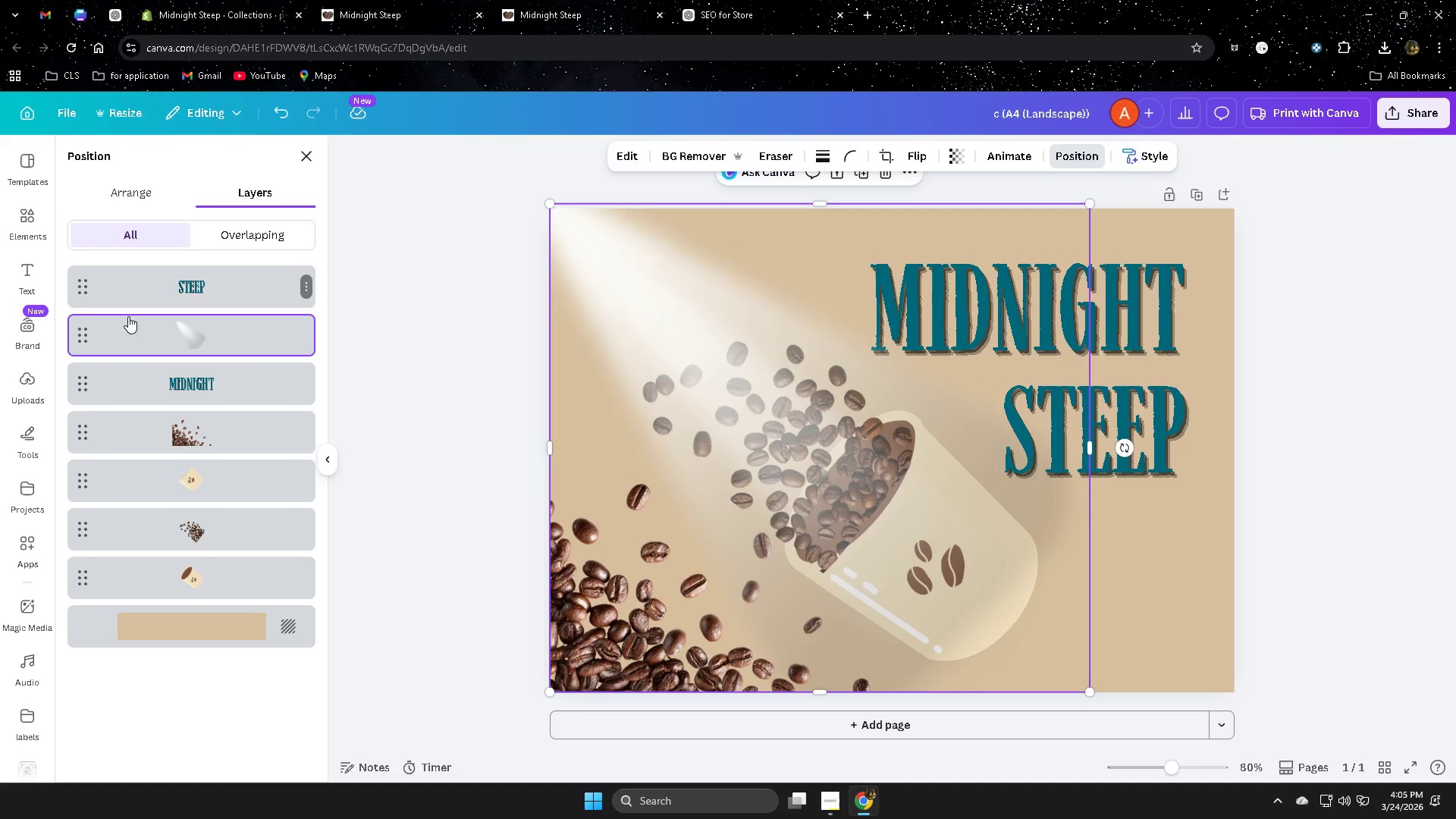 
left_click_drag(start_coordinate=[229, 325], to_coordinate=[232, 573])
 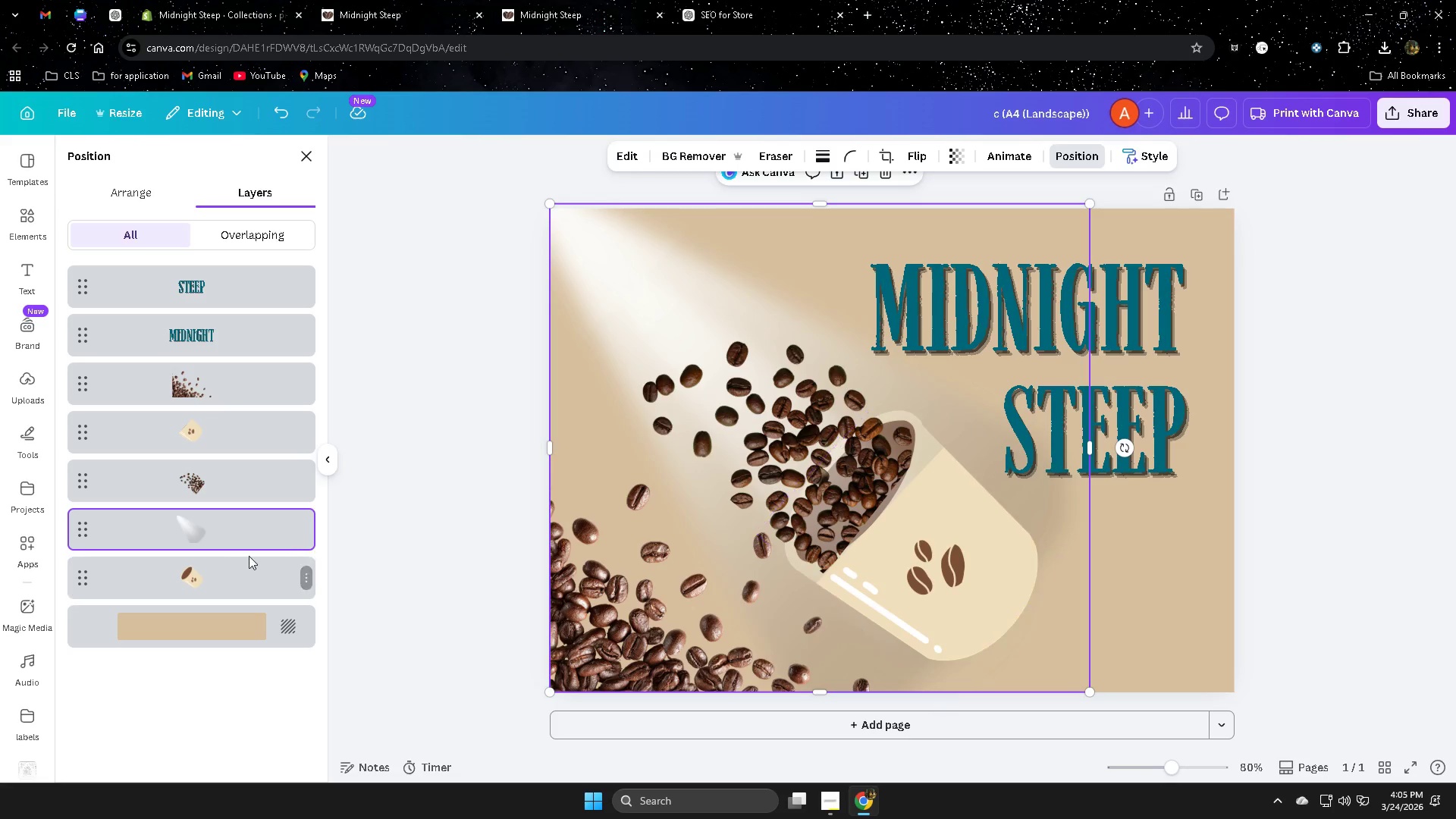 
left_click([328, 457])
 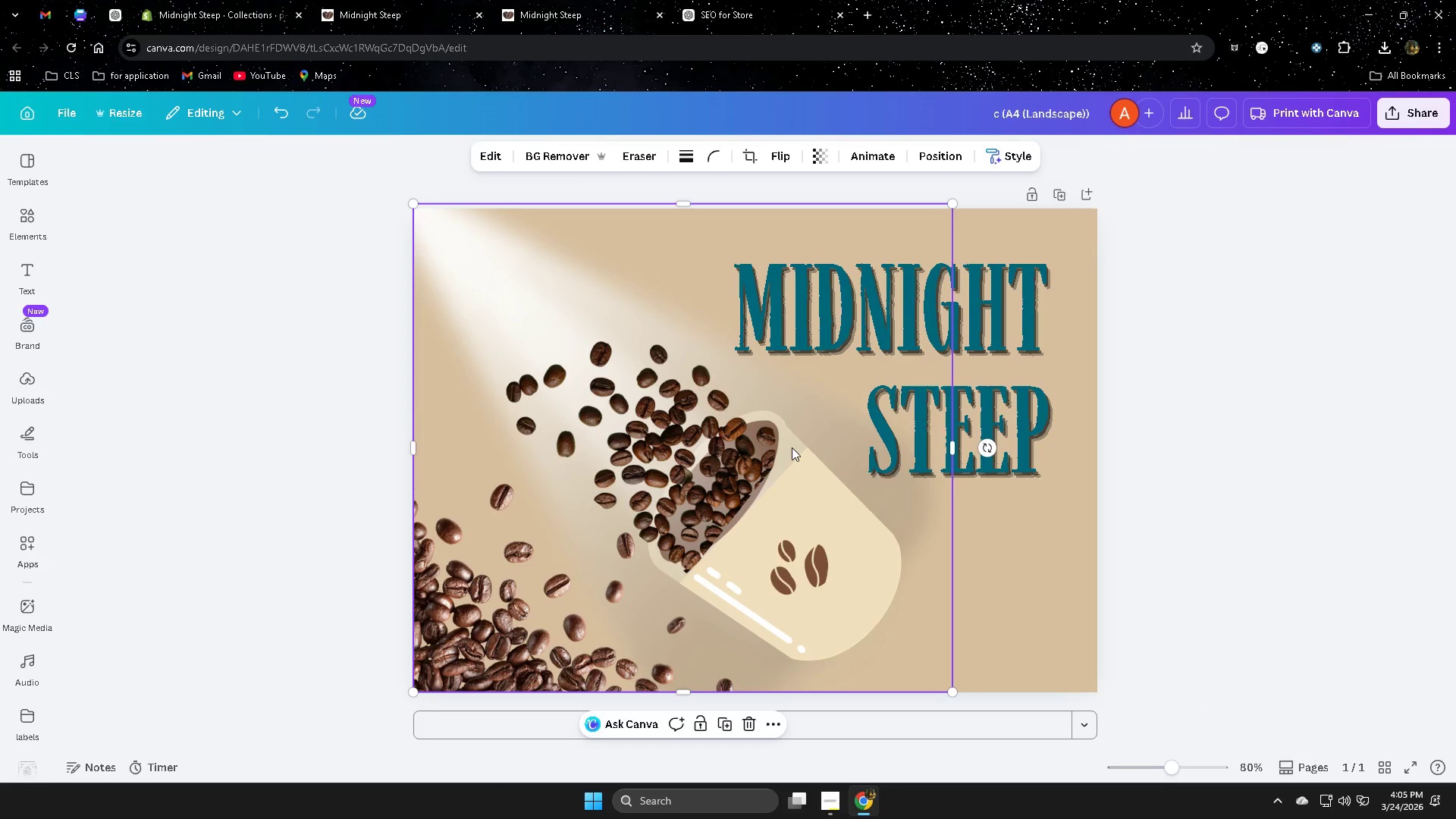 
left_click([786, 447])
 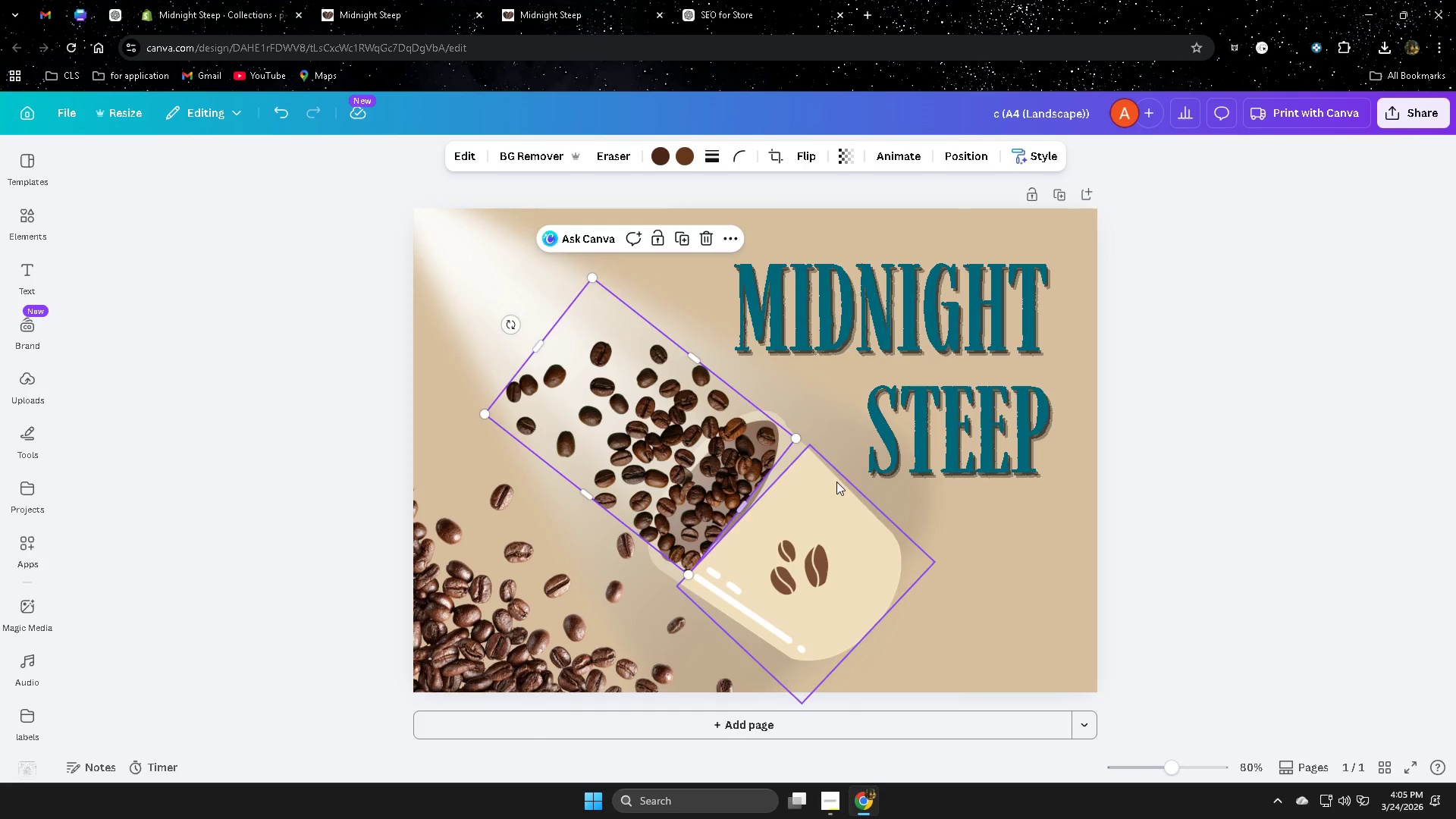 
left_click([971, 548])
 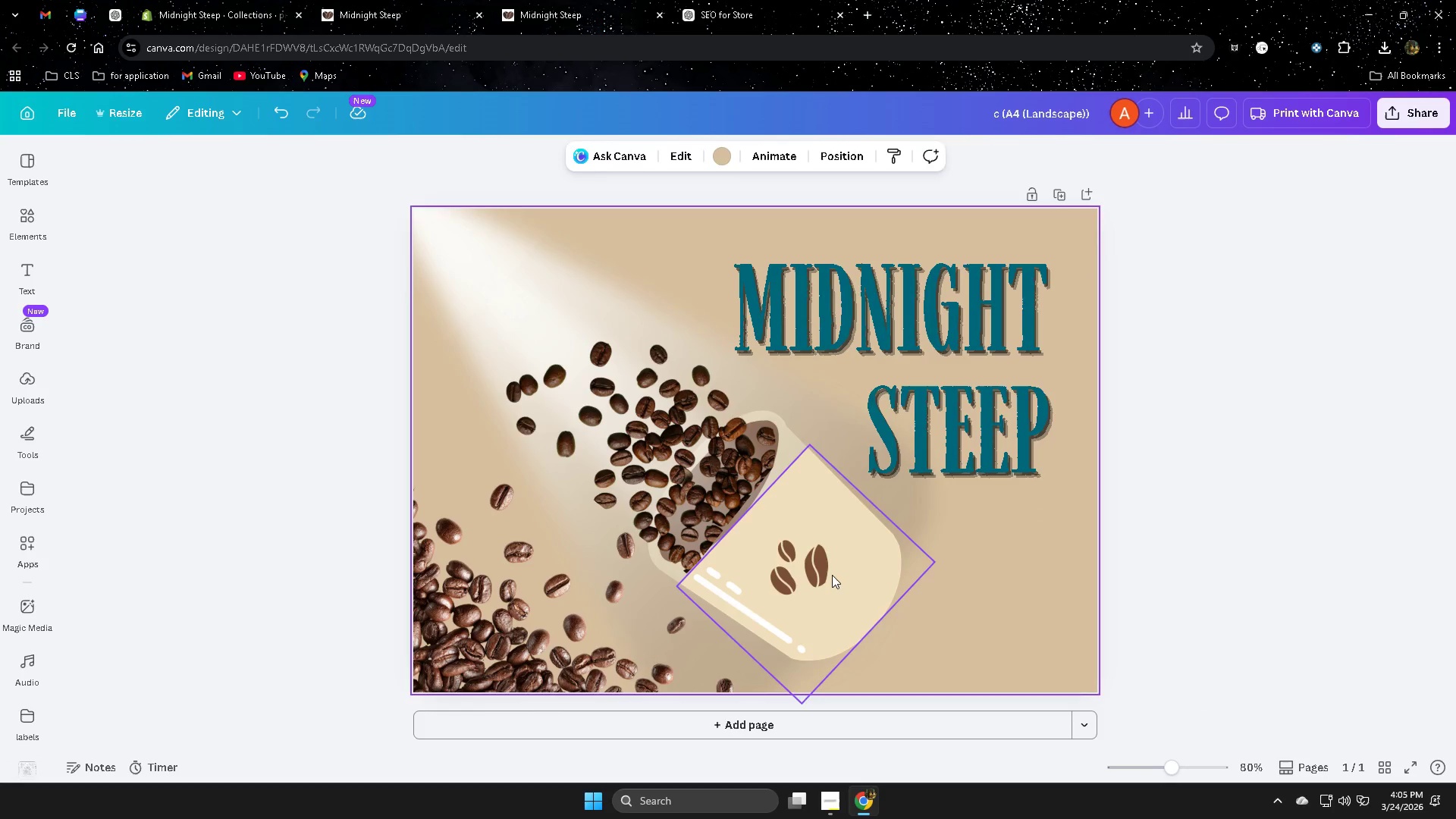 
left_click([832, 575])
 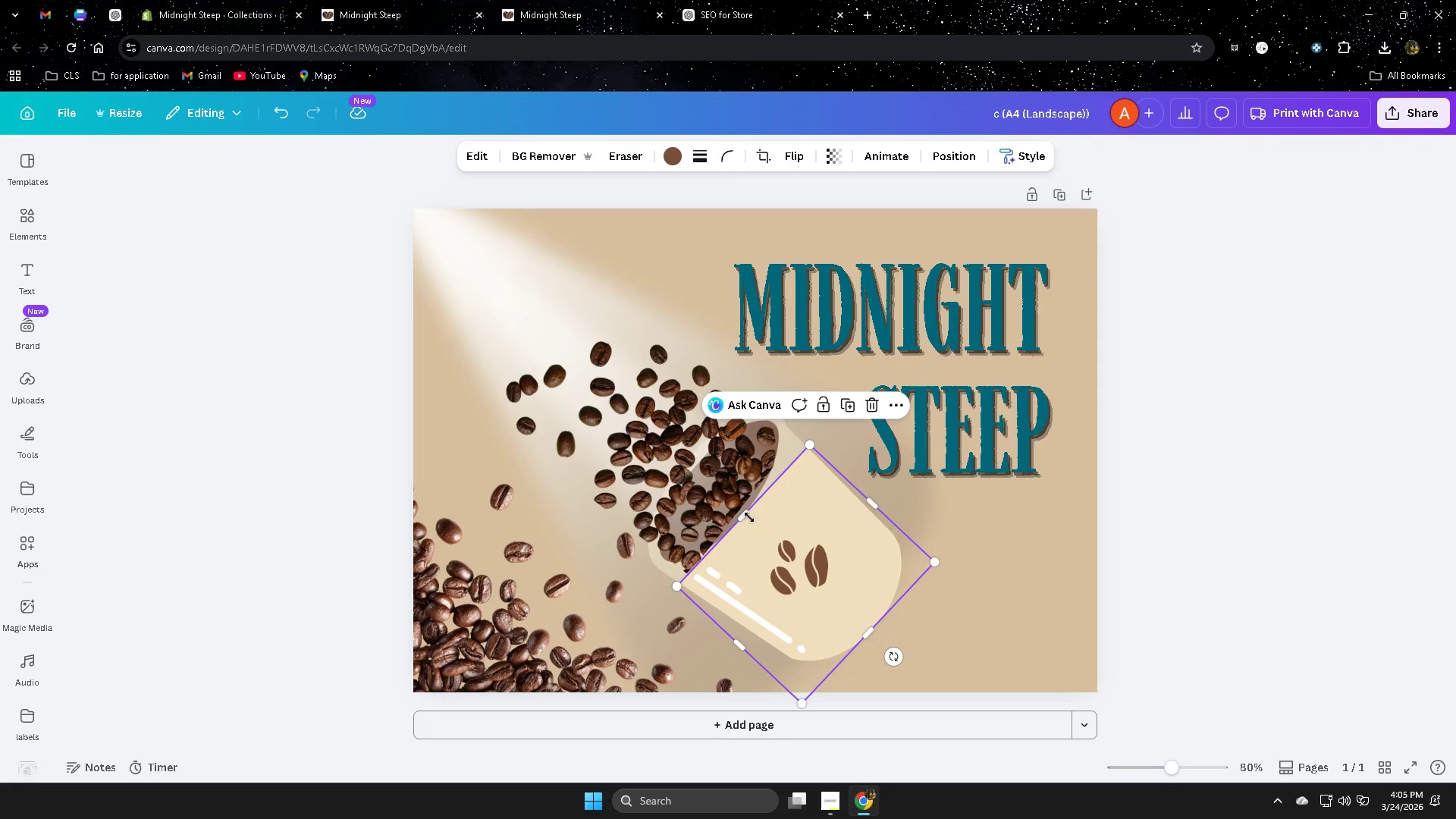 
left_click_drag(start_coordinate=[742, 517], to_coordinate=[727, 538])
 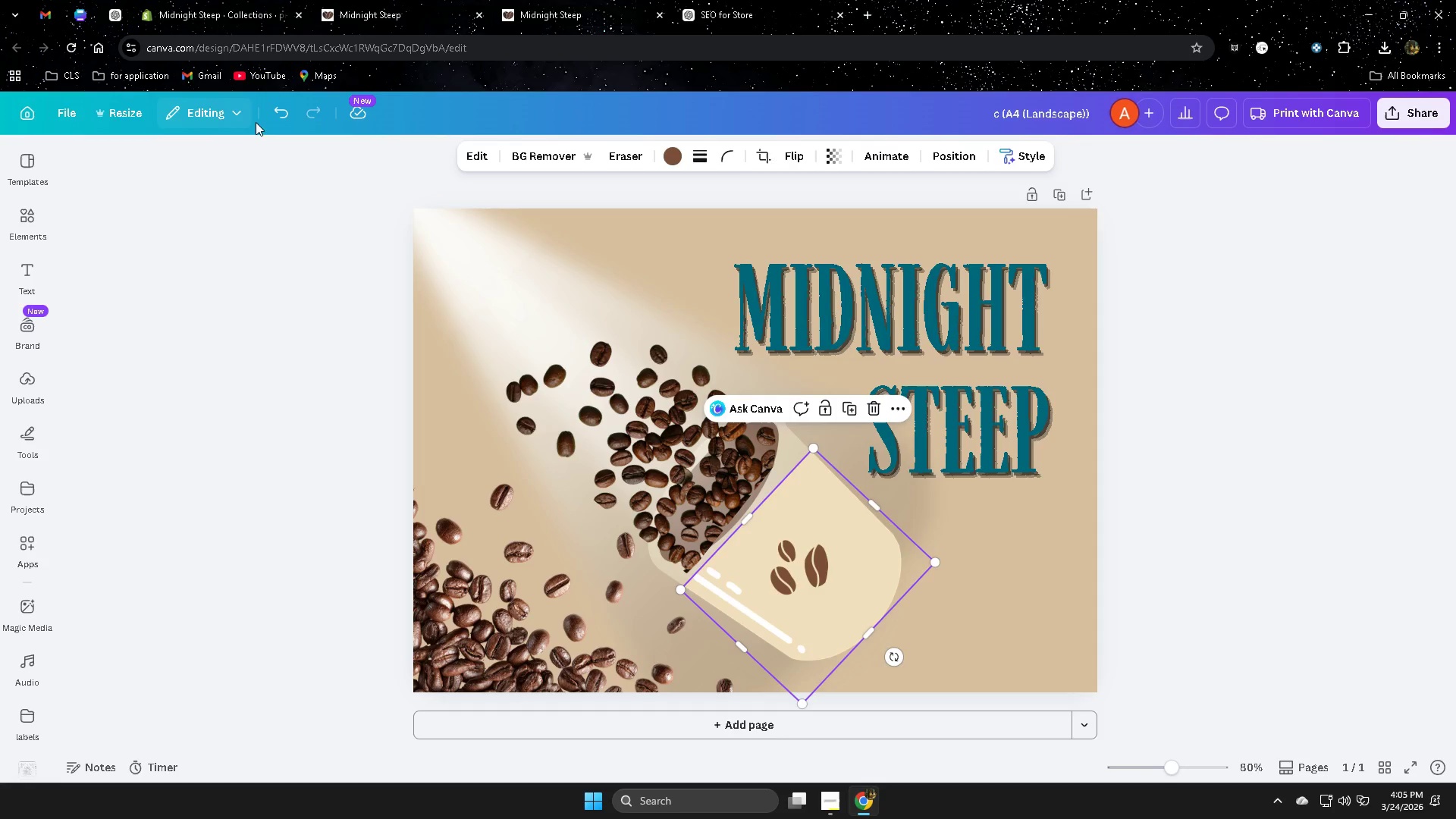 
left_click([286, 108])
 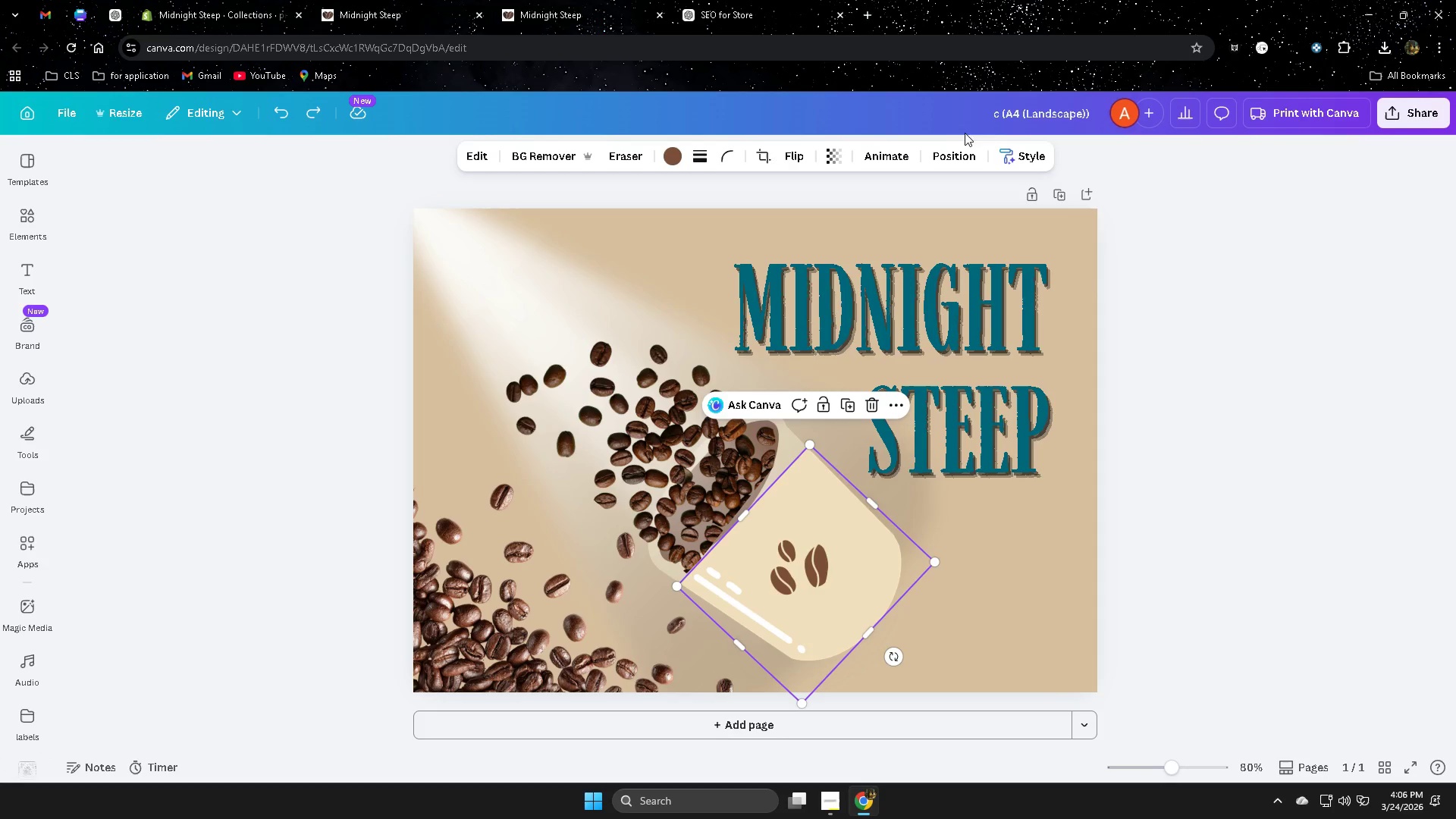 
left_click([952, 159])
 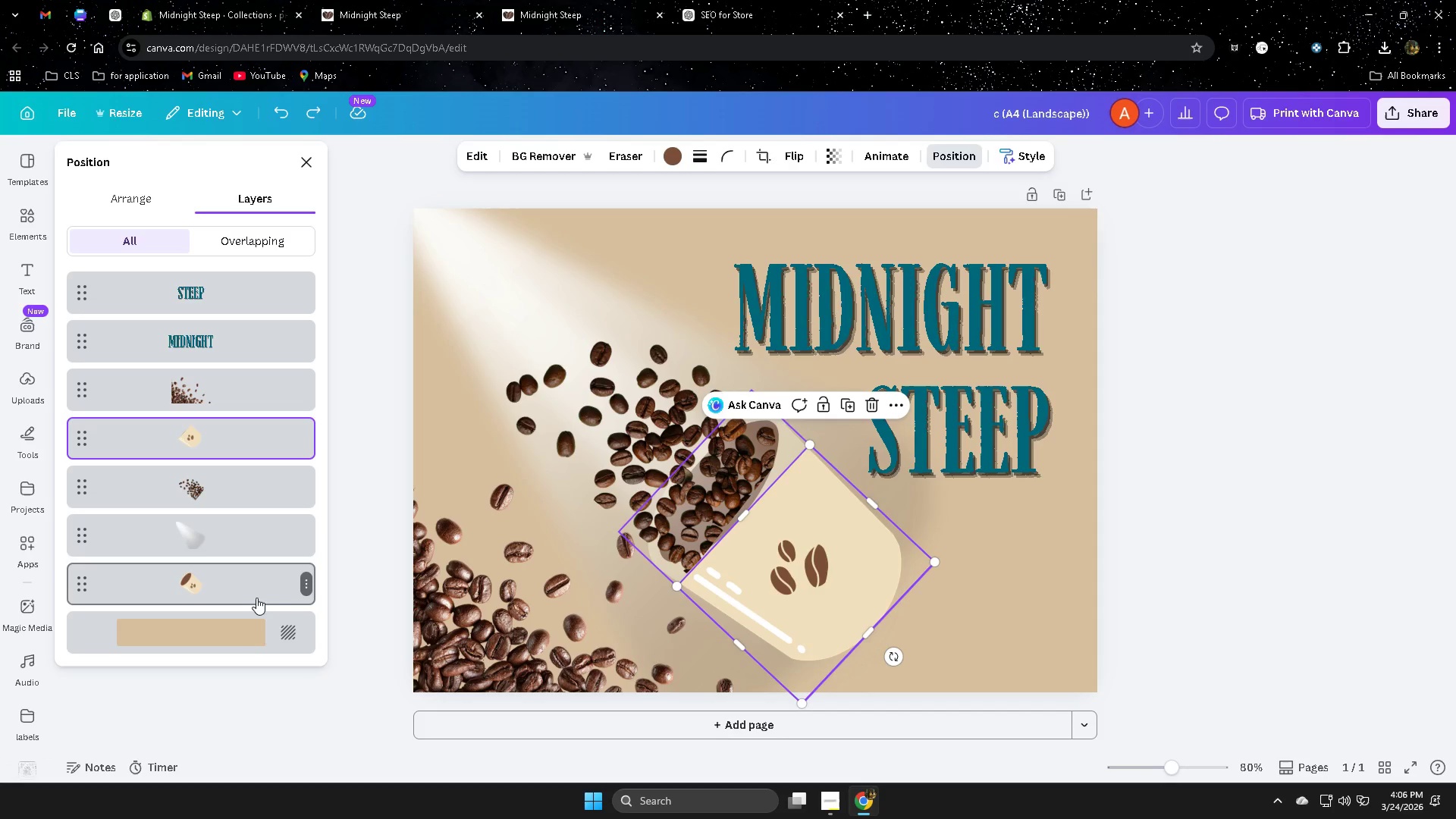 
left_click_drag(start_coordinate=[243, 592], to_coordinate=[246, 508])
 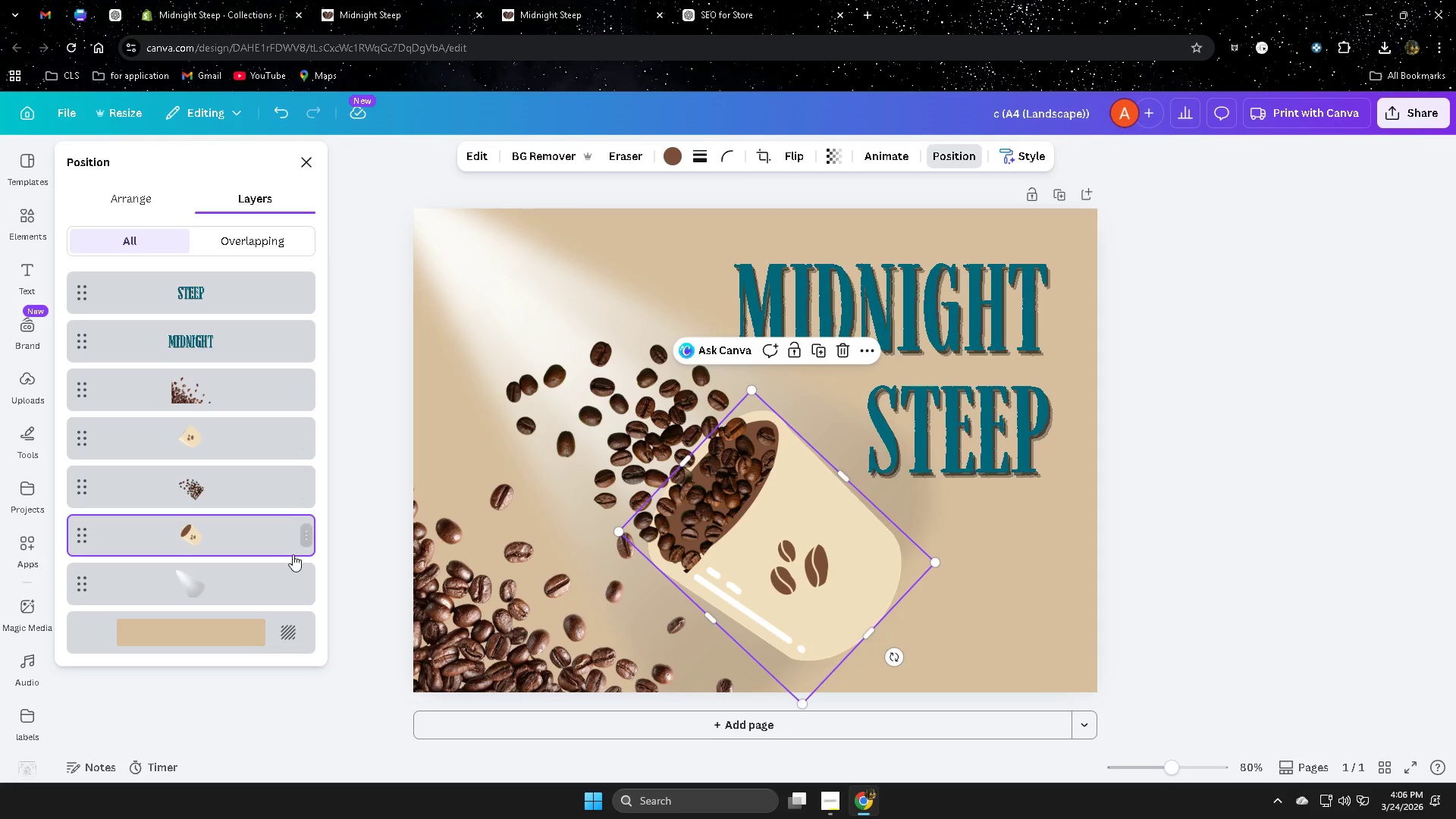 
wait(5.17)
 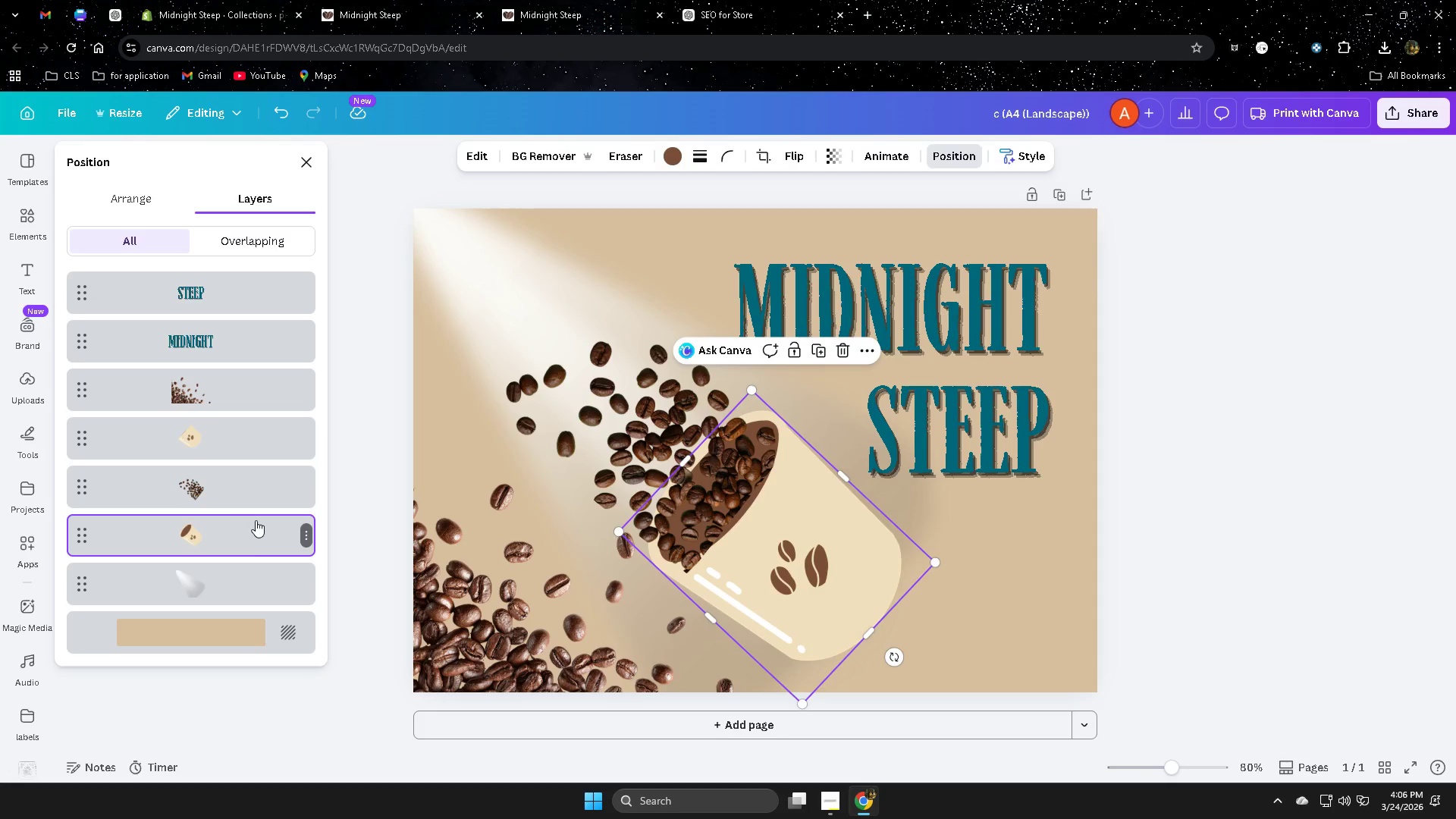 
mouse_move([199, 489])
 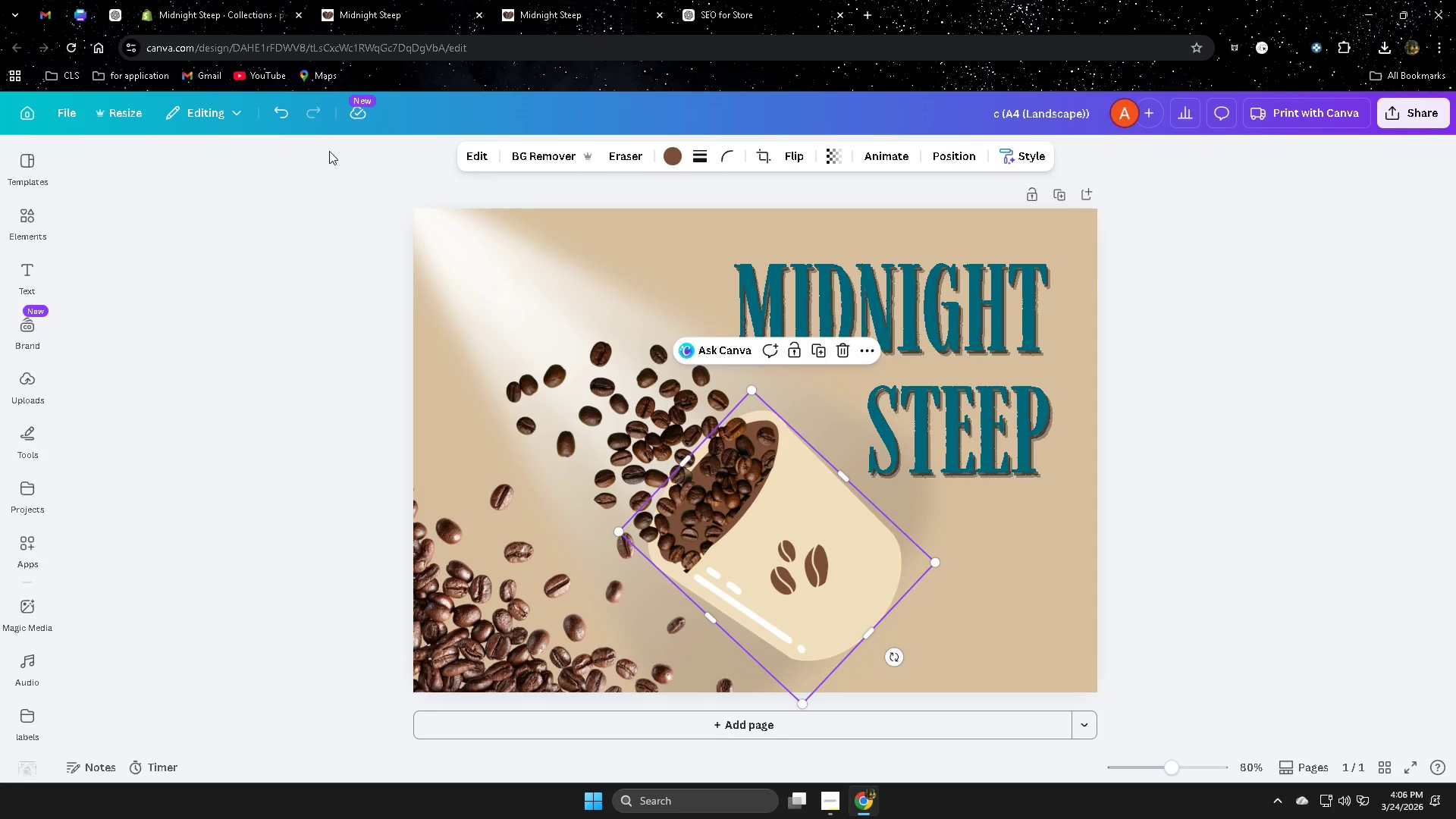 
left_click([989, 594])
 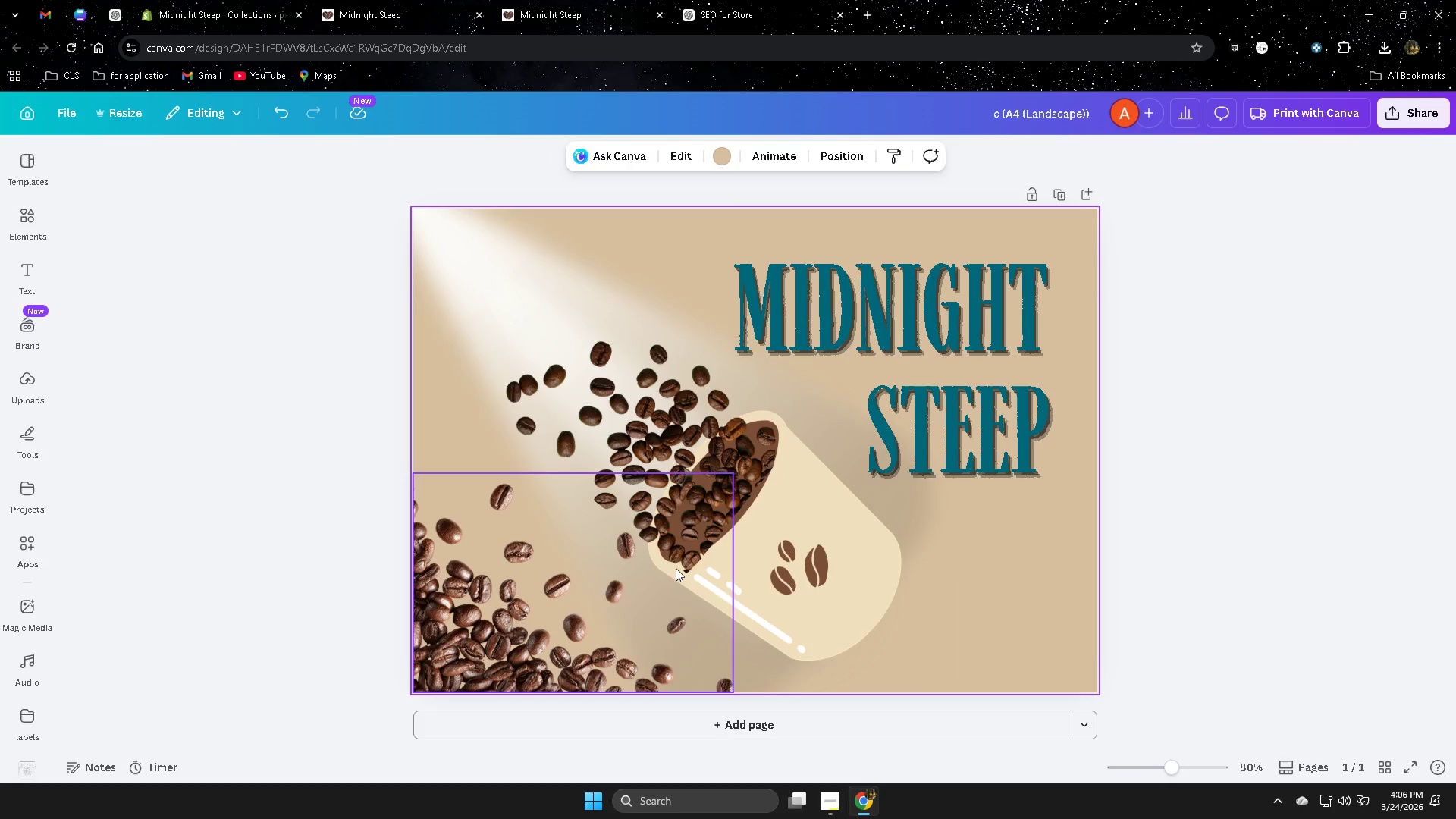 
wait(10.08)
 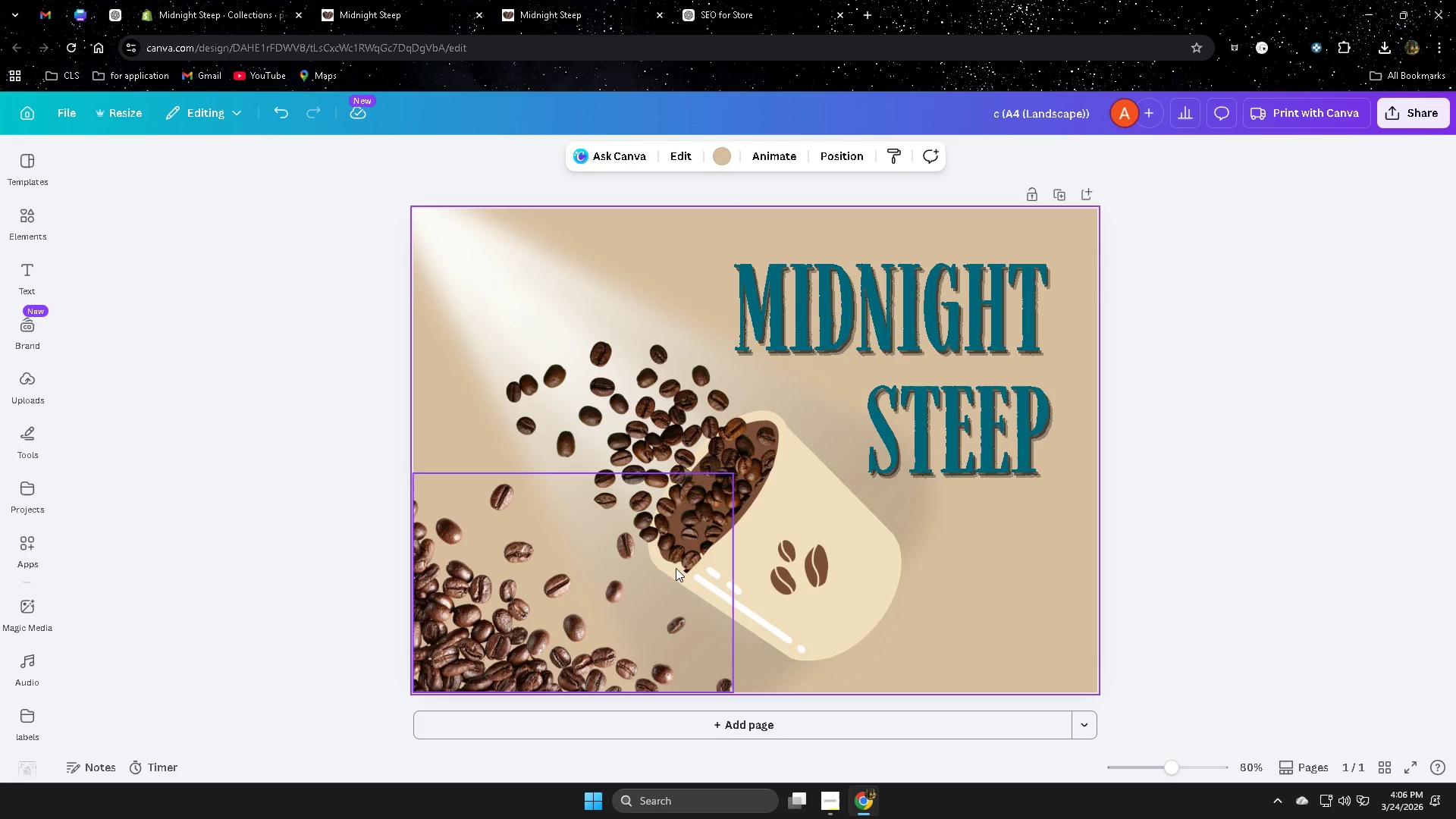 
left_click([649, 423])
 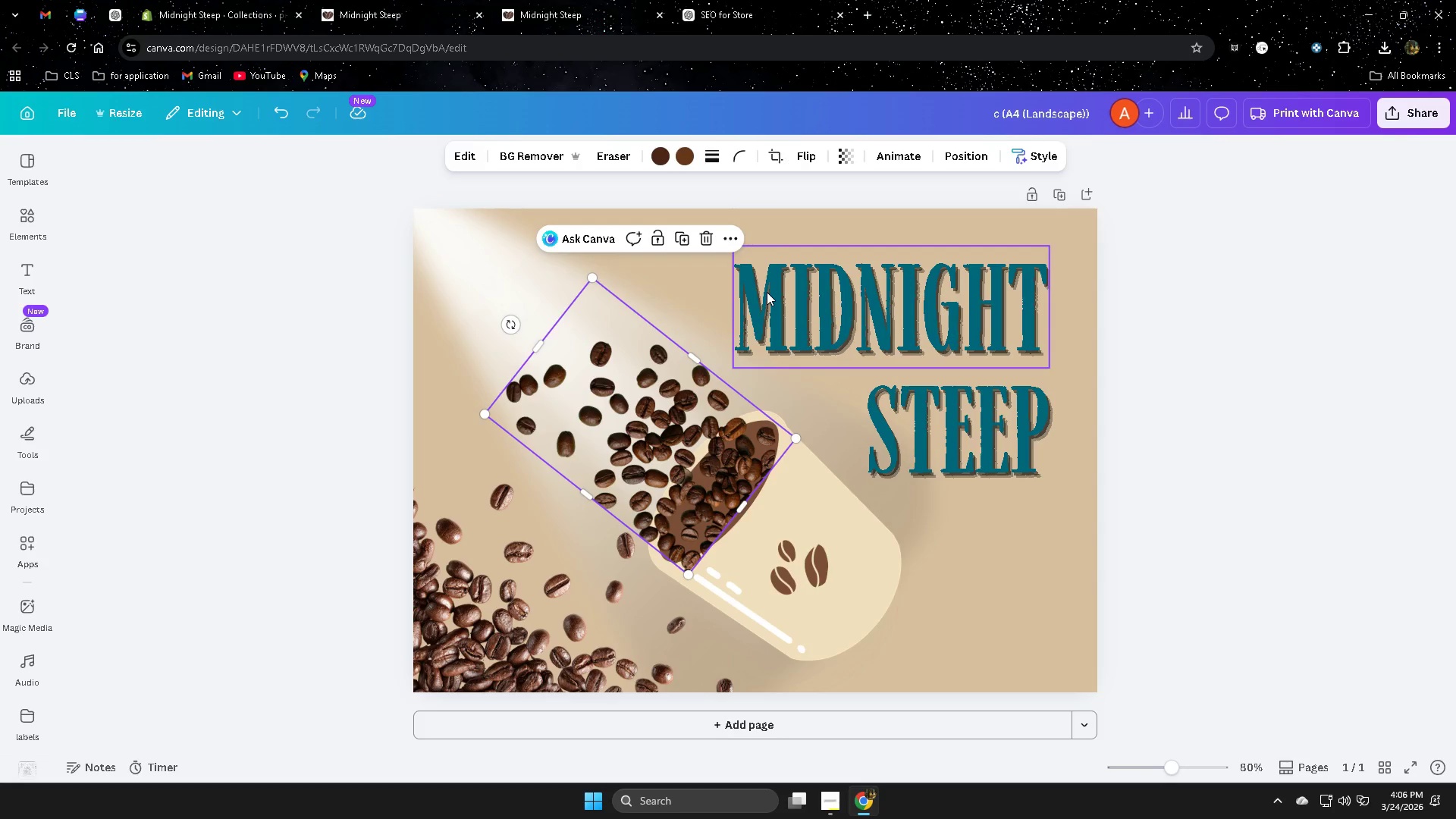 
wait(10.26)
 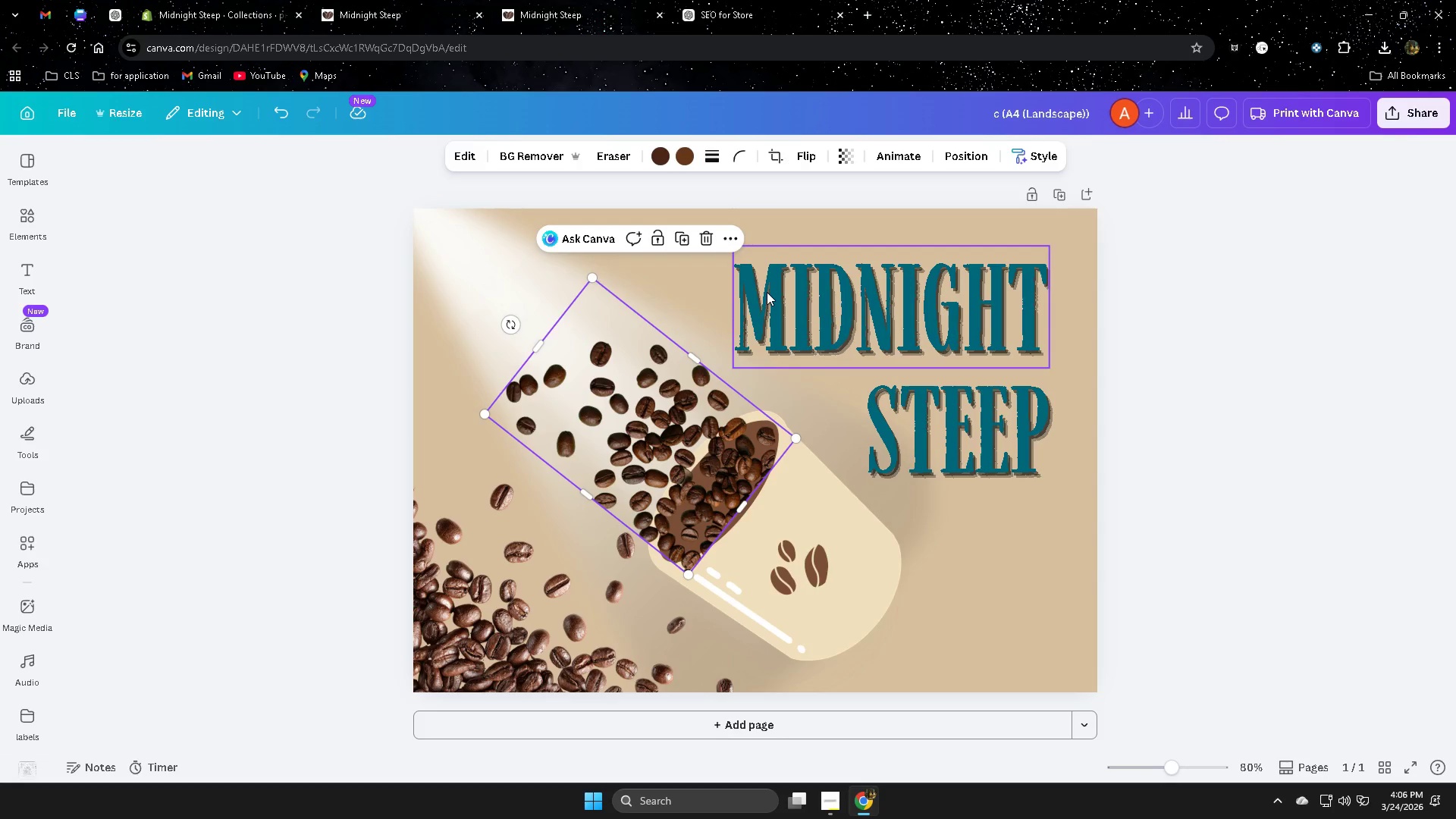 
left_click([464, 155])
 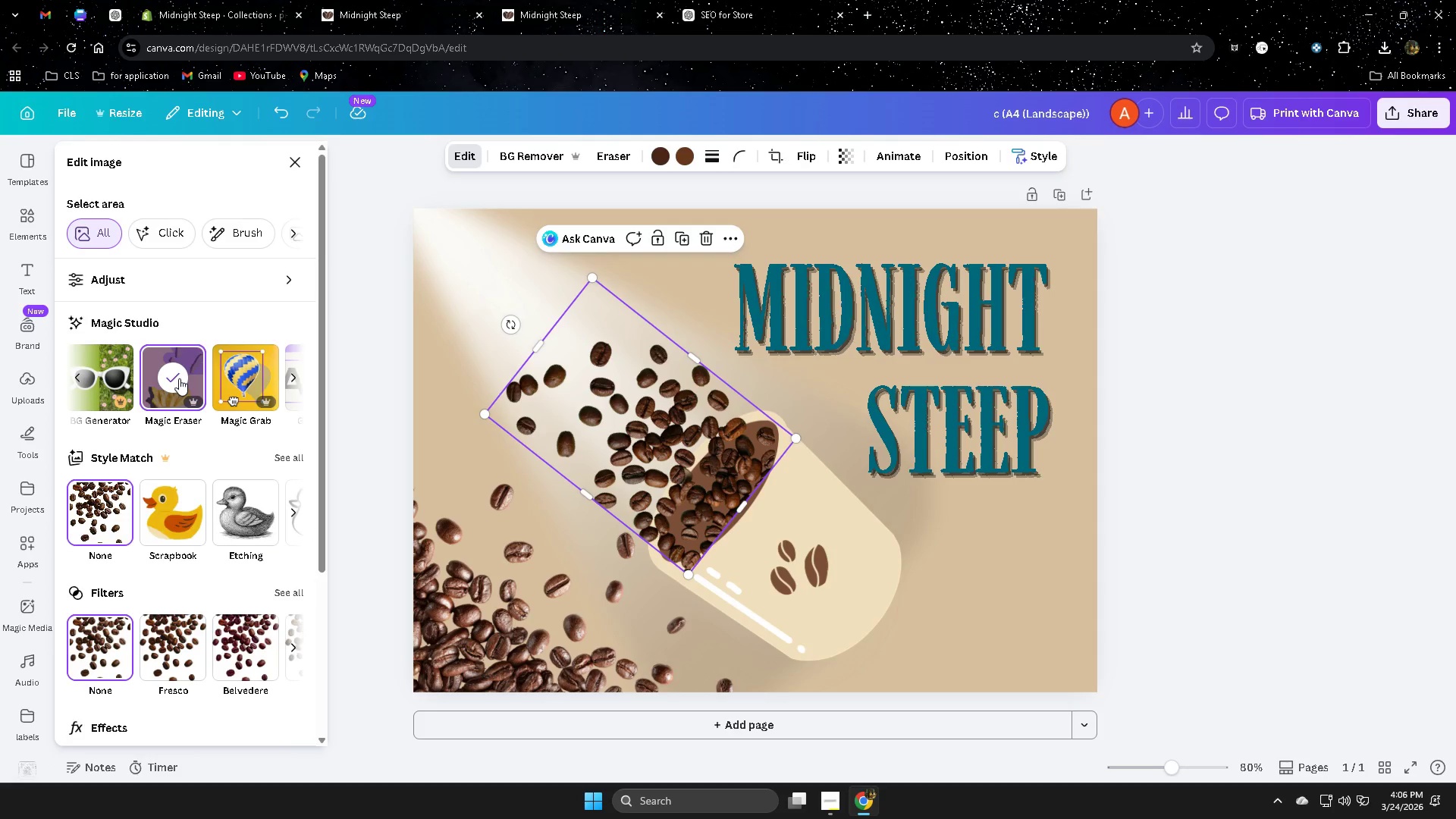 
left_click([179, 378])
 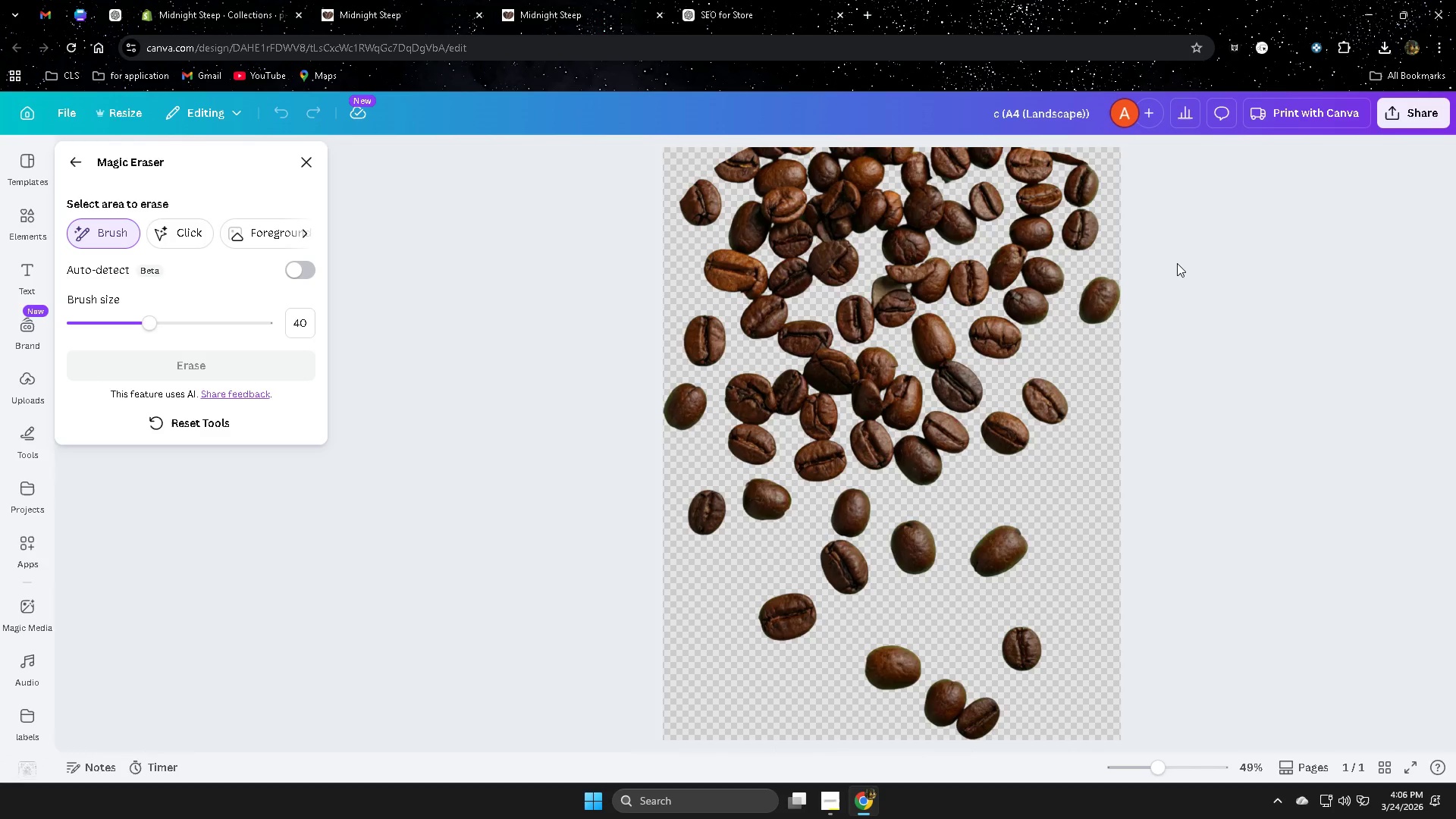 
wait(5.72)
 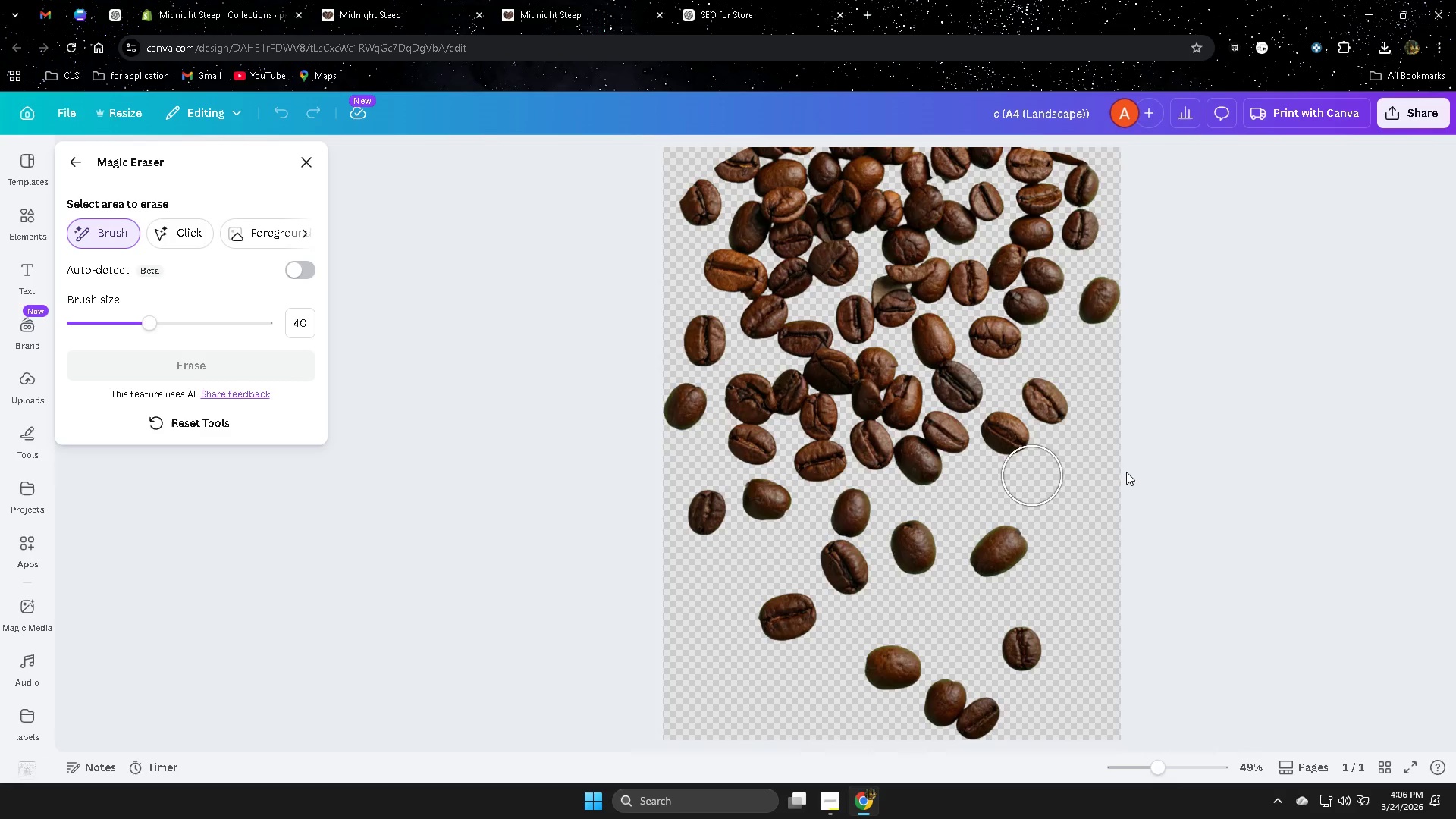 
left_click([294, 161])
 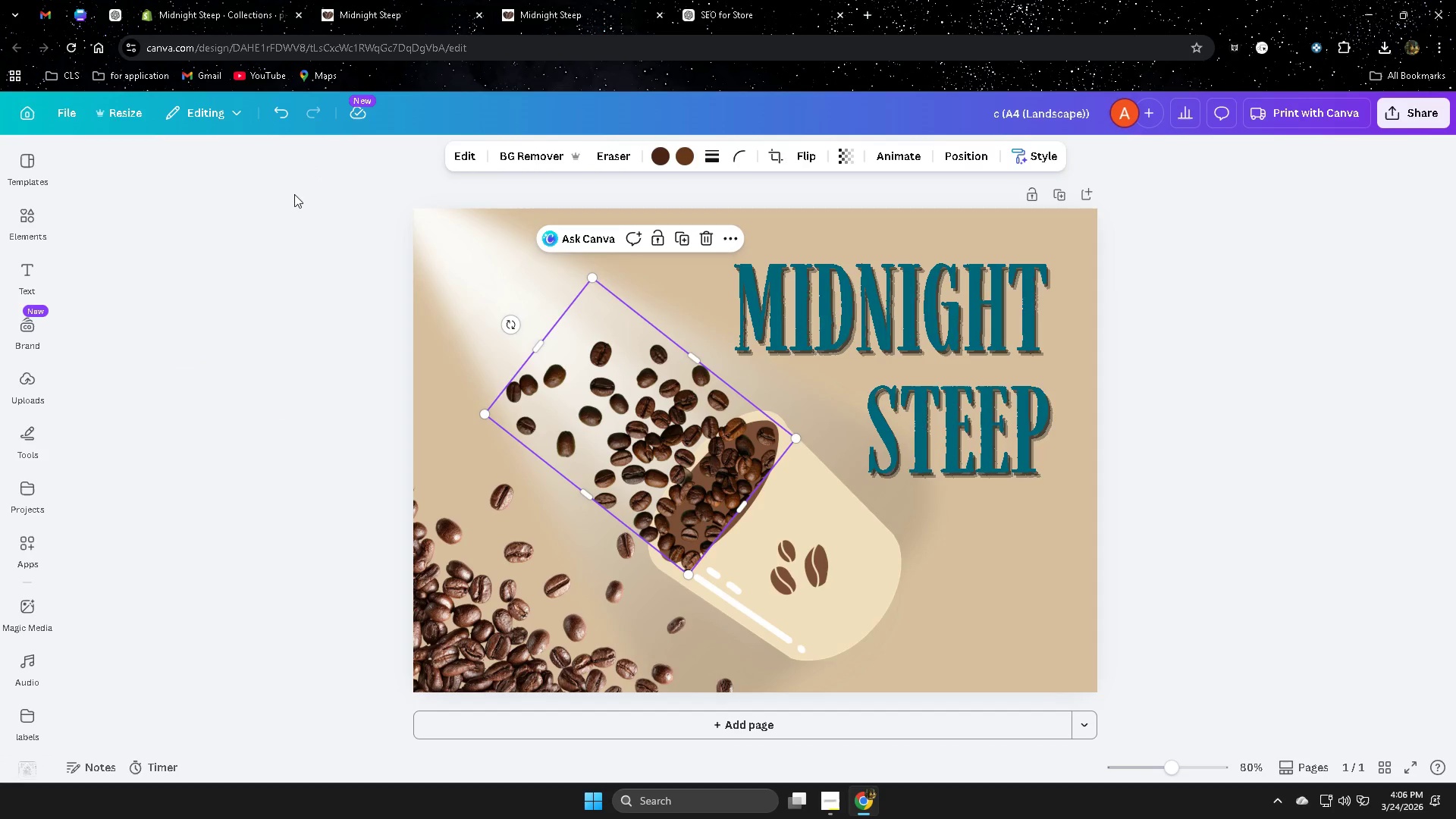 
left_click([466, 159])
 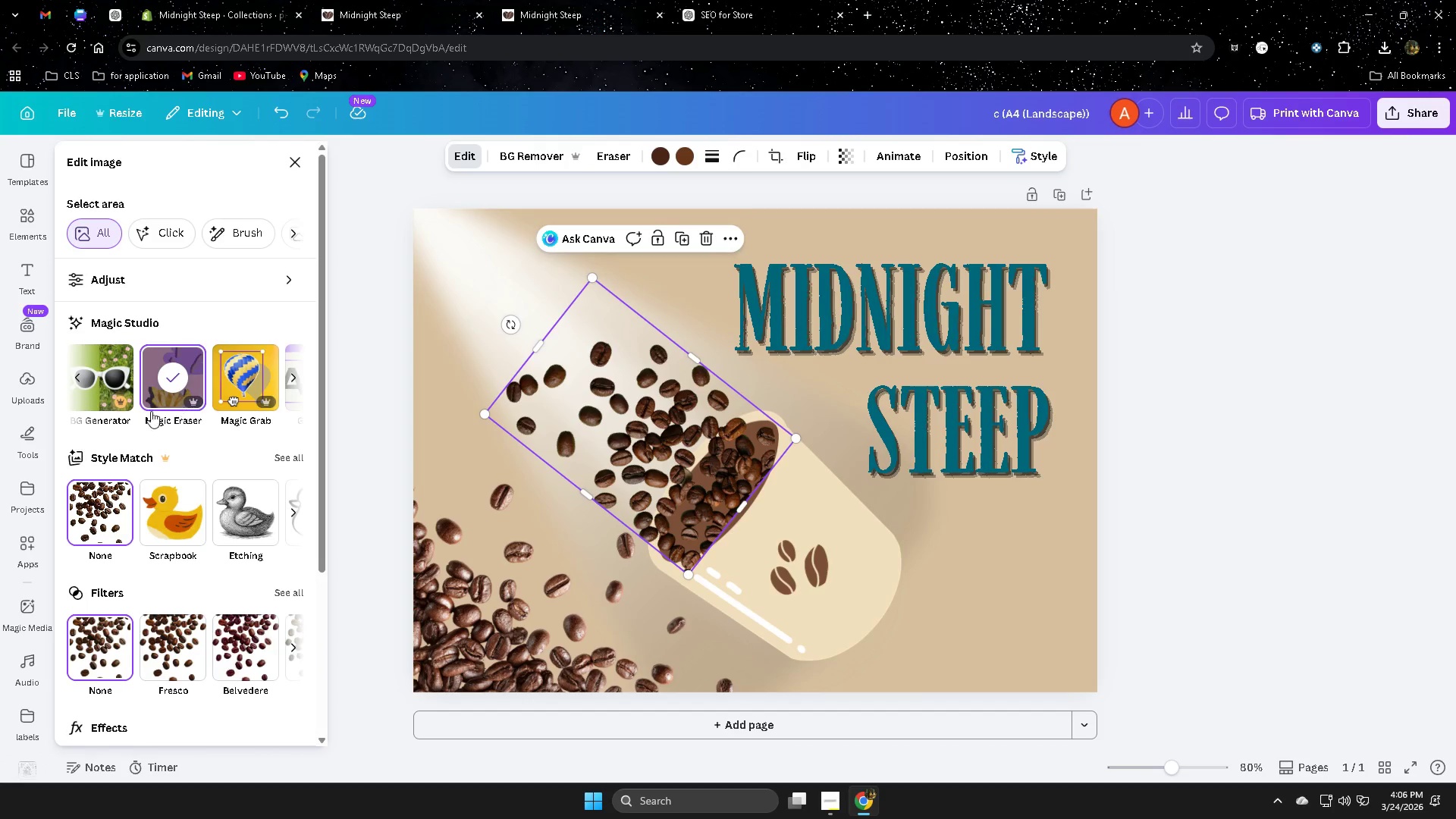 
left_click([170, 383])
 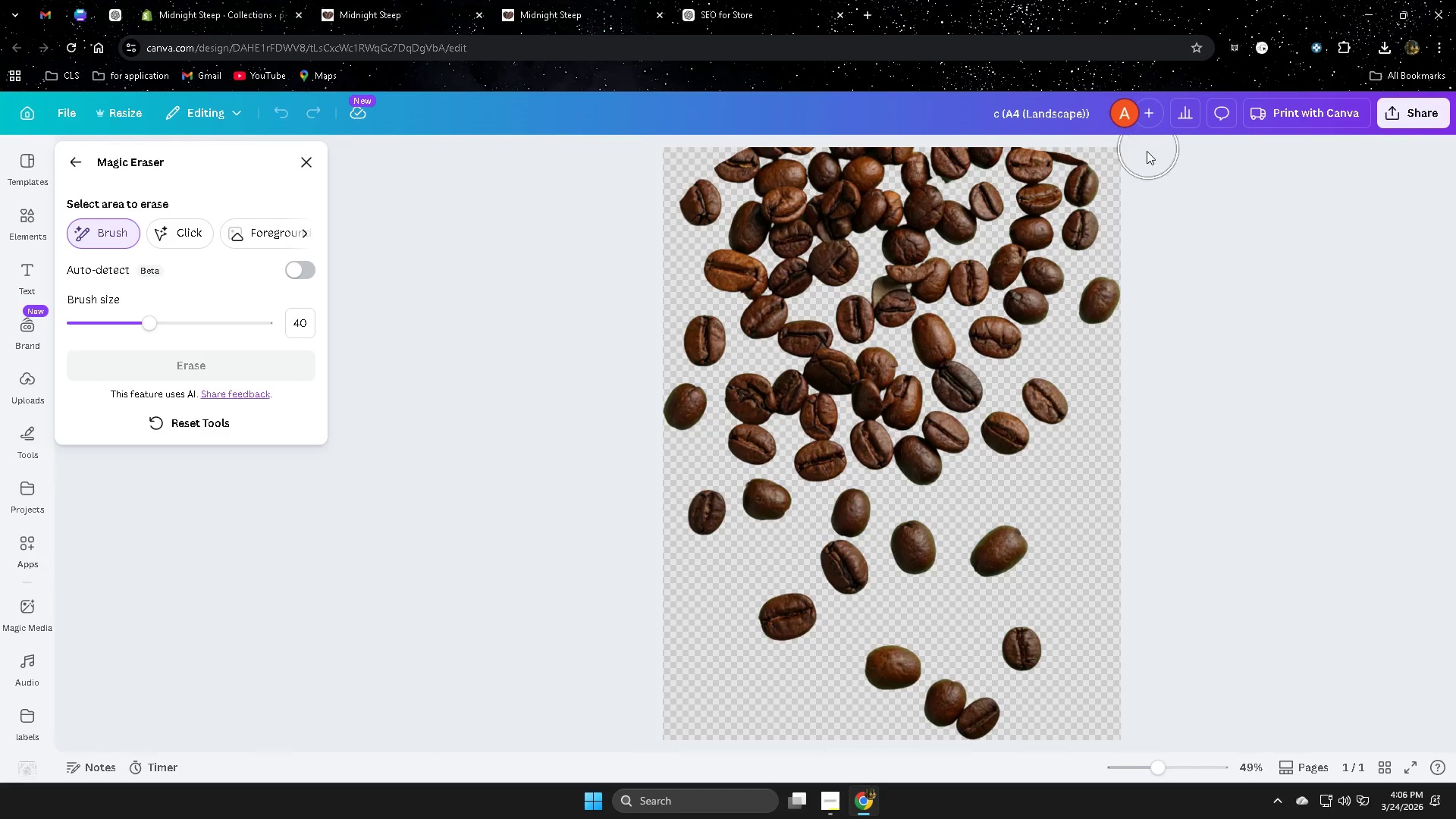 
left_click_drag(start_coordinate=[1129, 202], to_coordinate=[1092, 175])
 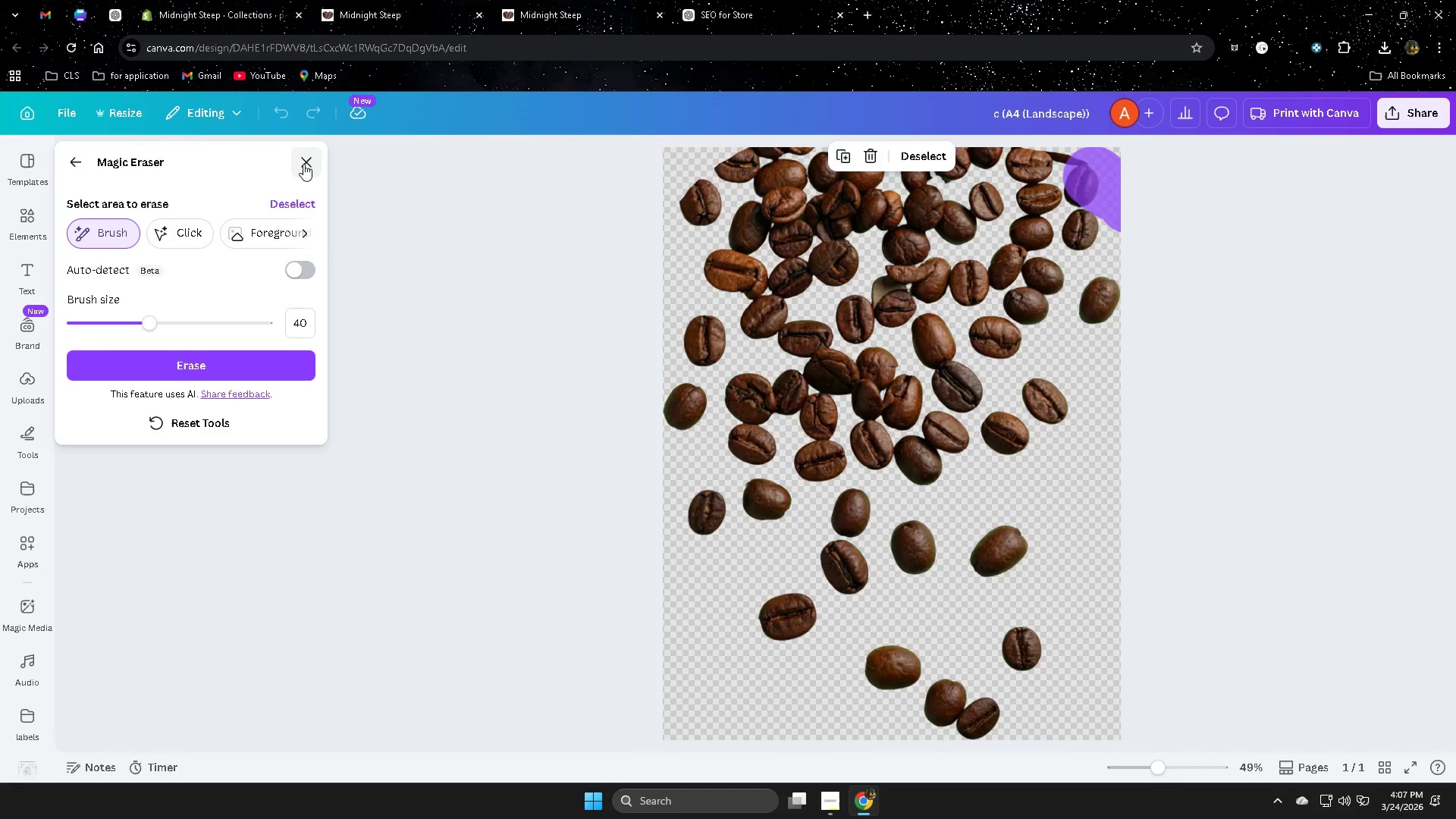 
left_click([194, 428])
 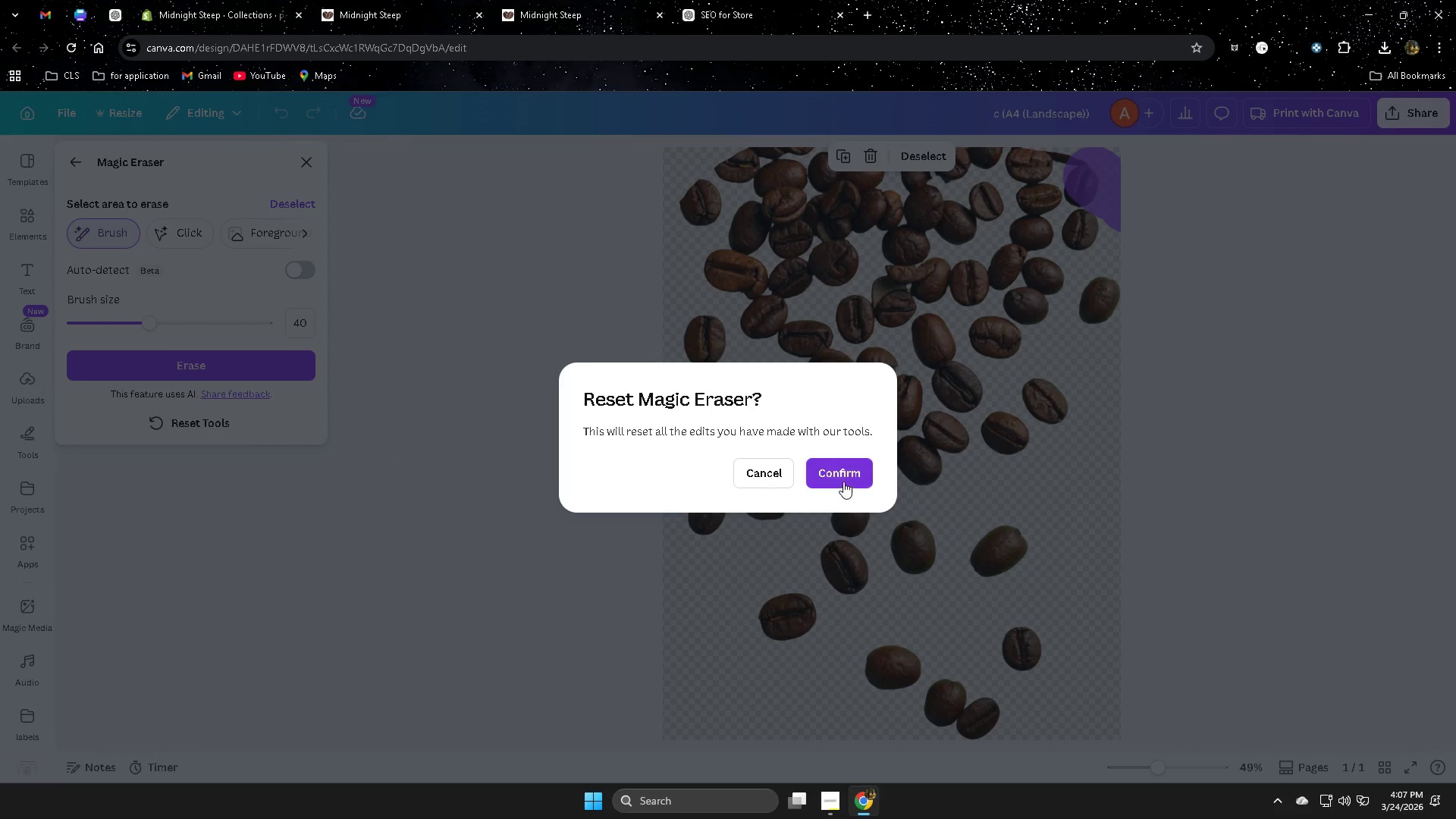 
left_click([846, 478])
 